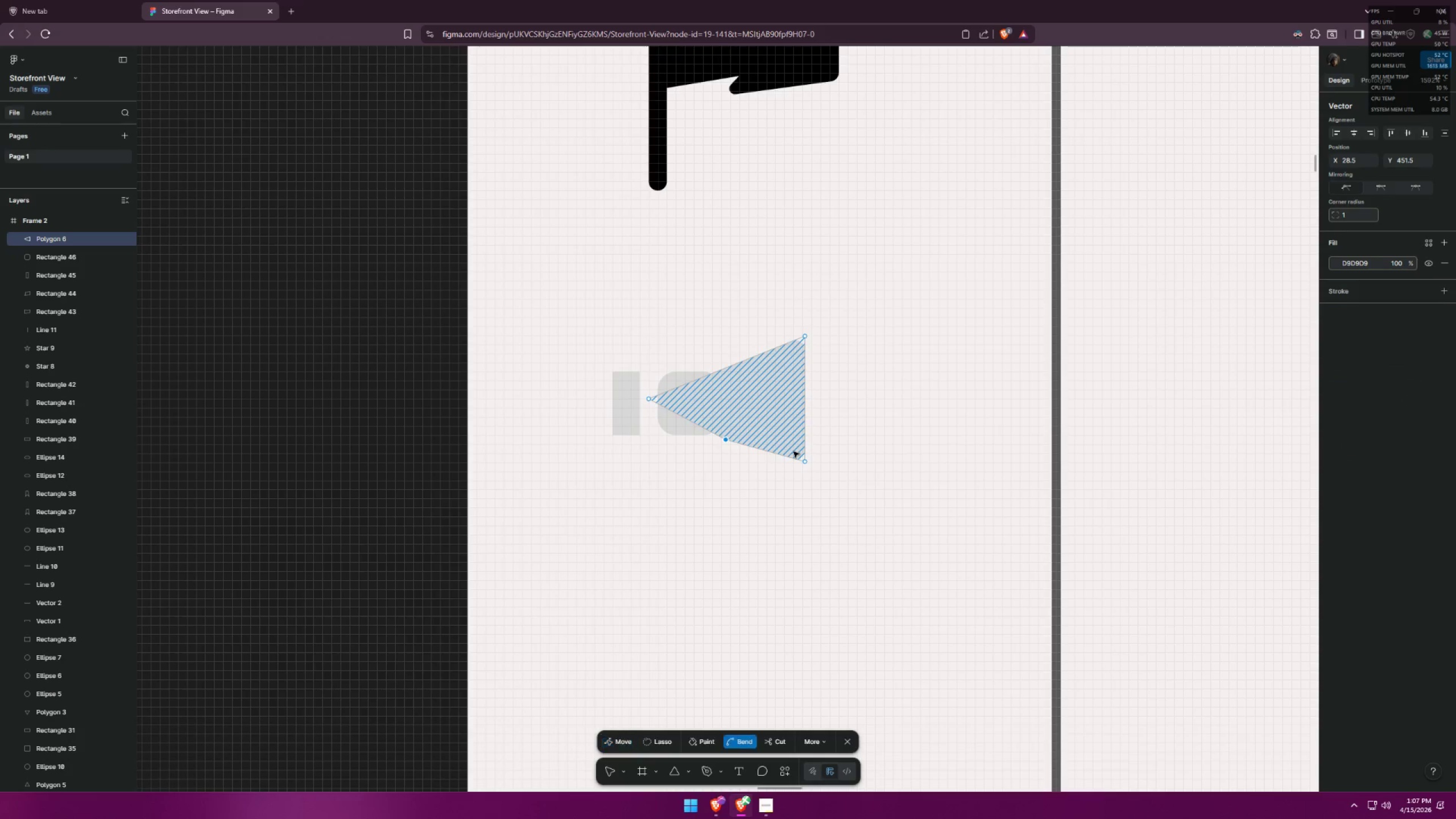 
key(Control+Z)
 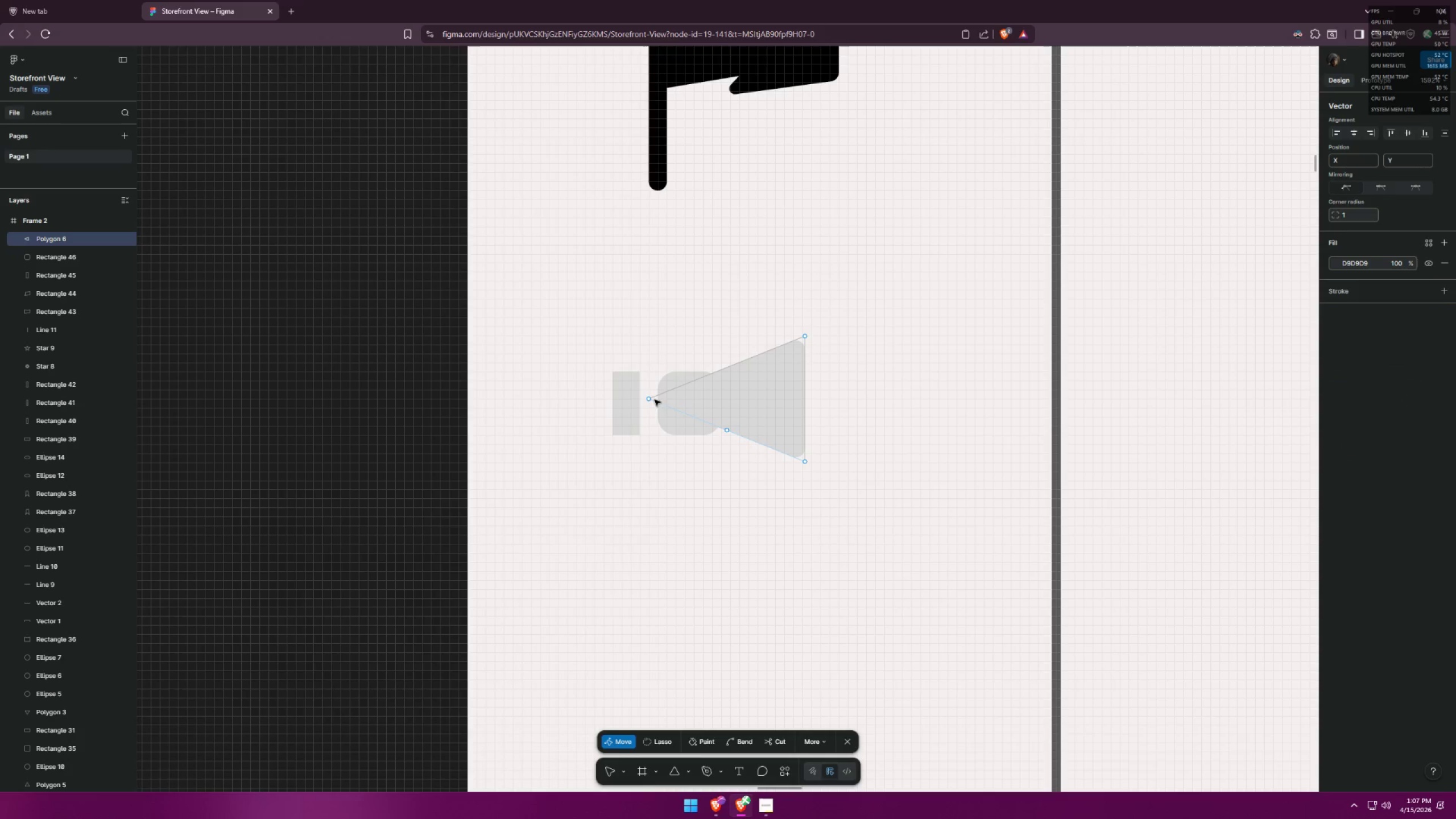 
left_click_drag(start_coordinate=[651, 400], to_coordinate=[673, 400])
 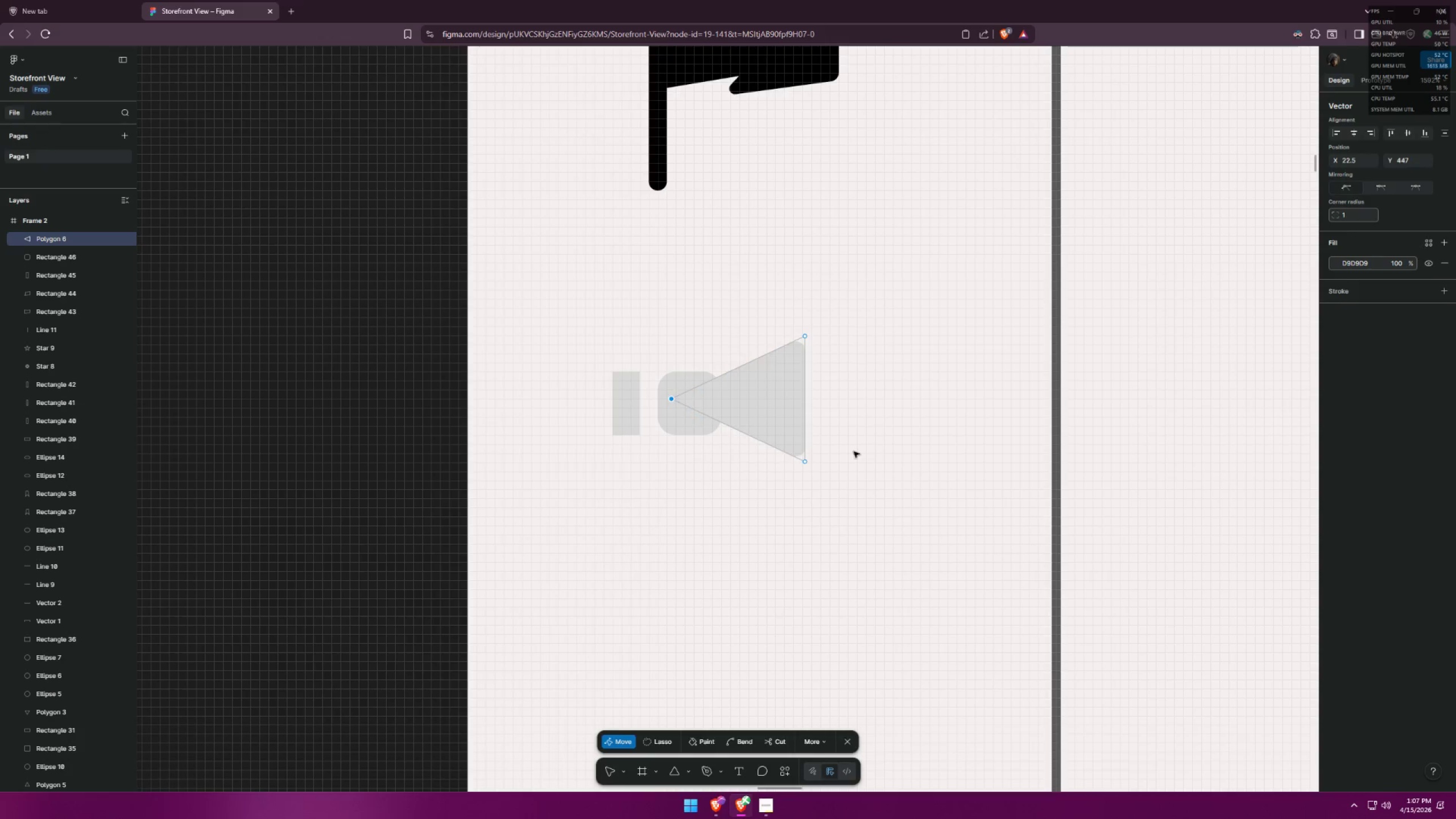 
left_click([854, 452])
 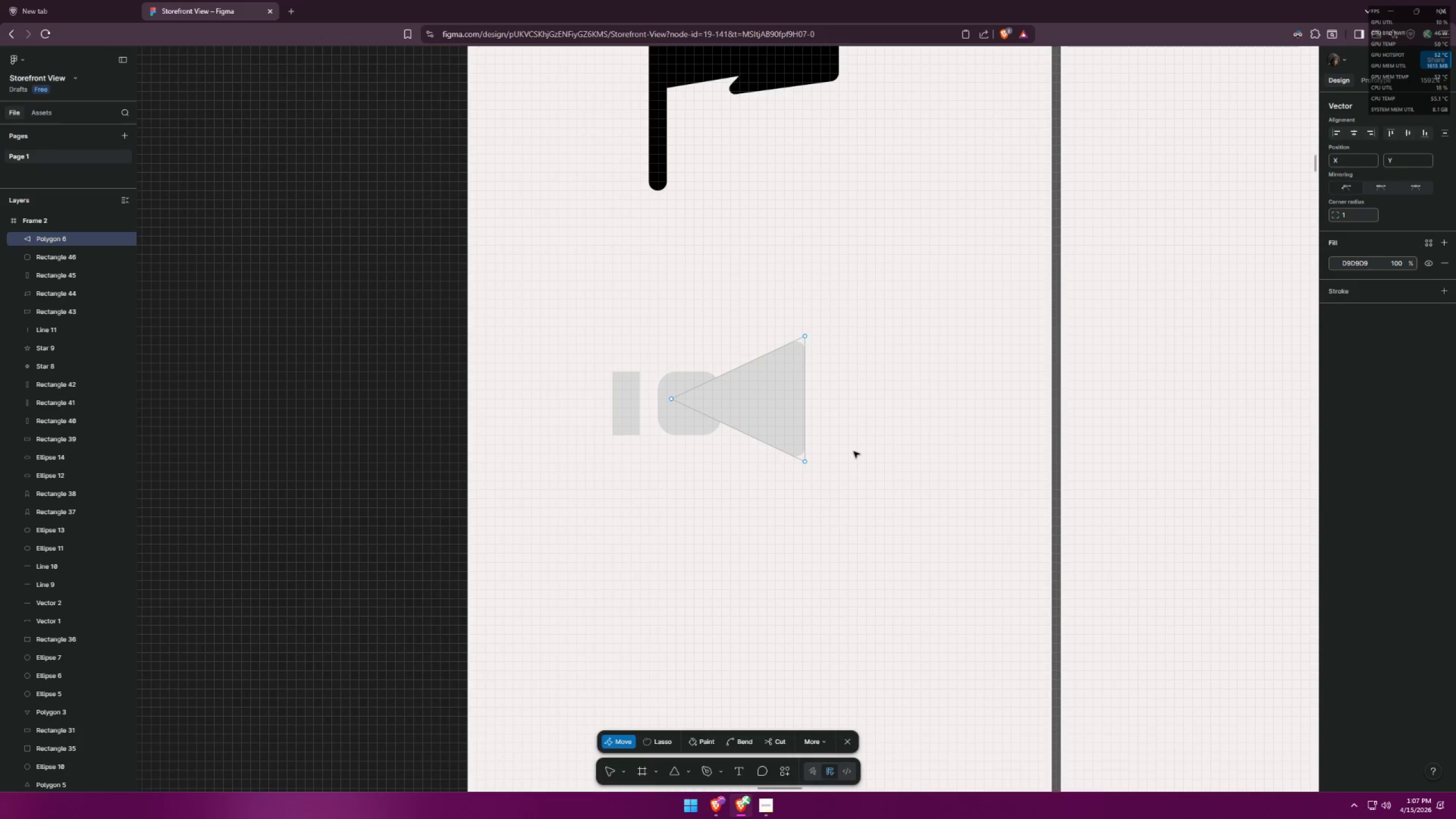 
key(Control+Z)
 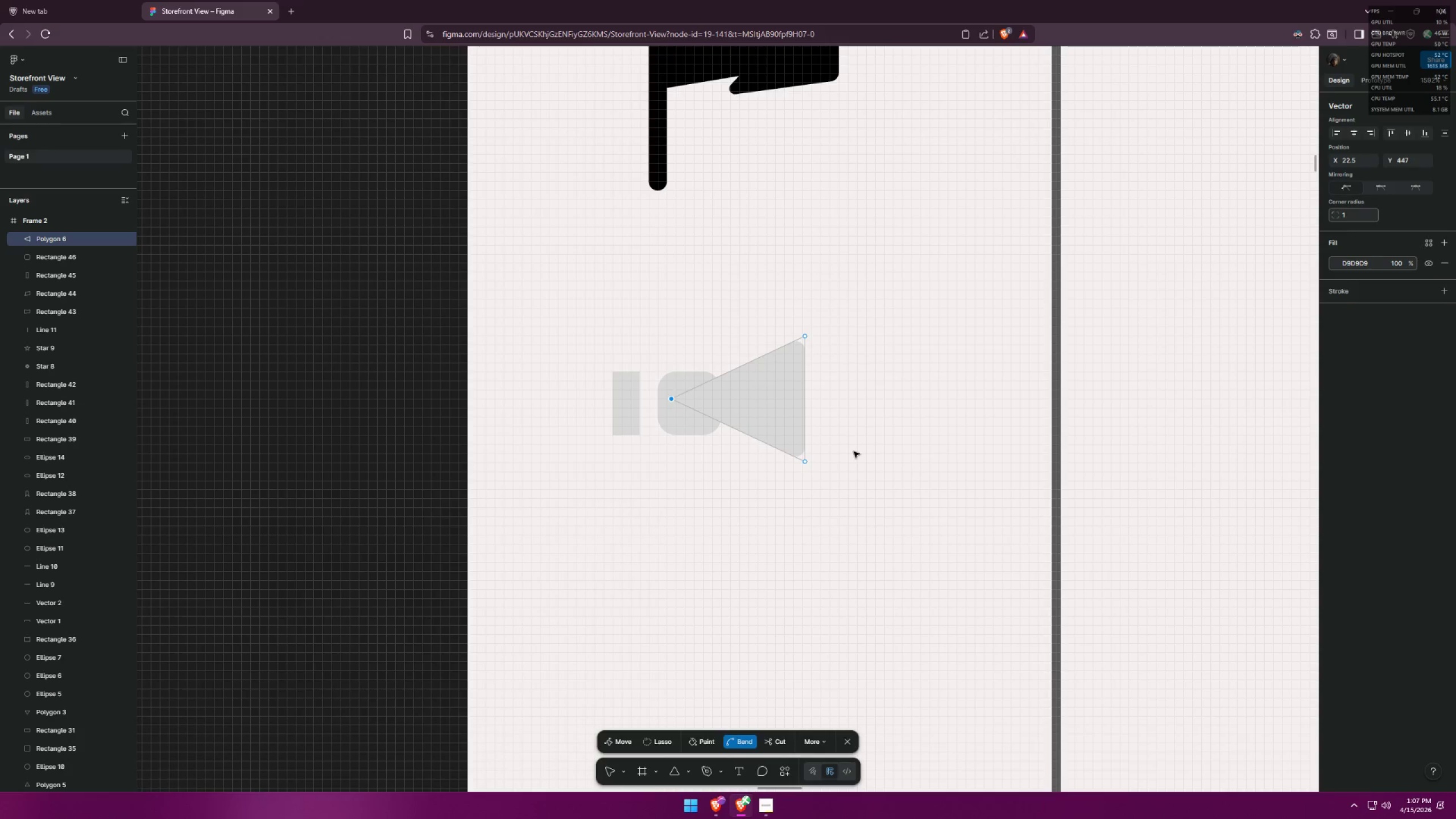 
key(Control+Z)
 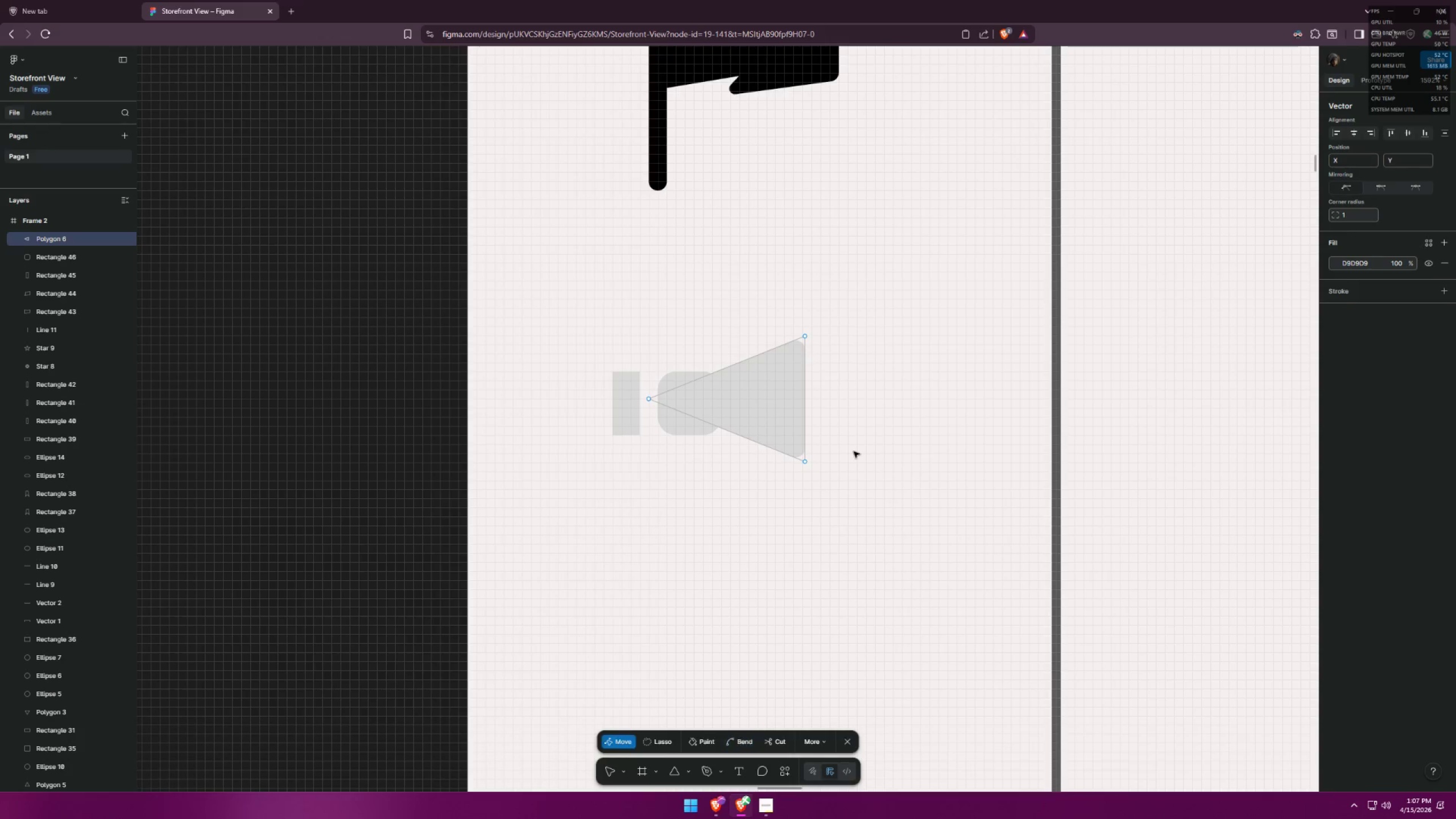 
left_click([855, 451])
 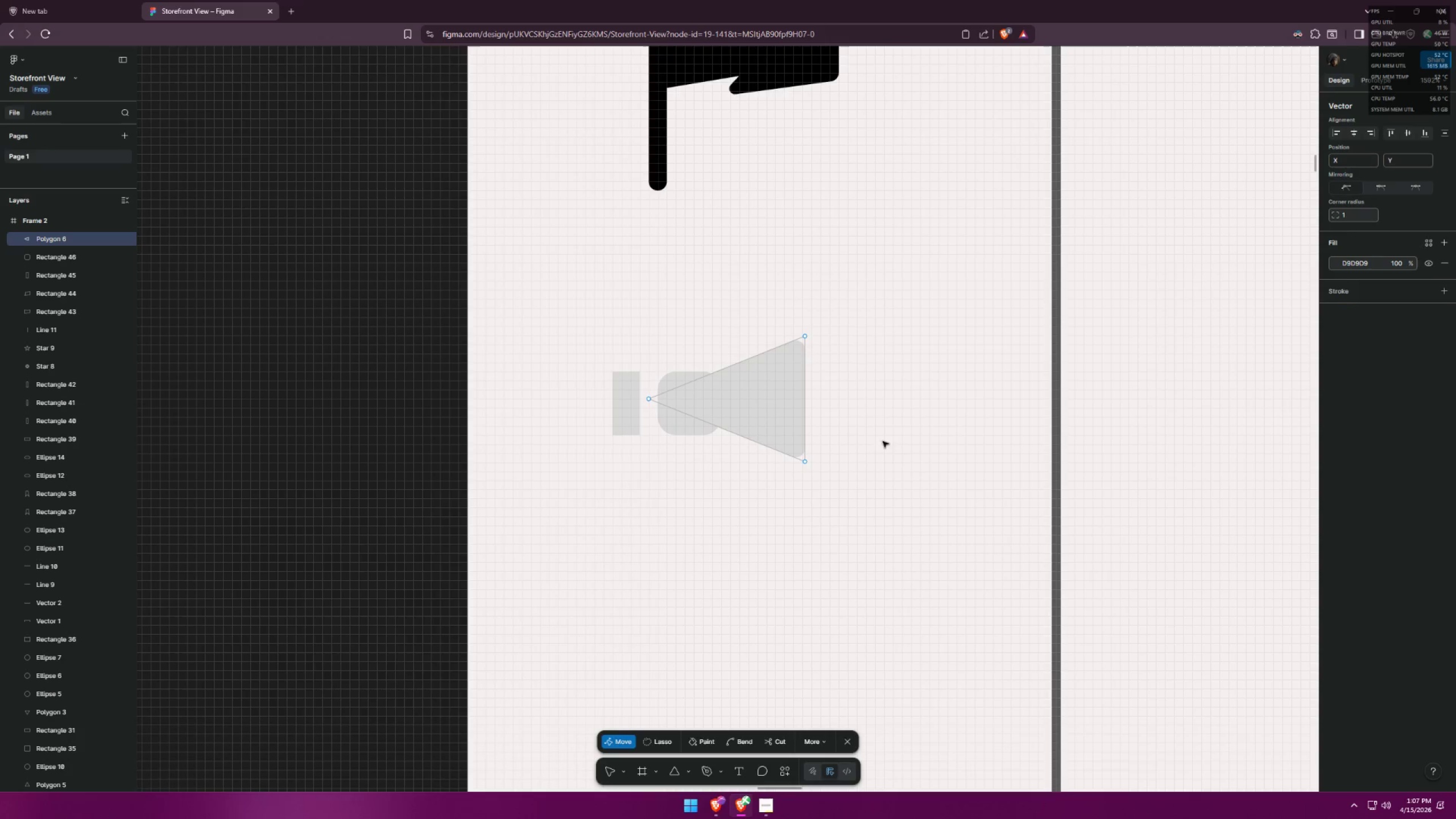 
double_click([897, 428])
 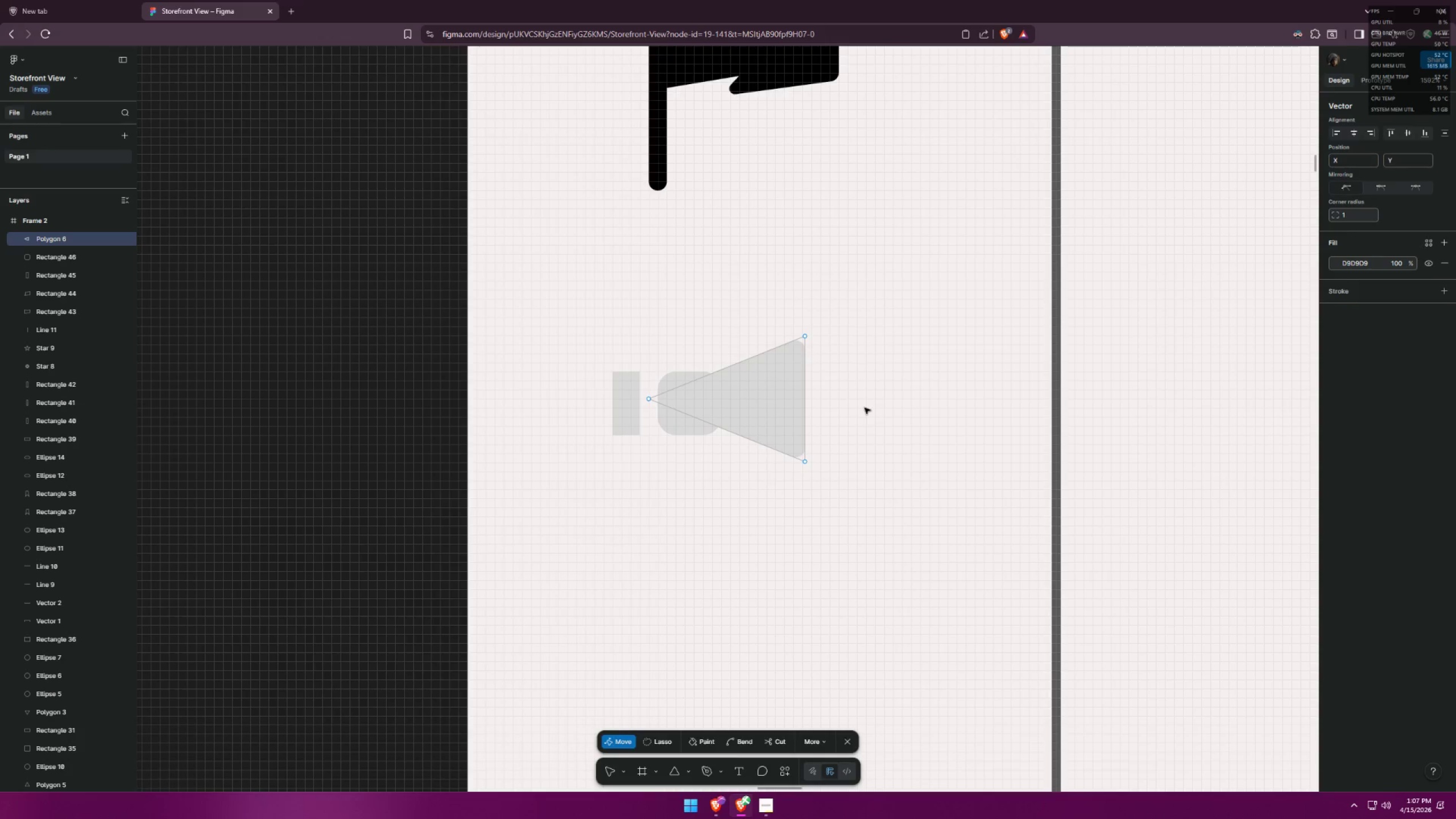 
key(Escape)
 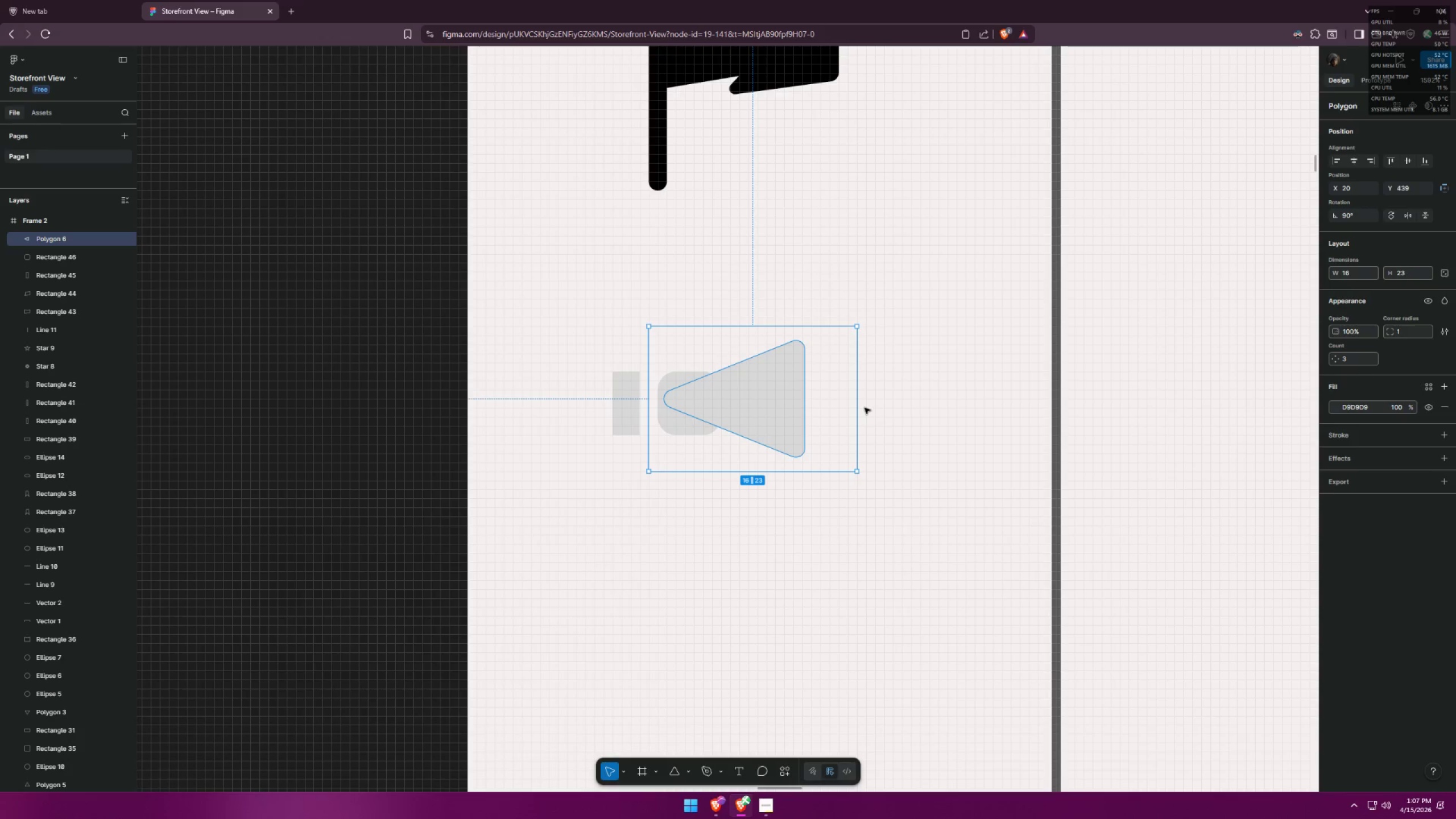 
left_click([864, 408])
 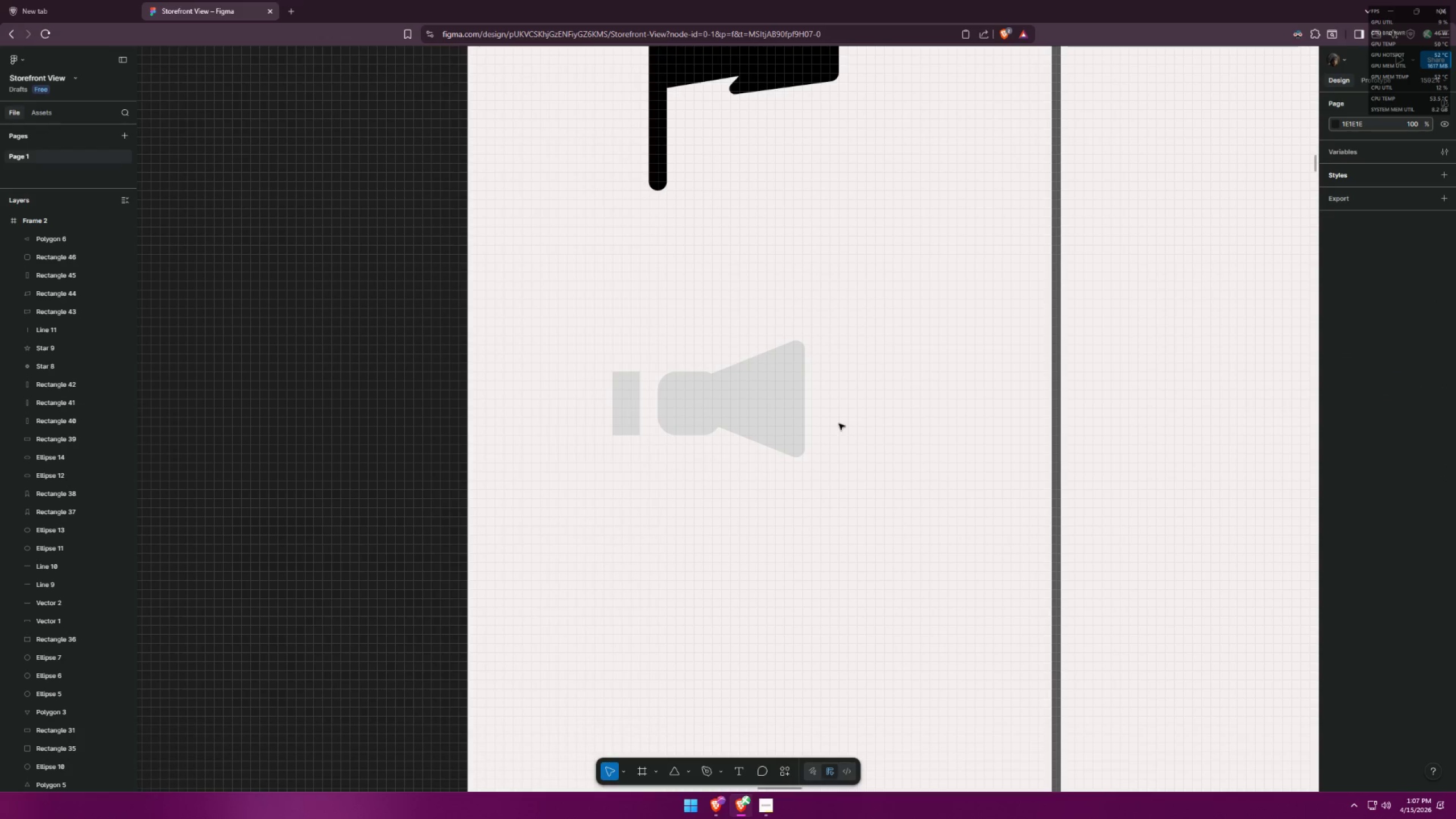 
key(Alt+AltLeft)
 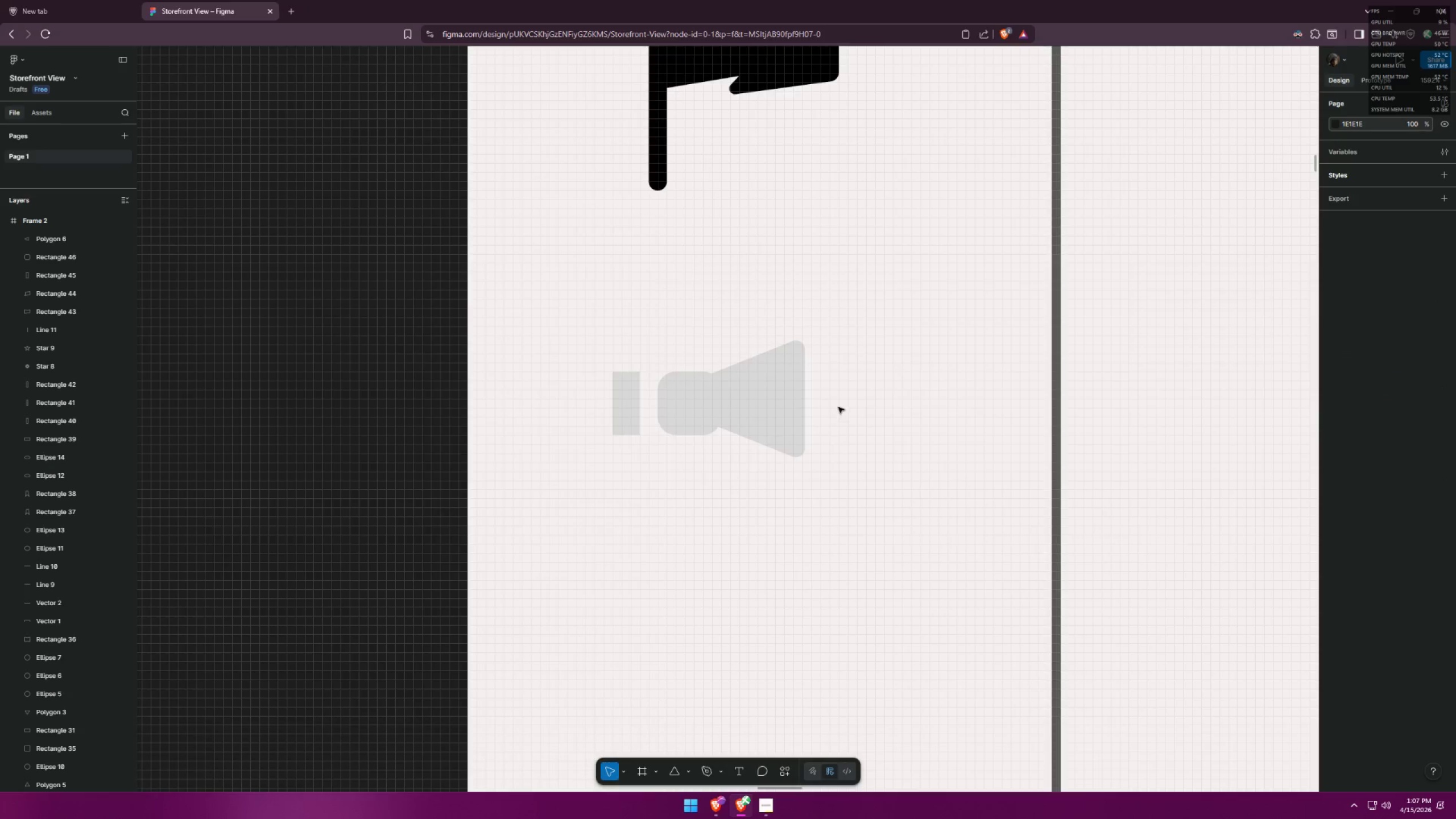 
key(Alt+Tab)
 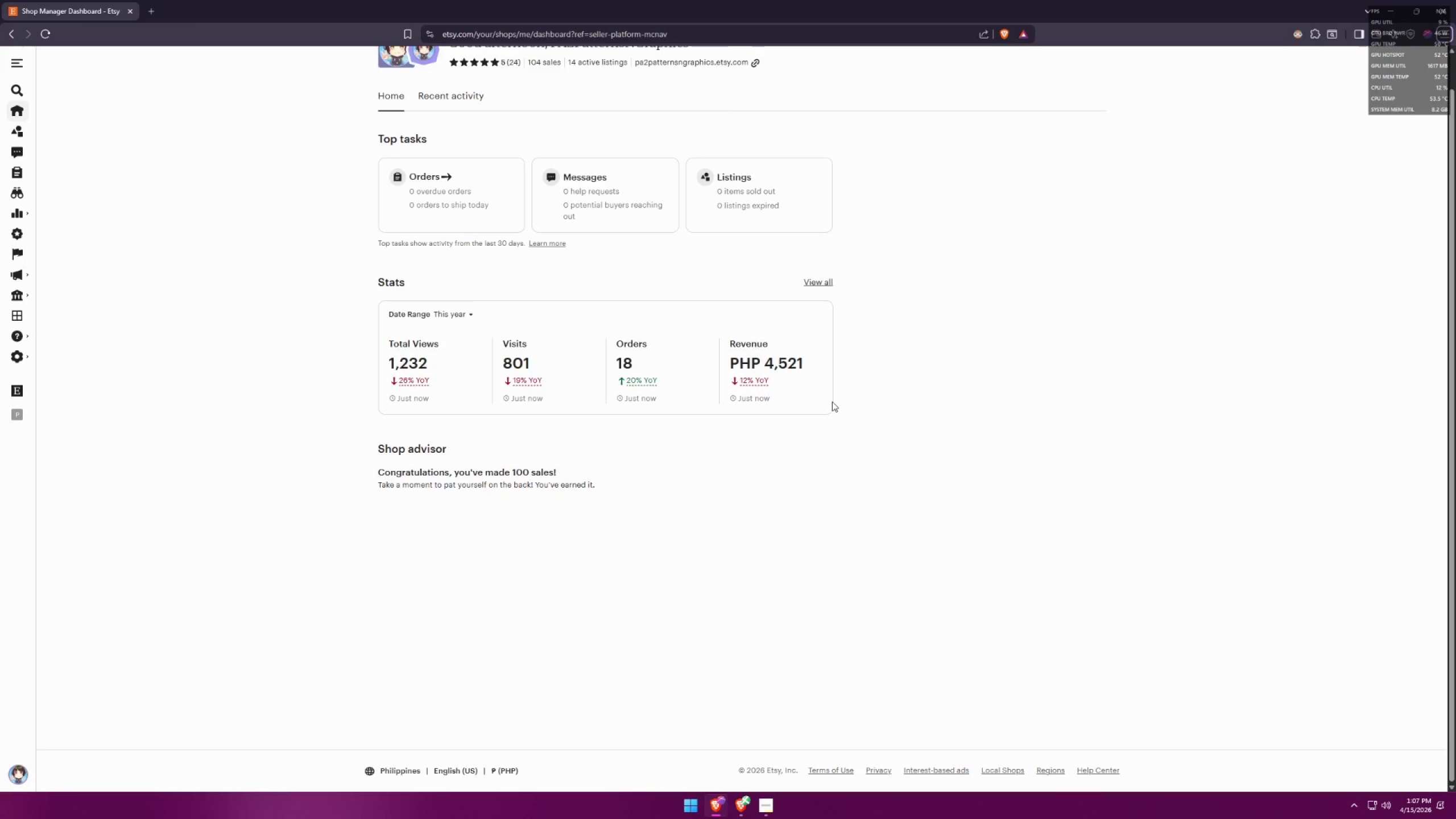 
key(Alt+AltLeft)
 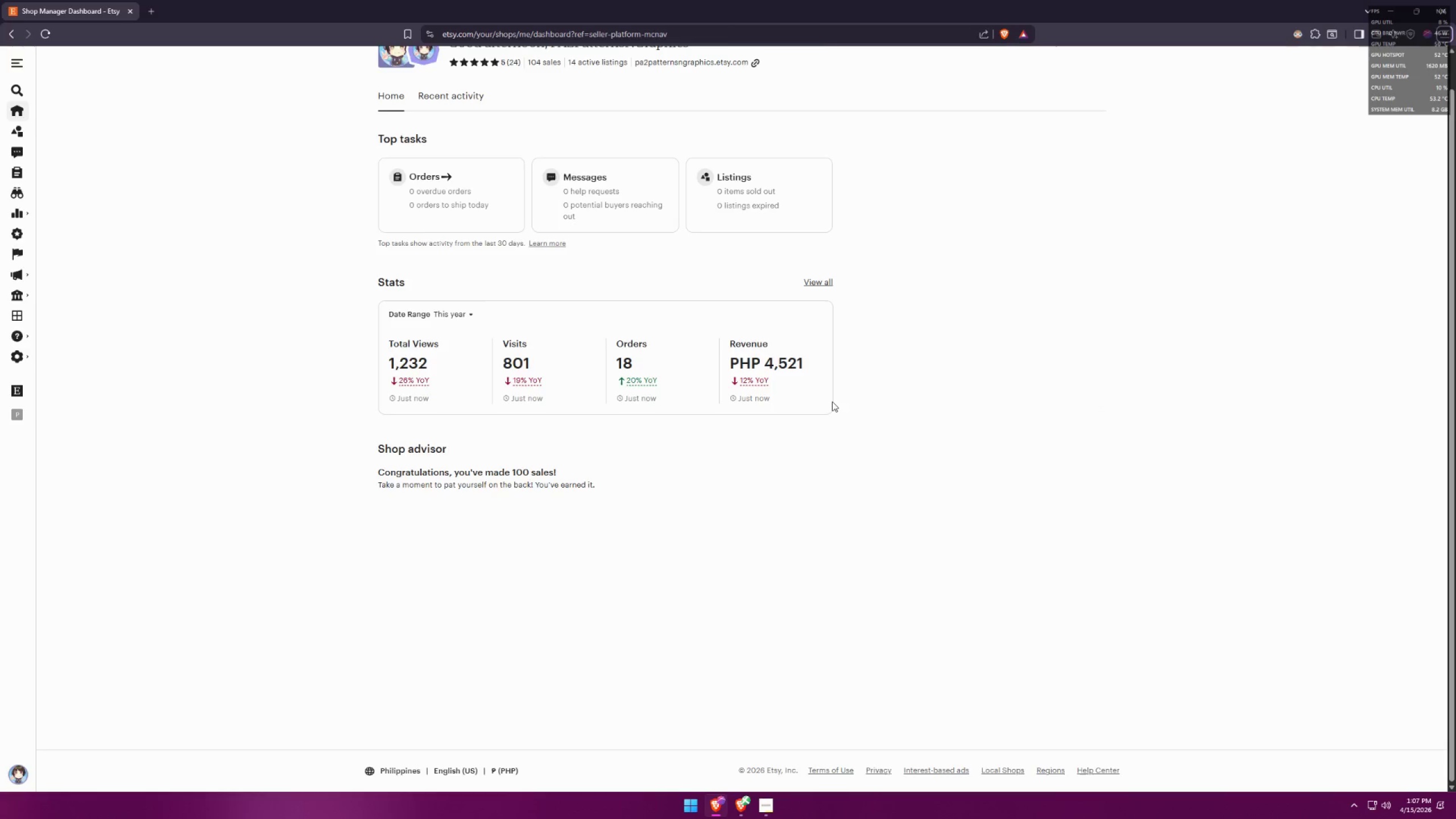 
key(Alt+Tab)
 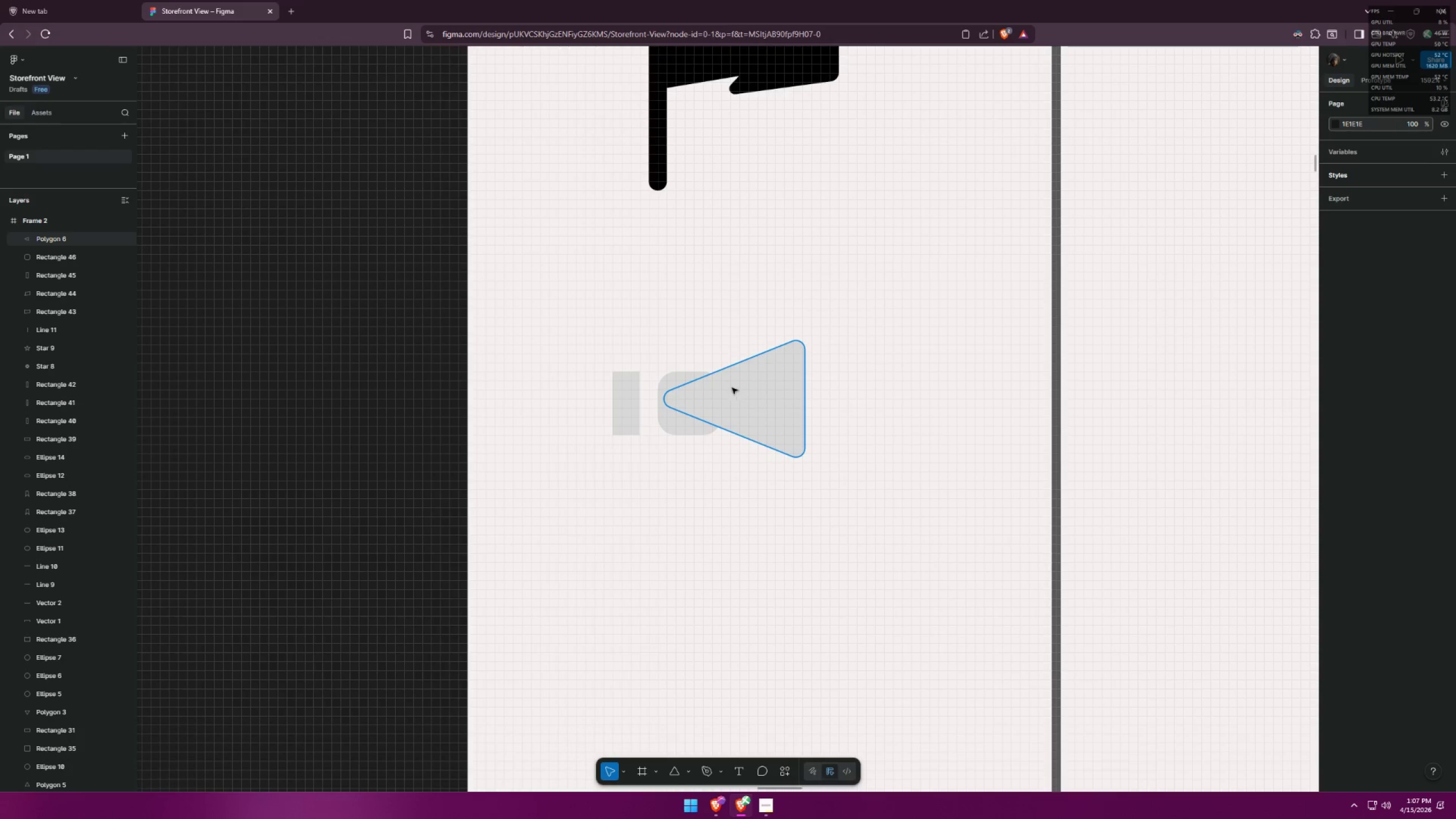 
key(Control+ControlLeft)
 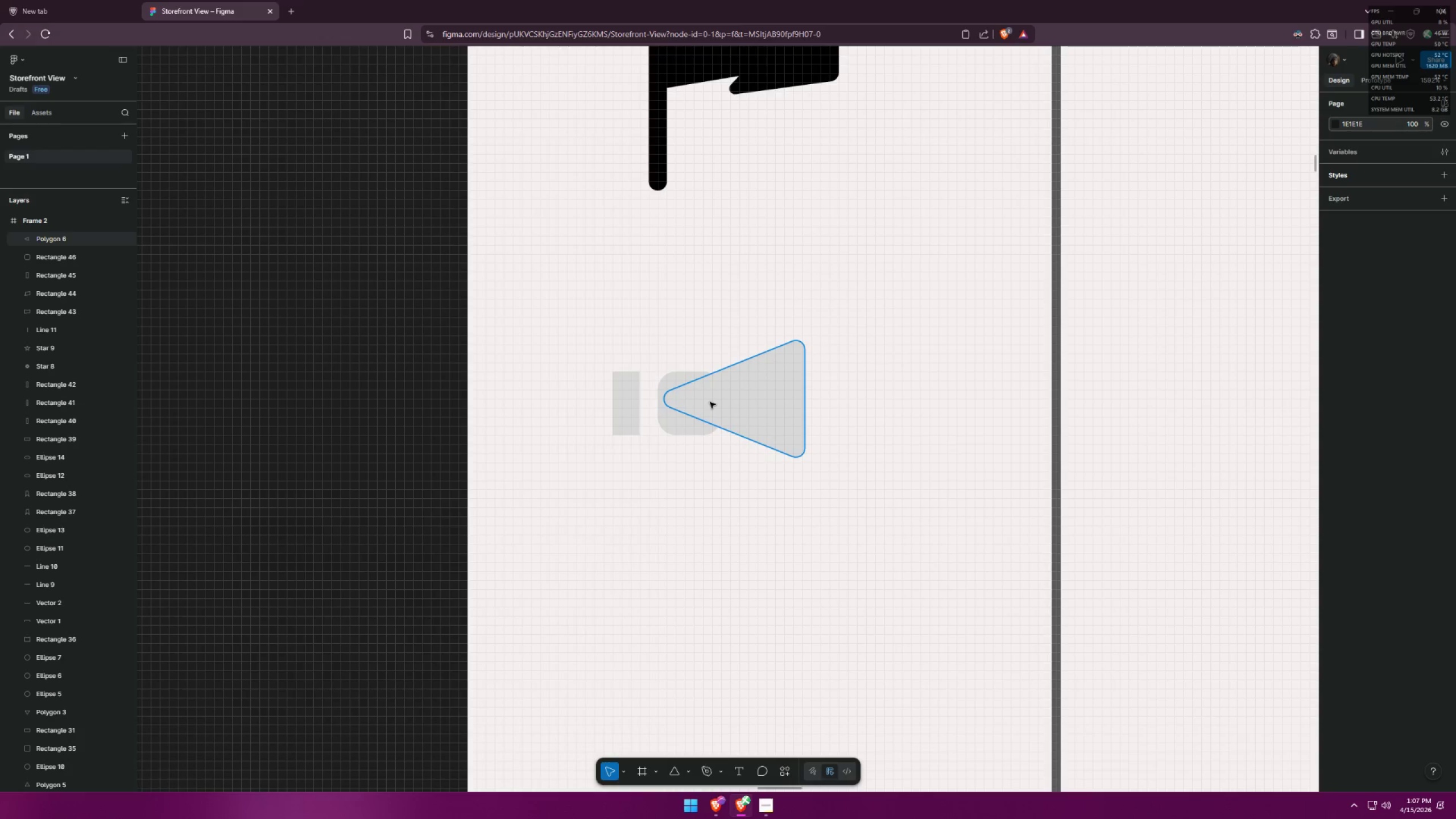 
double_click([698, 400])
 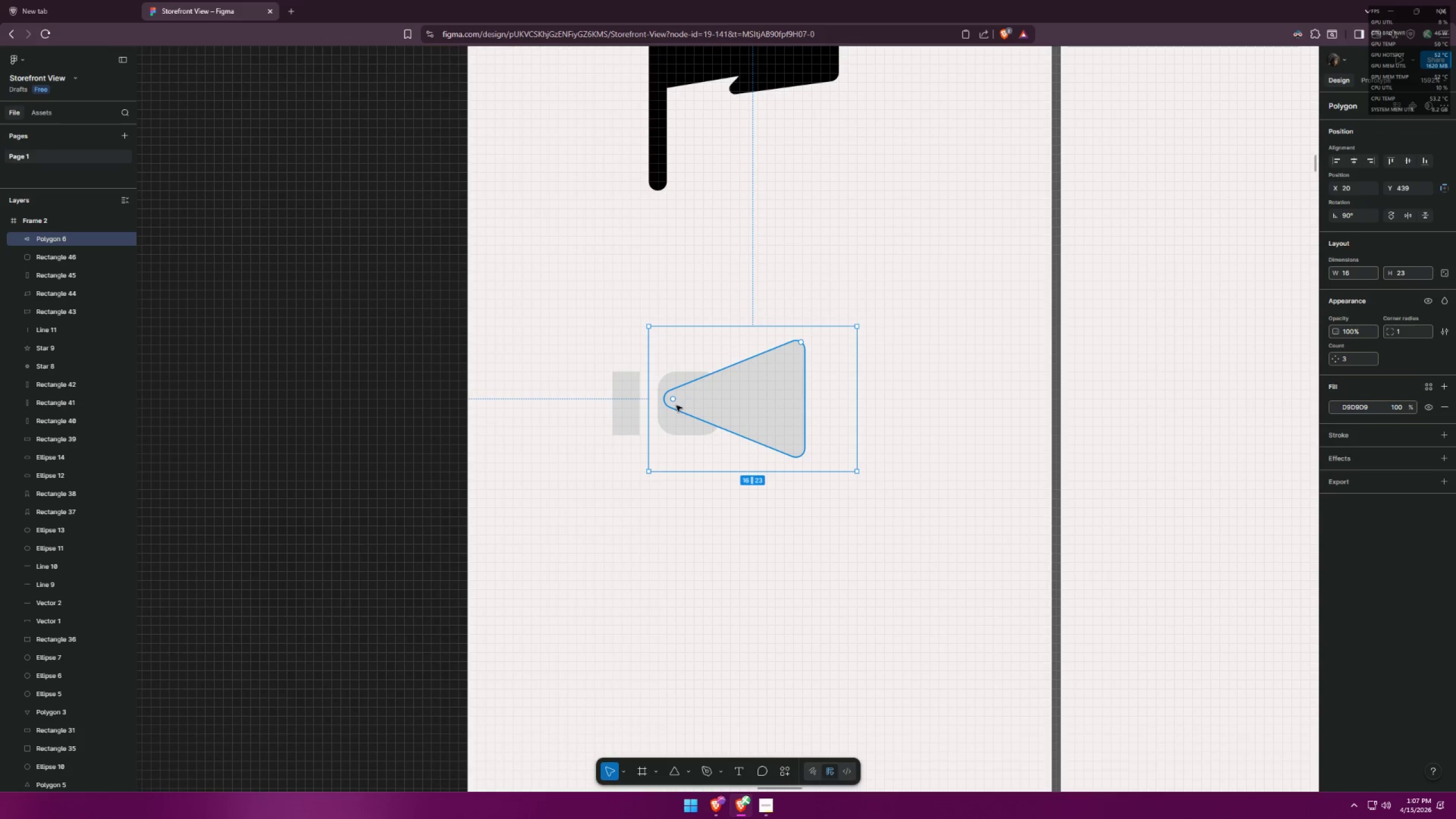 
key(Control+Z)
 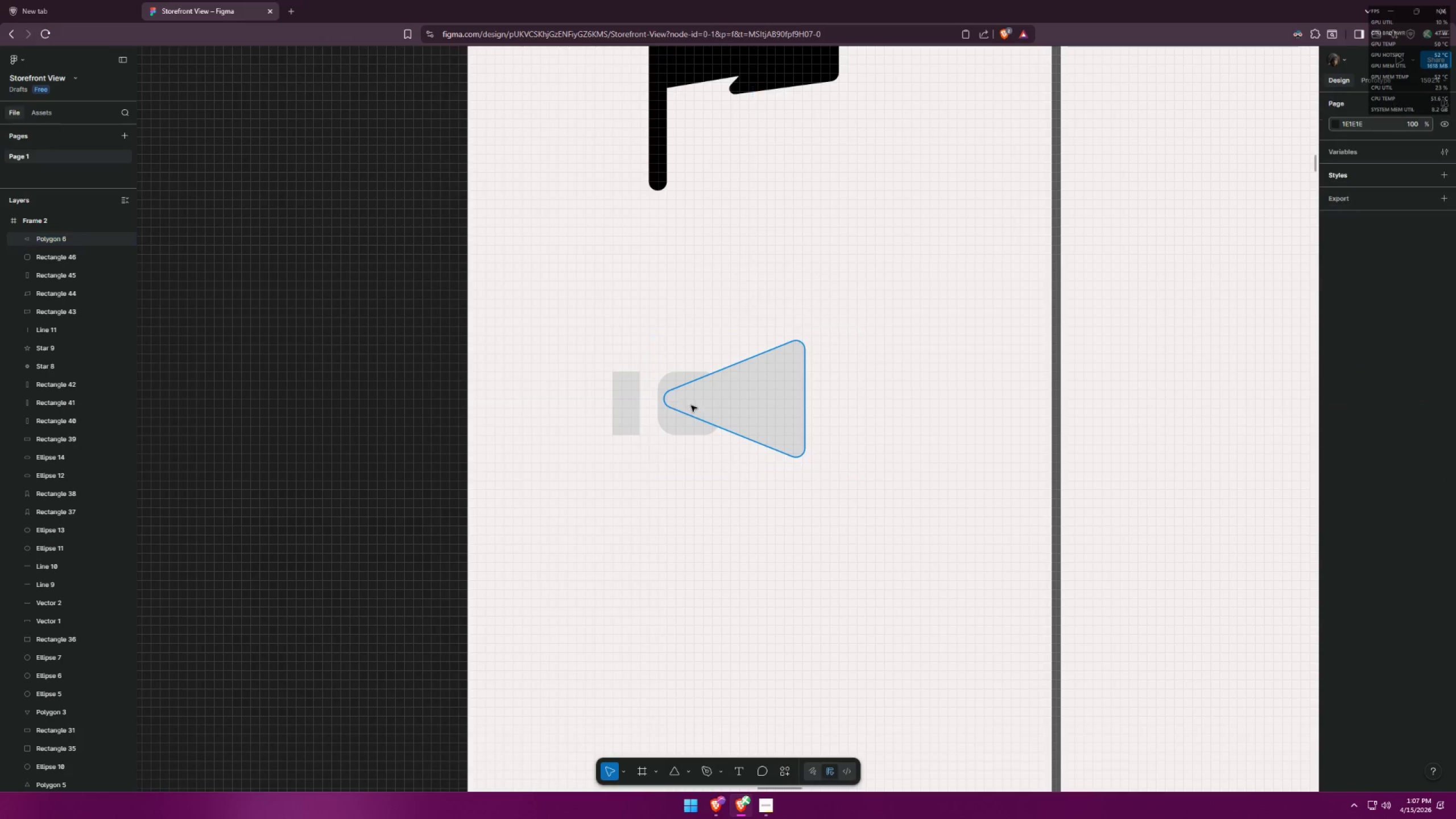 
key(Control+Z)
 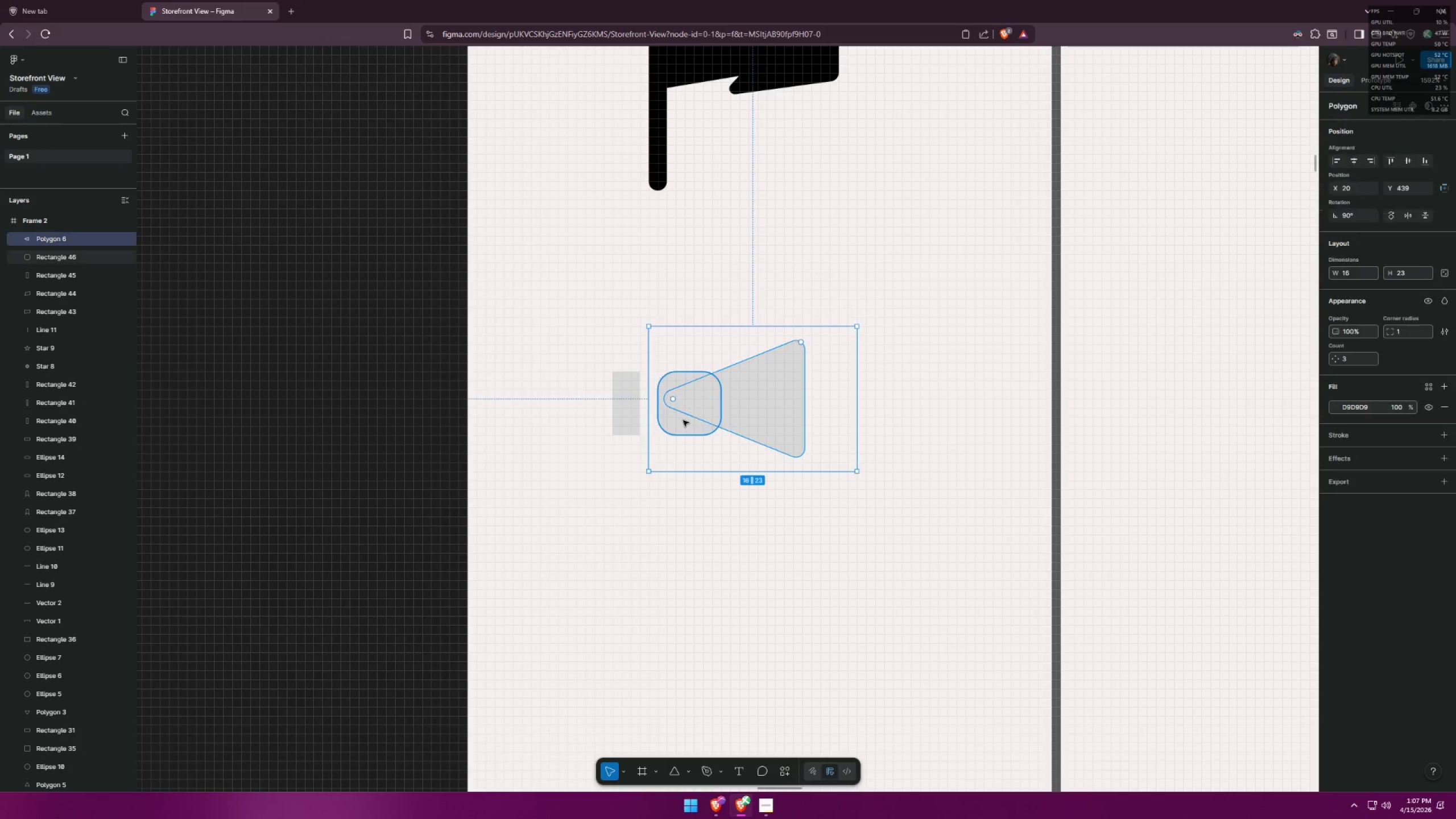 
left_click([683, 420])
 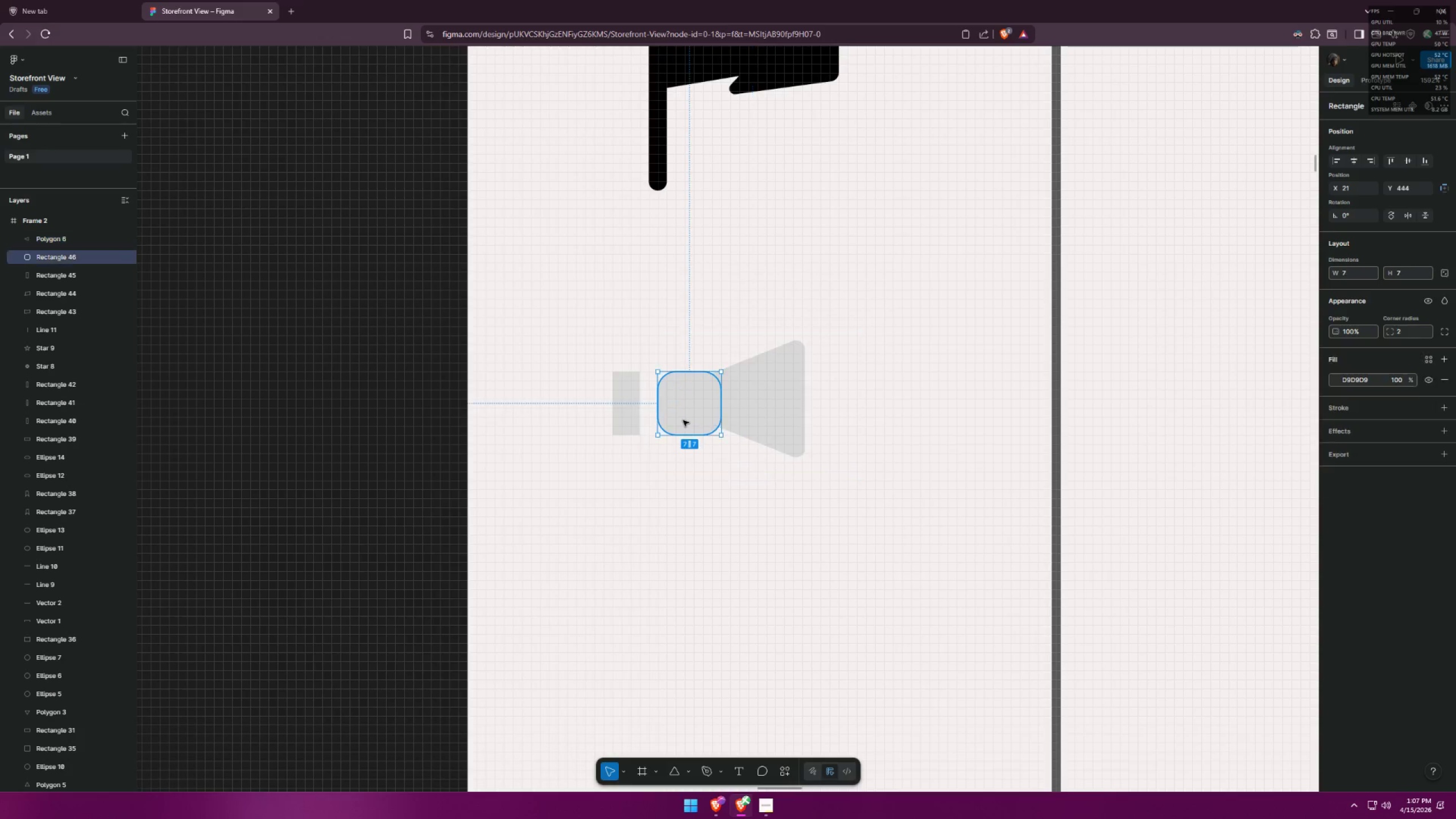 
key(Control+ControlLeft)
 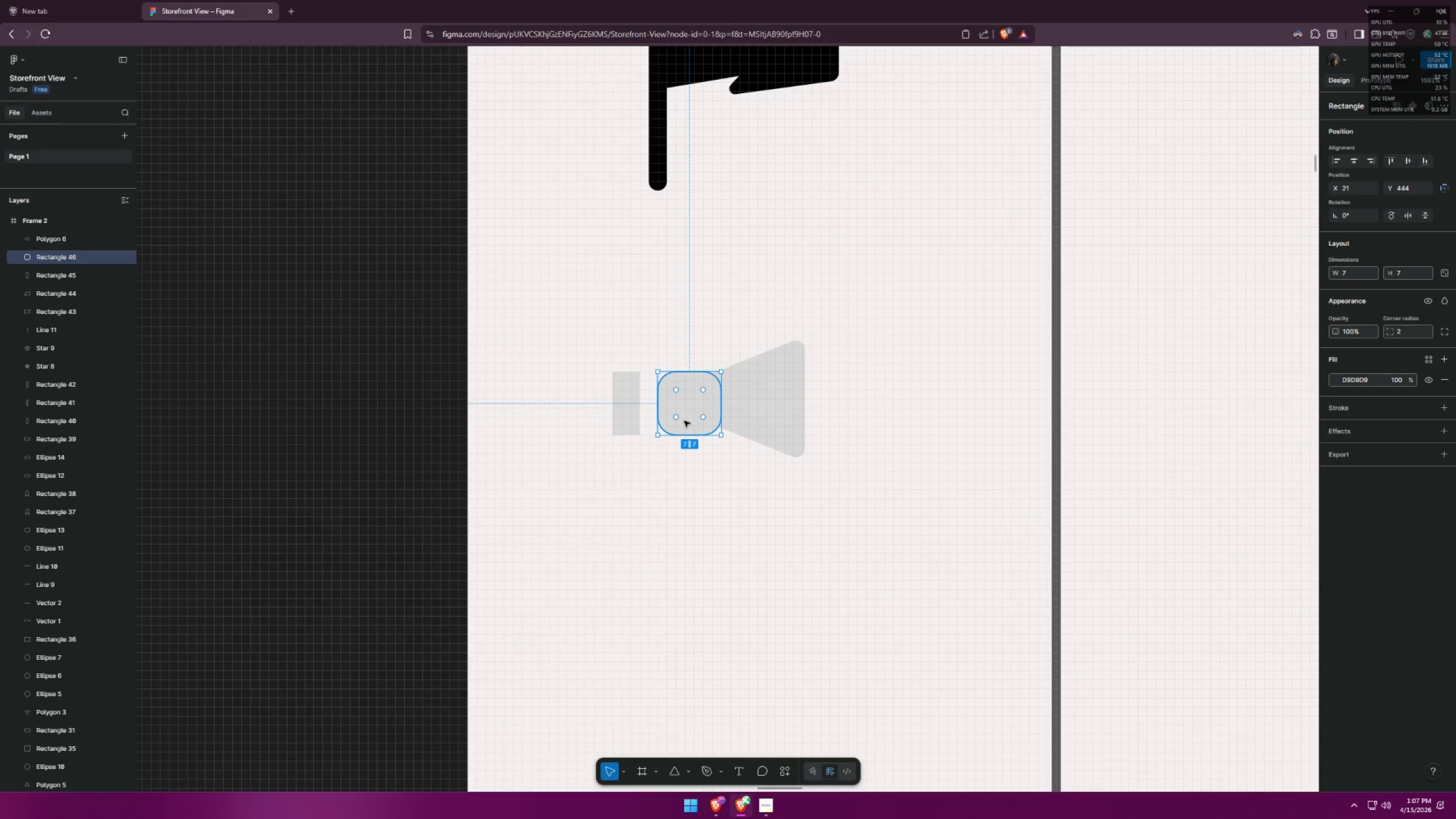 
key(Control+X)
 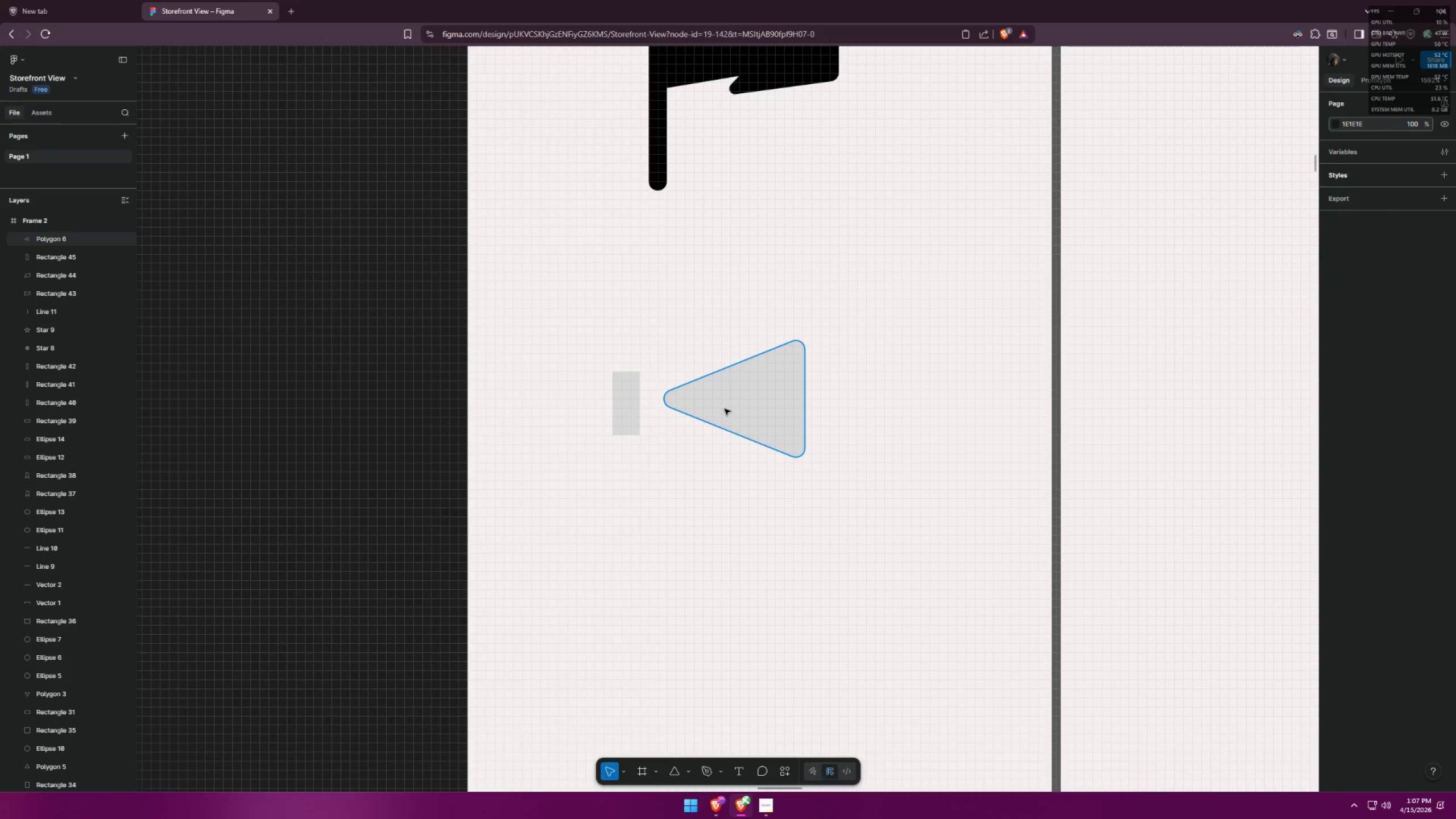 
double_click([725, 408])
 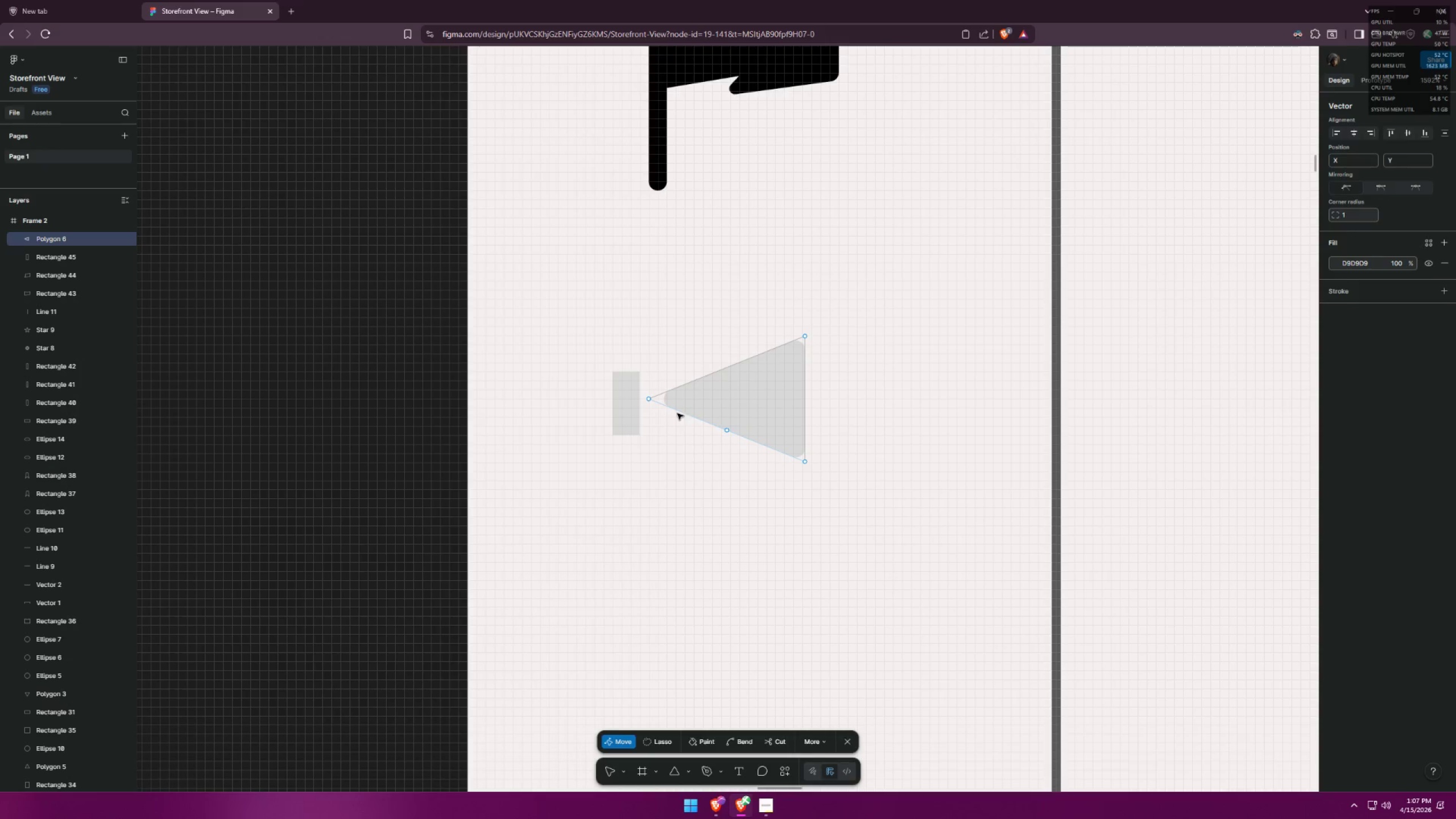 
double_click([668, 406])
 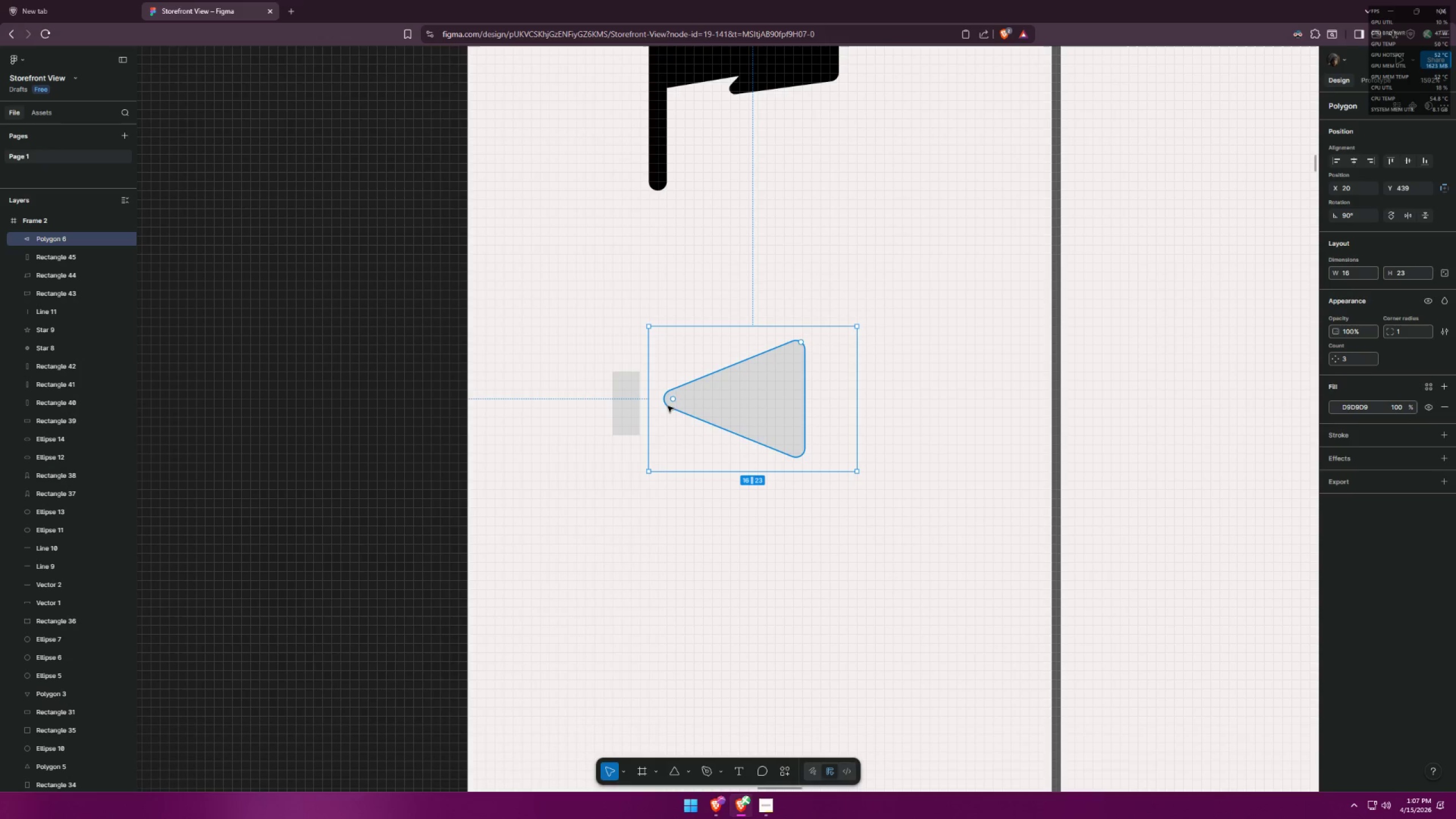 
triple_click([668, 406])
 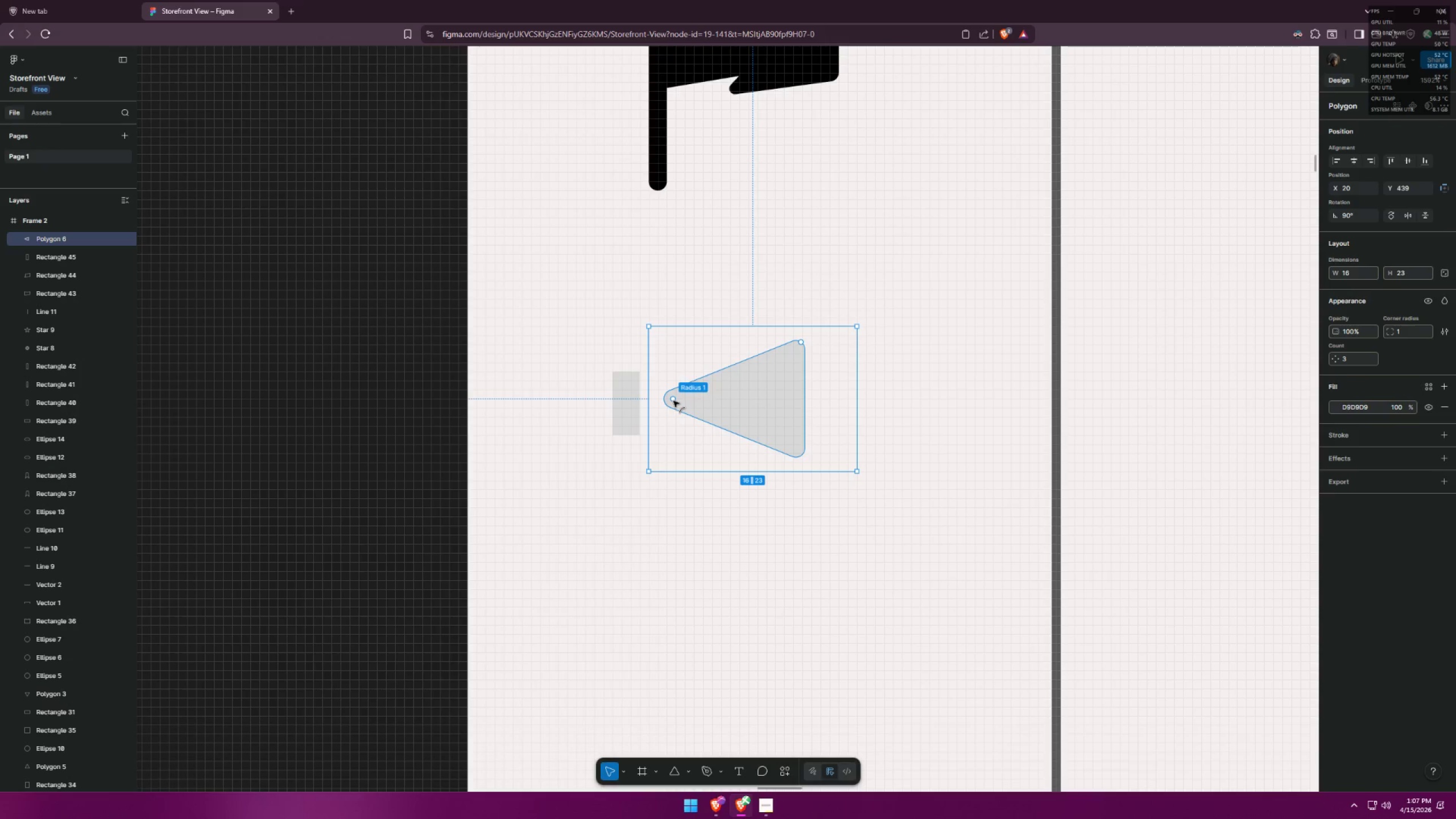 
left_click([697, 402])
 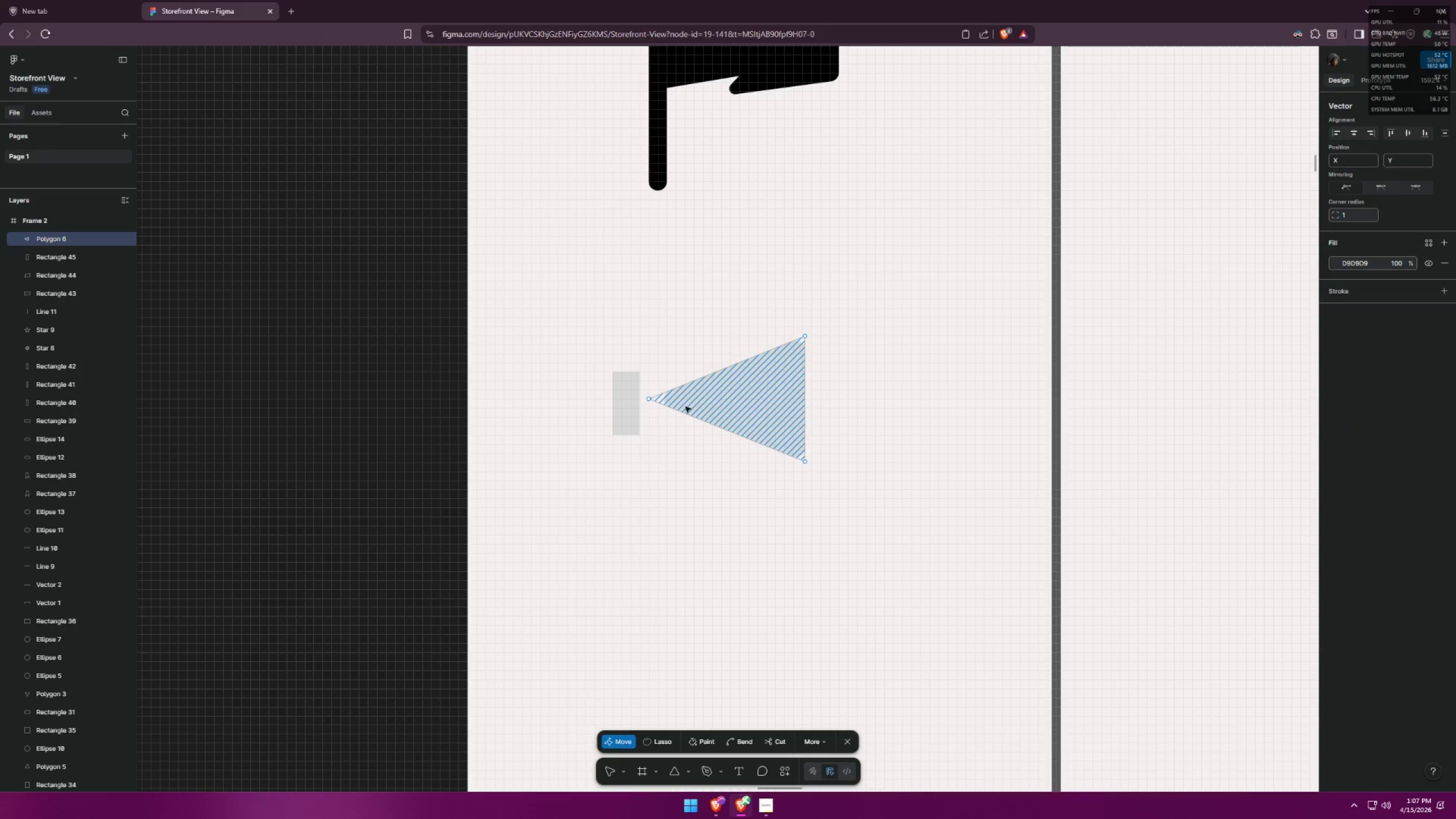 
triple_click([678, 411])
 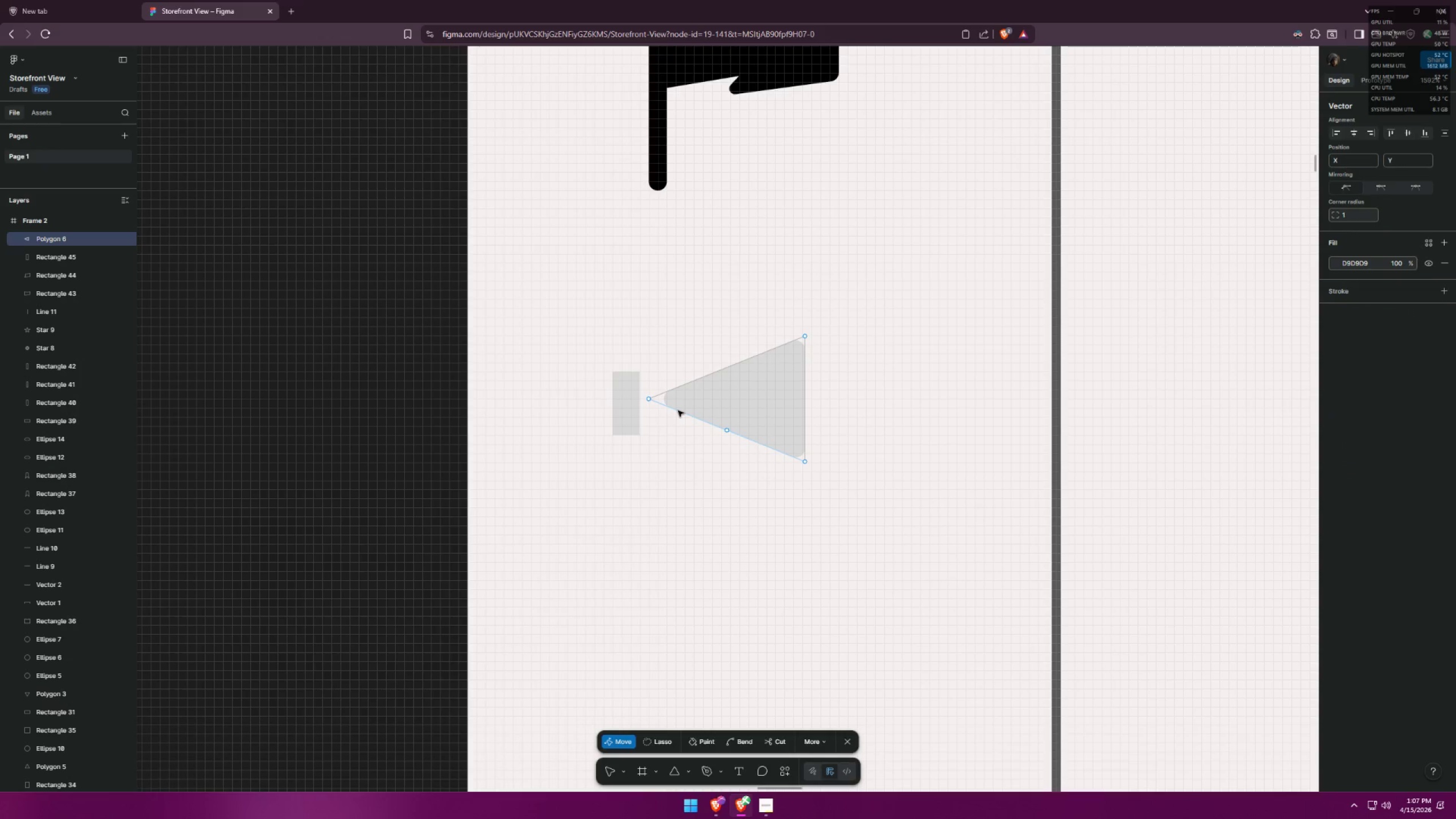 
hold_key(key=ControlLeft, duration=1.02)
scroll: coordinate [670, 410], scroll_direction: up, amount: 6.0
 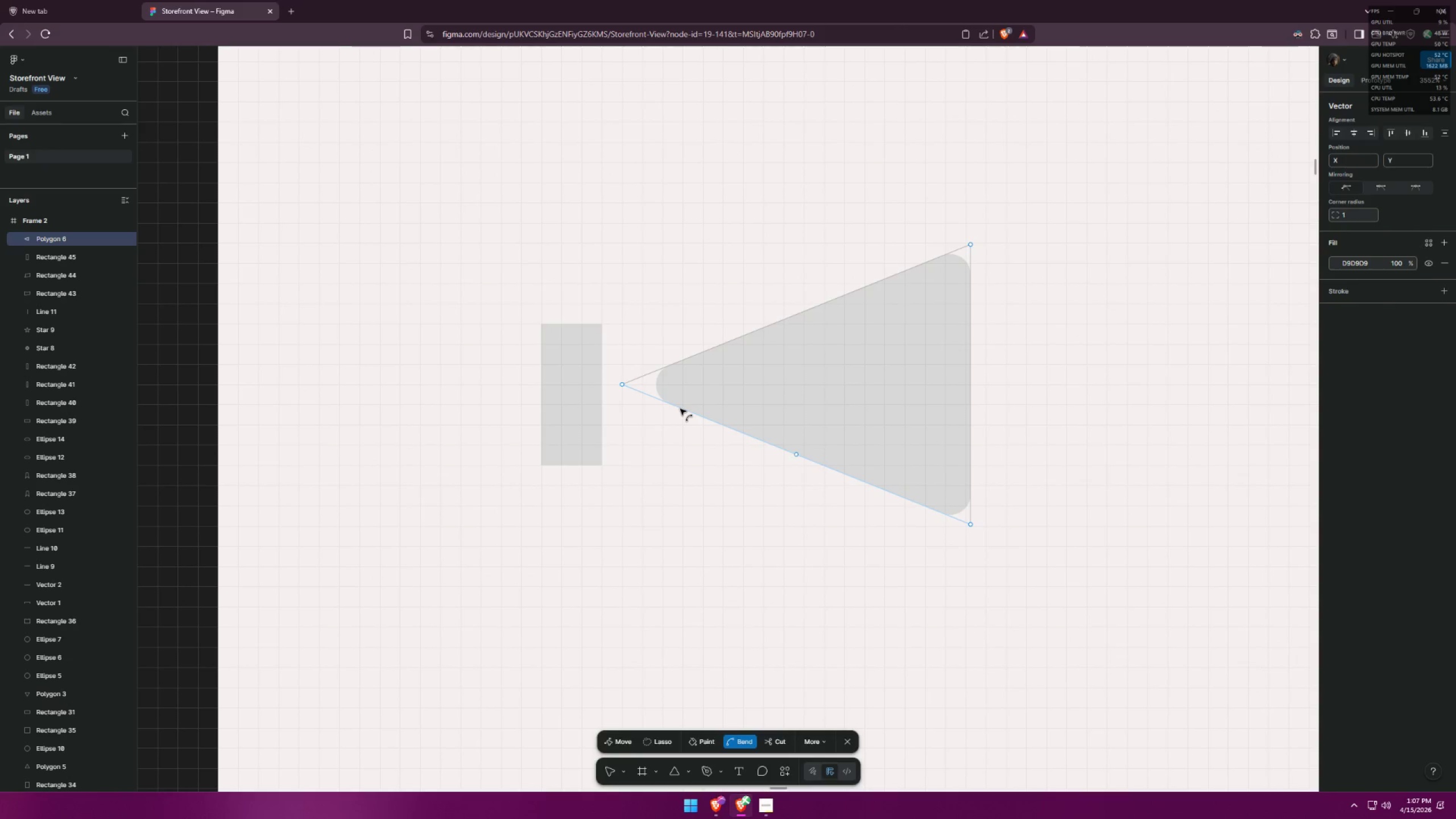 
hold_key(key=AltLeft, duration=0.77)
left_click([680, 409])
 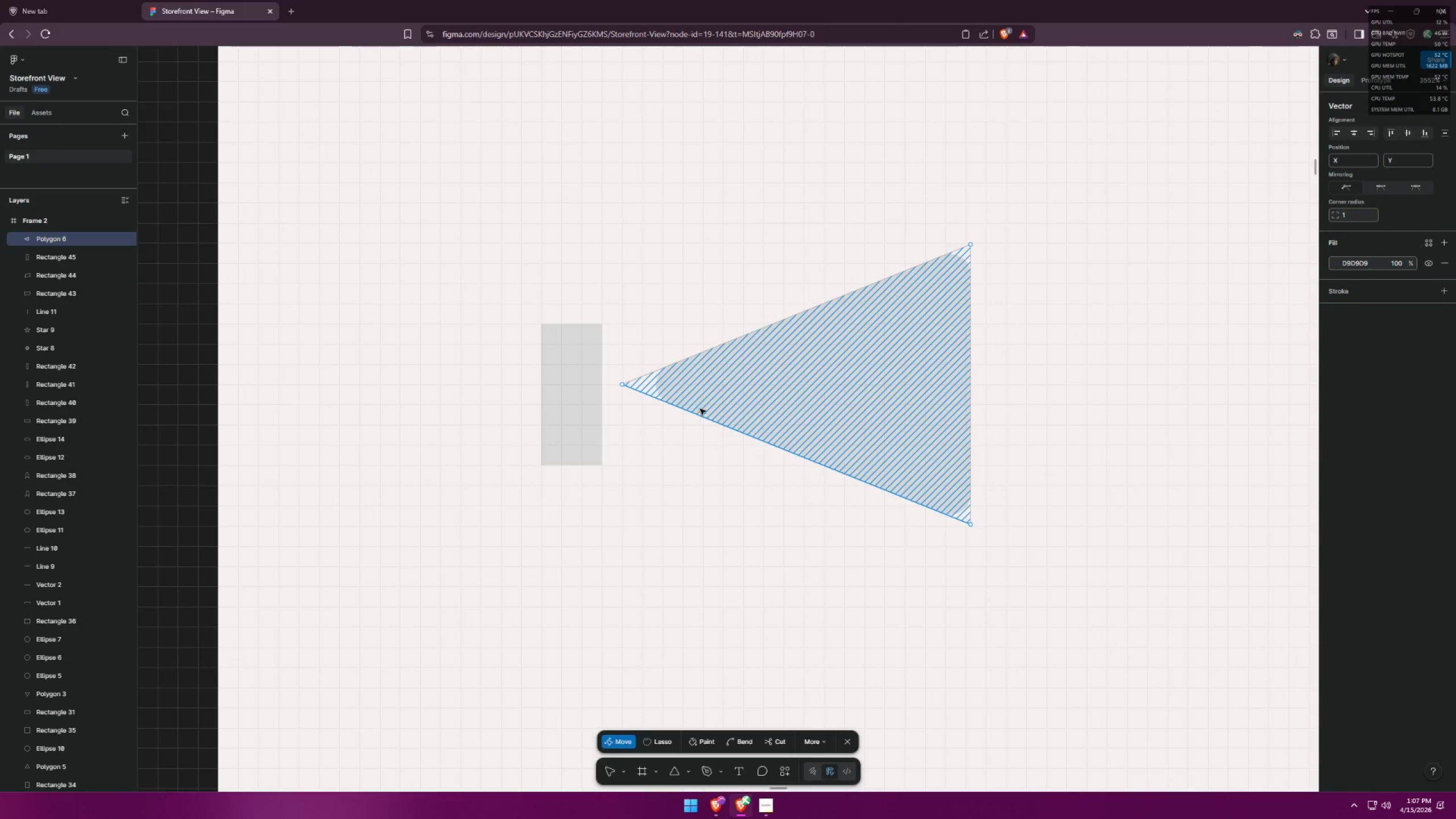 
hold_key(key=ControlLeft, duration=0.62)
left_click([682, 412])
 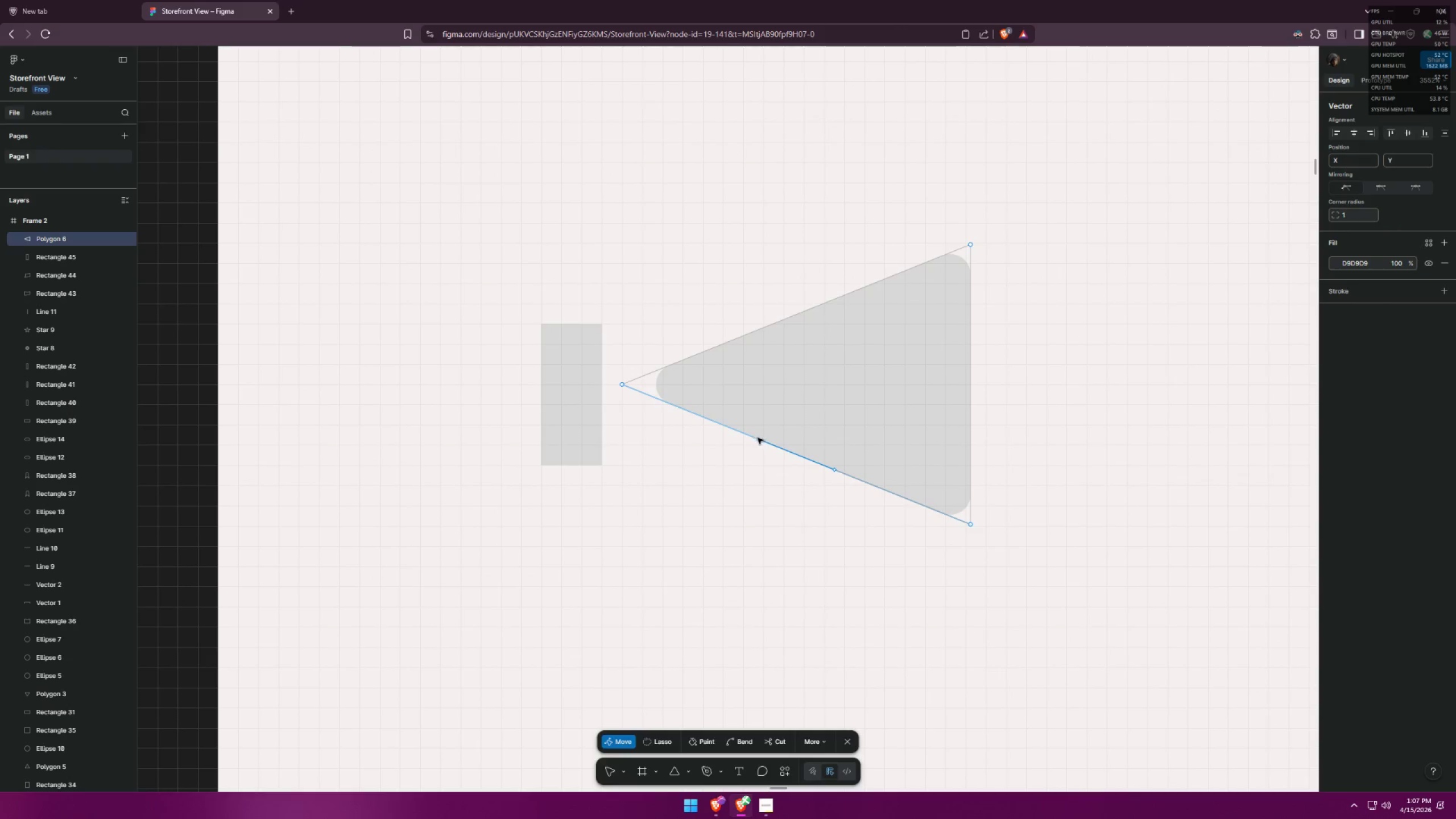 
left_click_drag(start_coordinate=[758, 440], to_coordinate=[581, 473])
 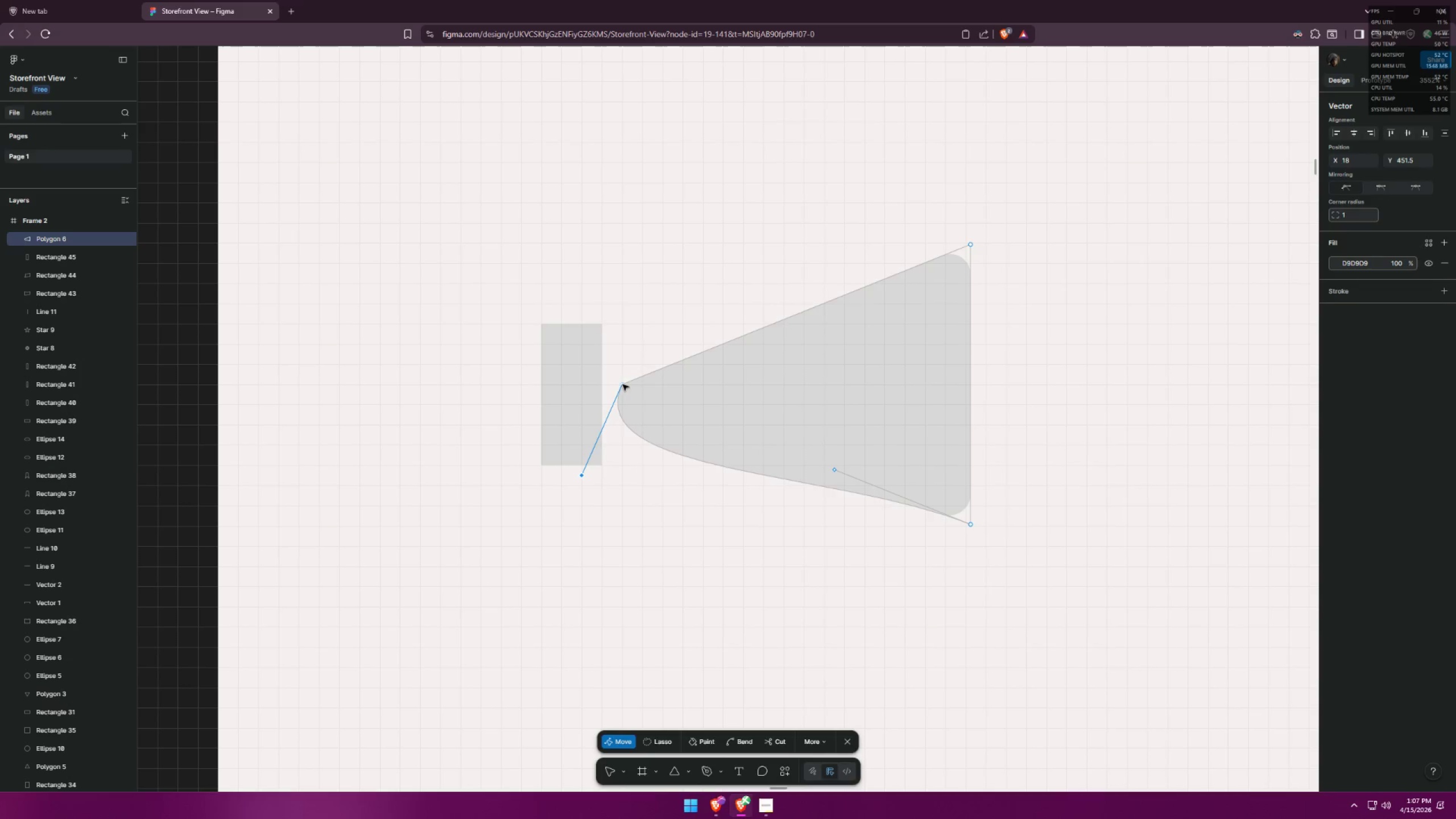 
left_click([622, 383])
 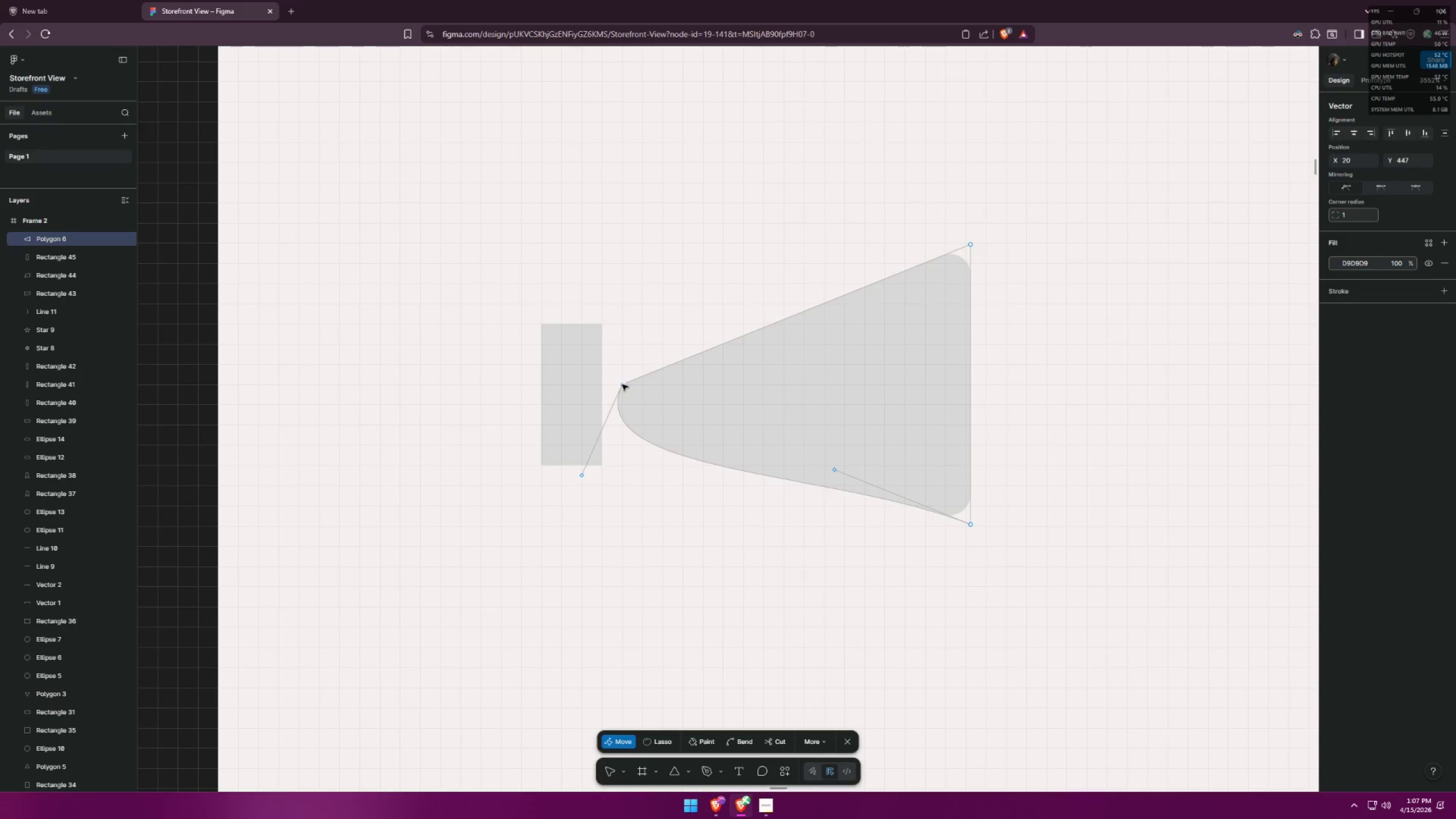 
left_click_drag(start_coordinate=[622, 384], to_coordinate=[635, 366])
 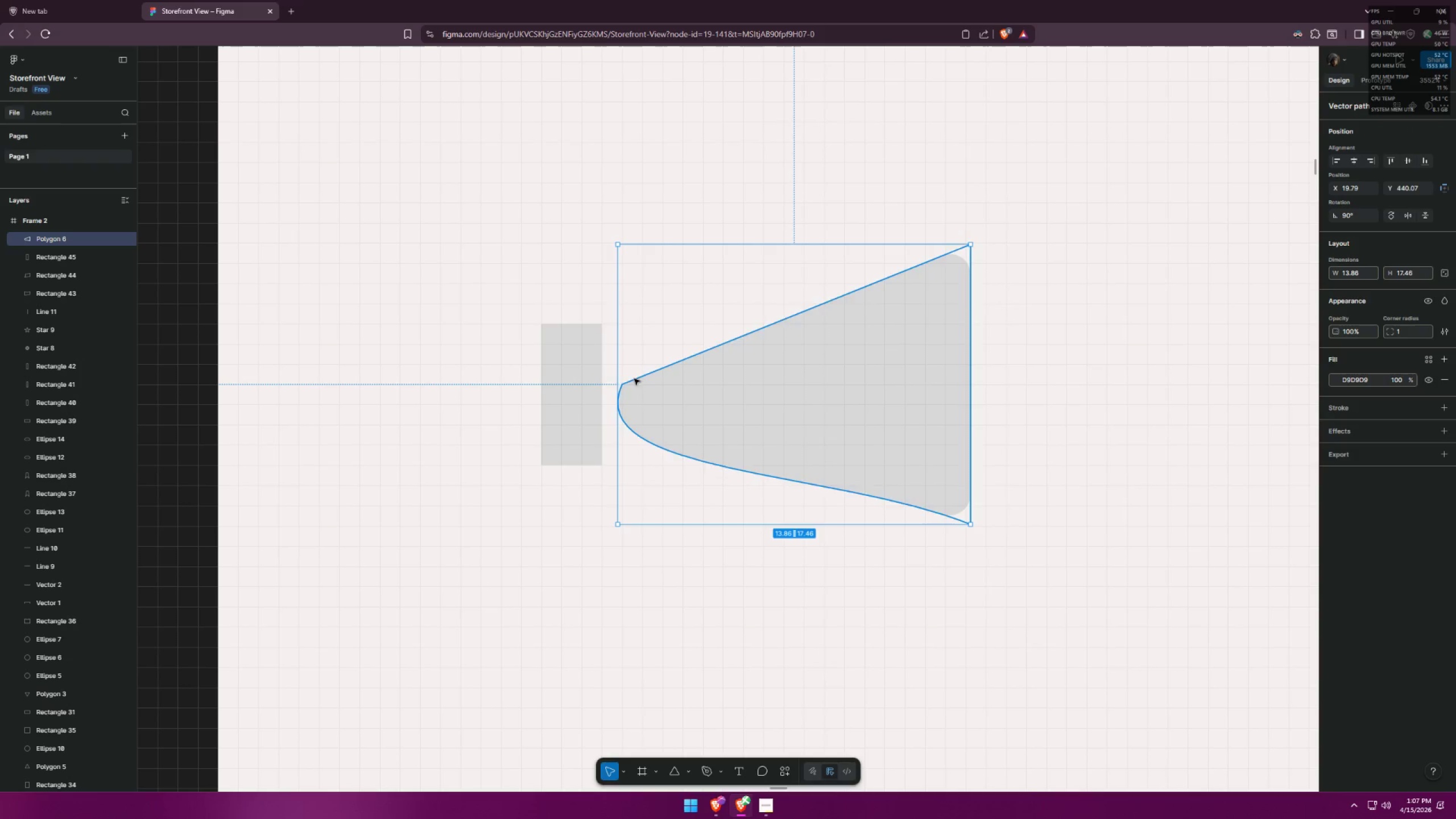 
double_click([621, 386])
 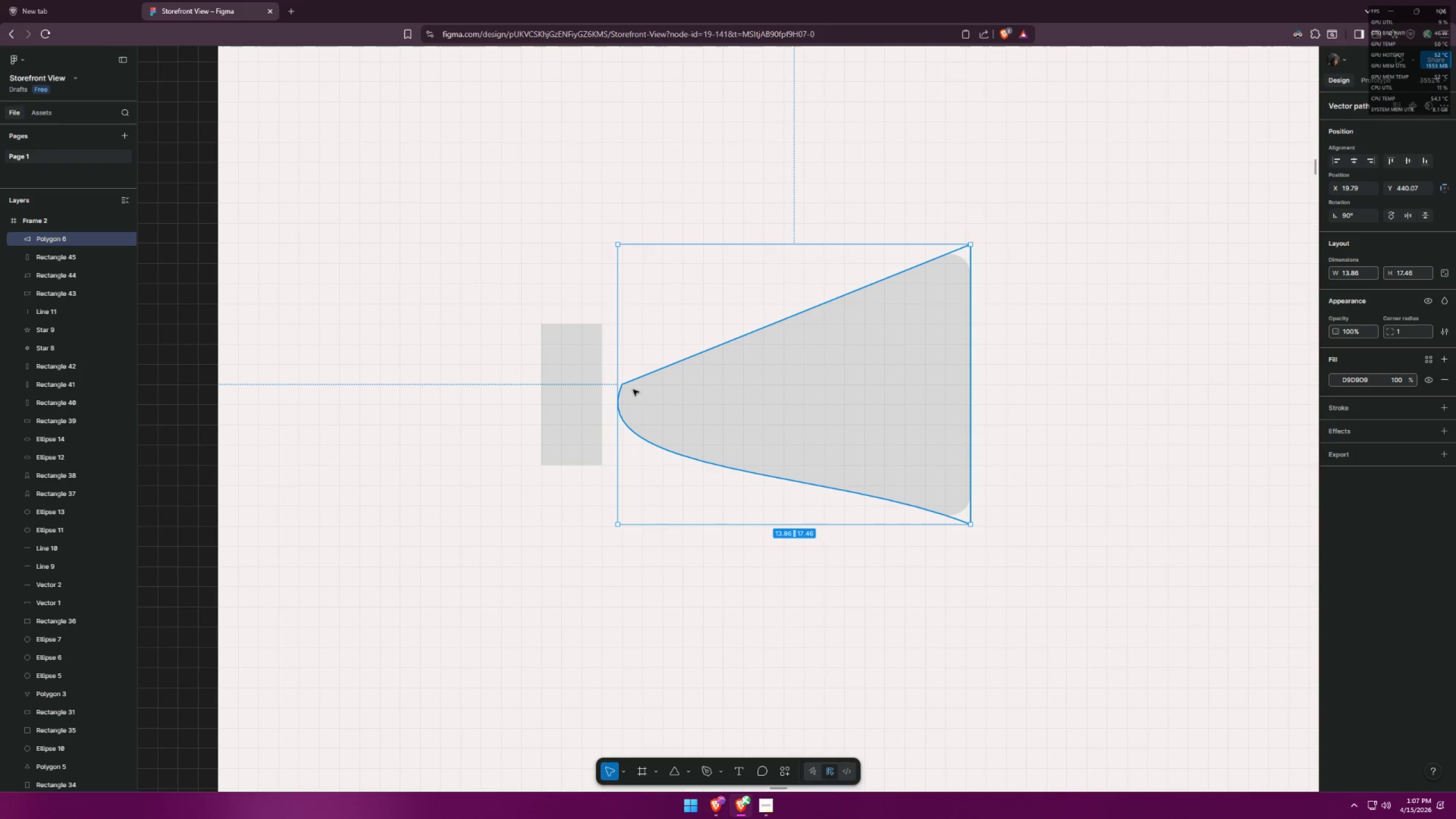 
triple_click([647, 391])
 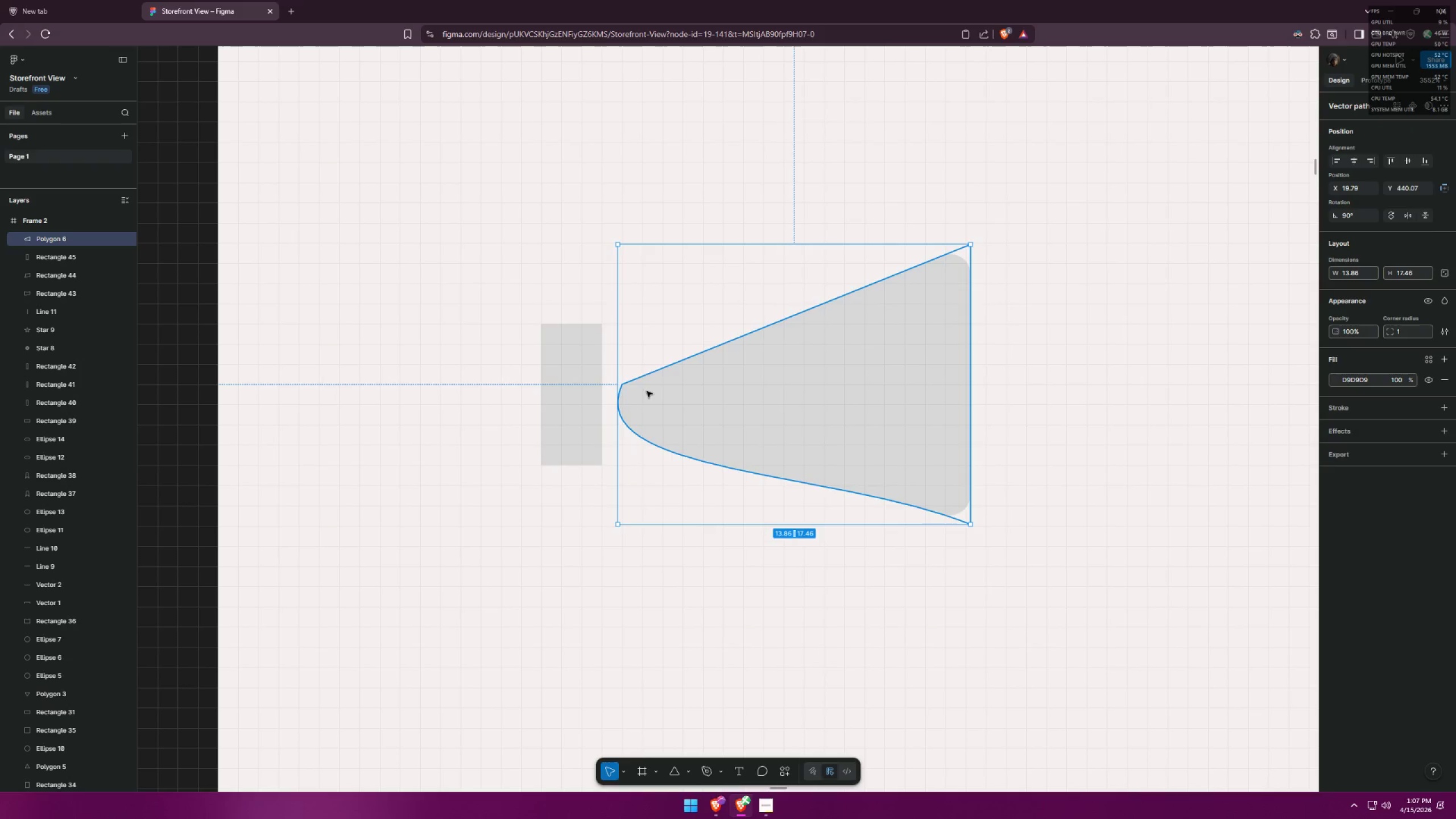 
triple_click([647, 391])
 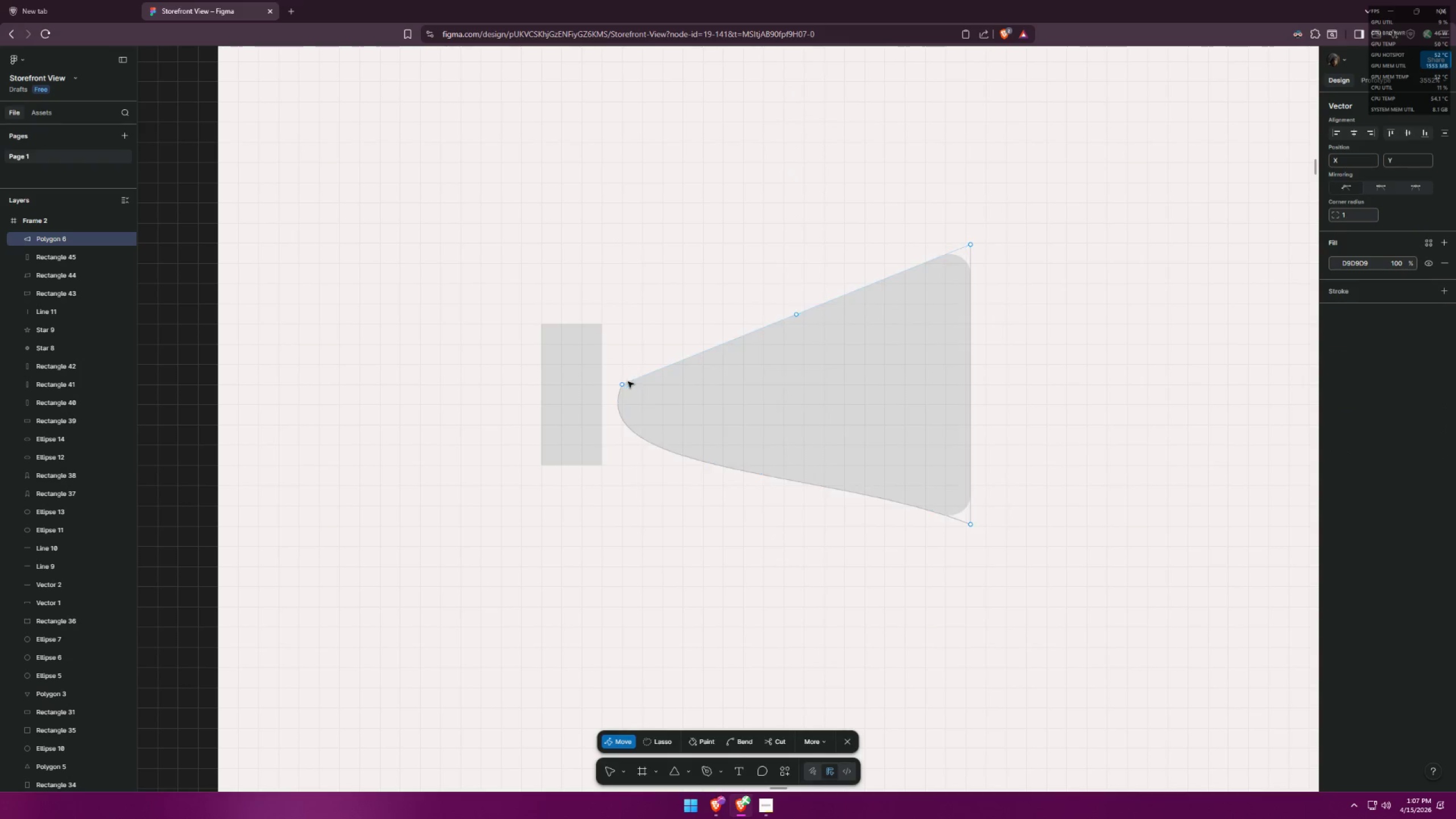 
left_click_drag(start_coordinate=[623, 383], to_coordinate=[622, 389])
 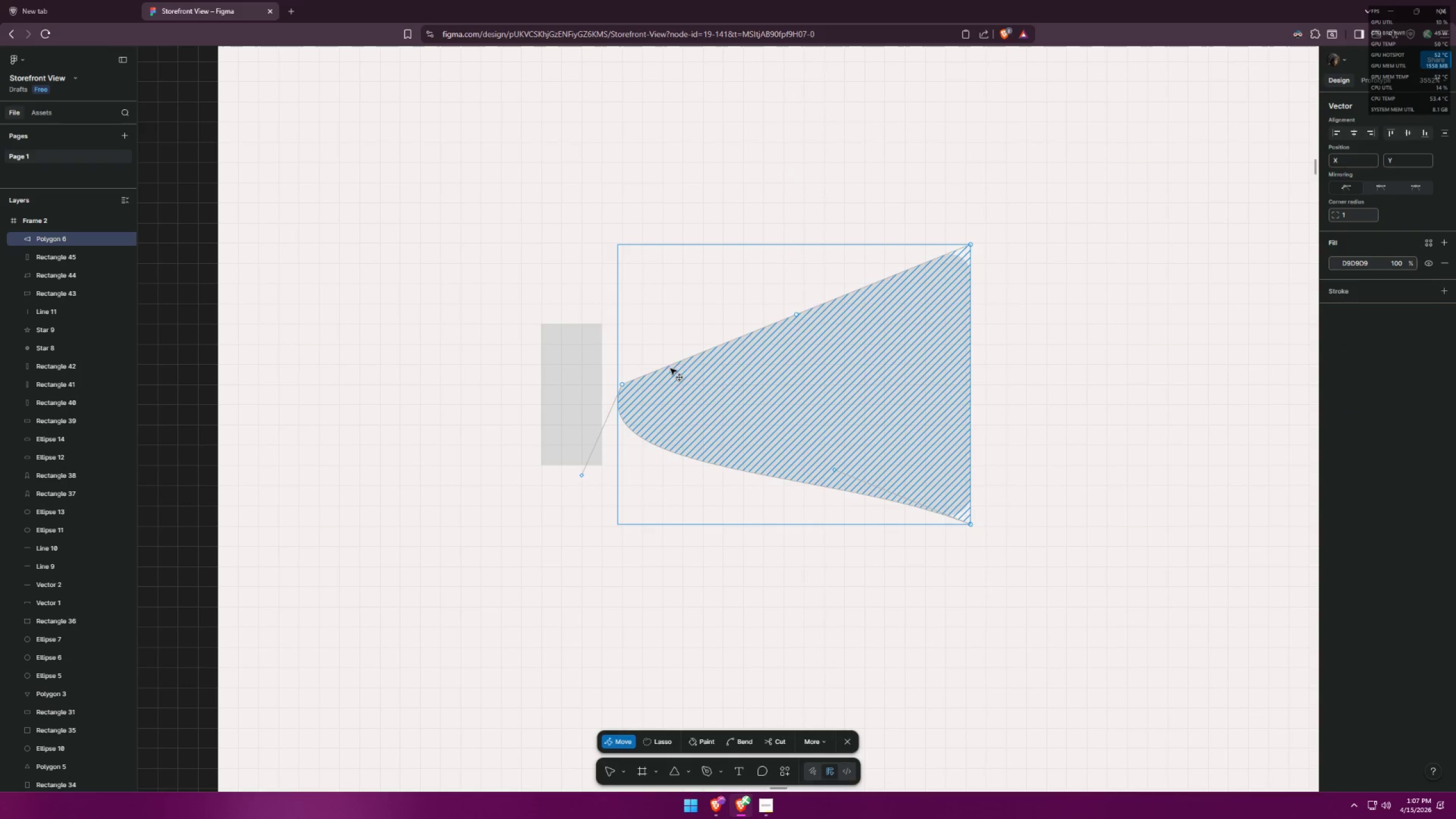 
double_click([680, 363])
 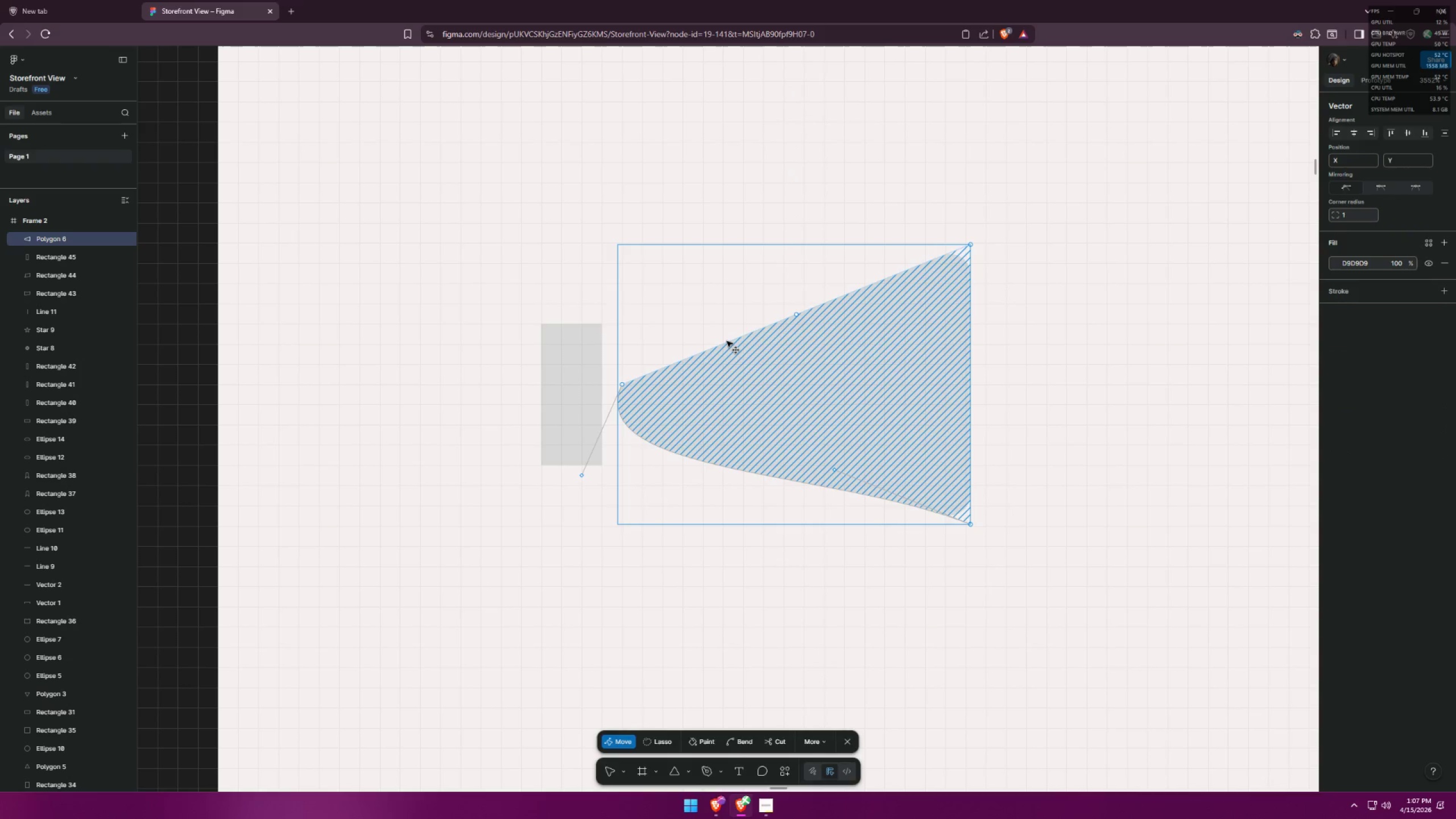 
left_click([727, 341])
 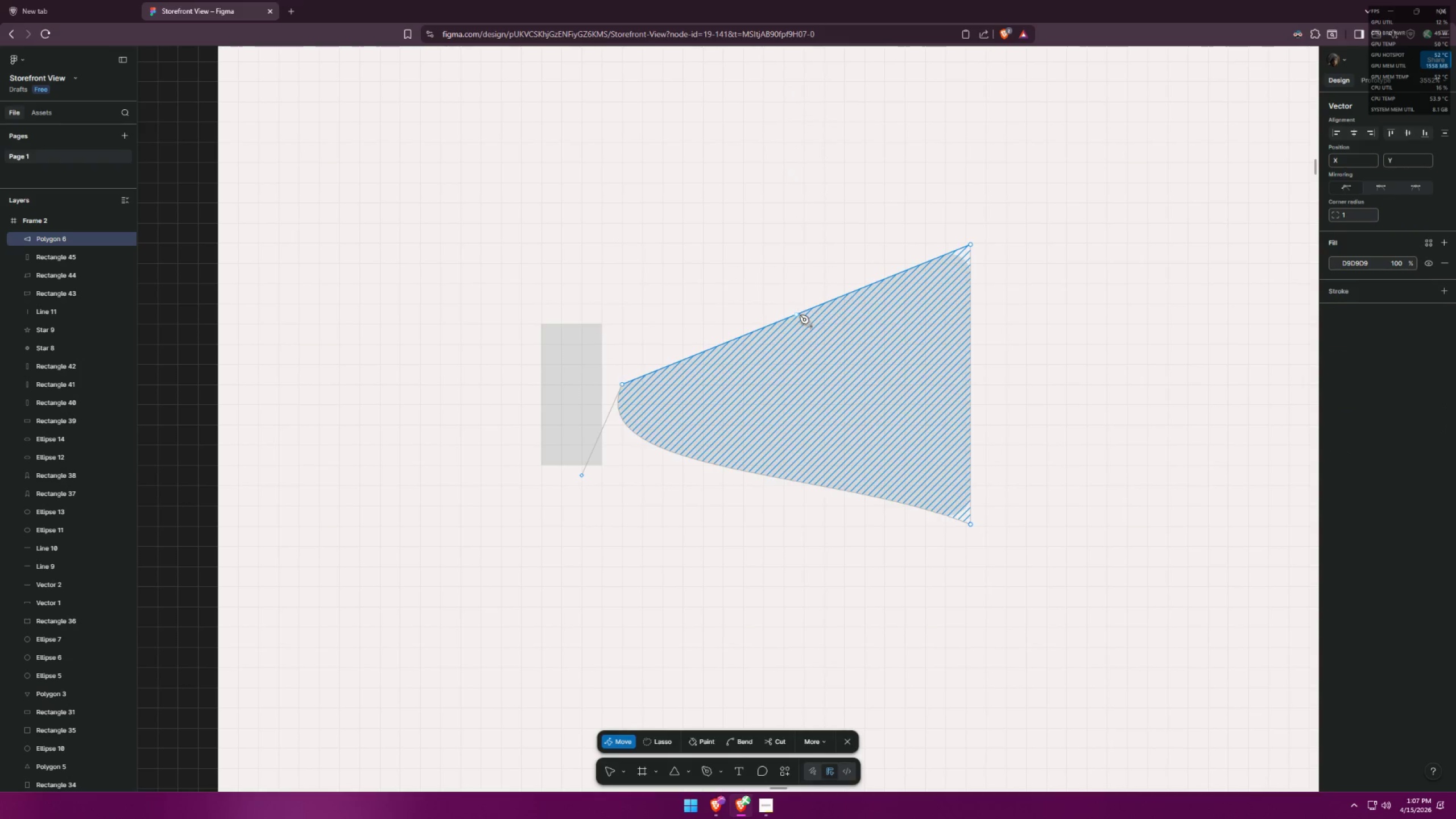 
left_click_drag(start_coordinate=[798, 314], to_coordinate=[624, 325])
 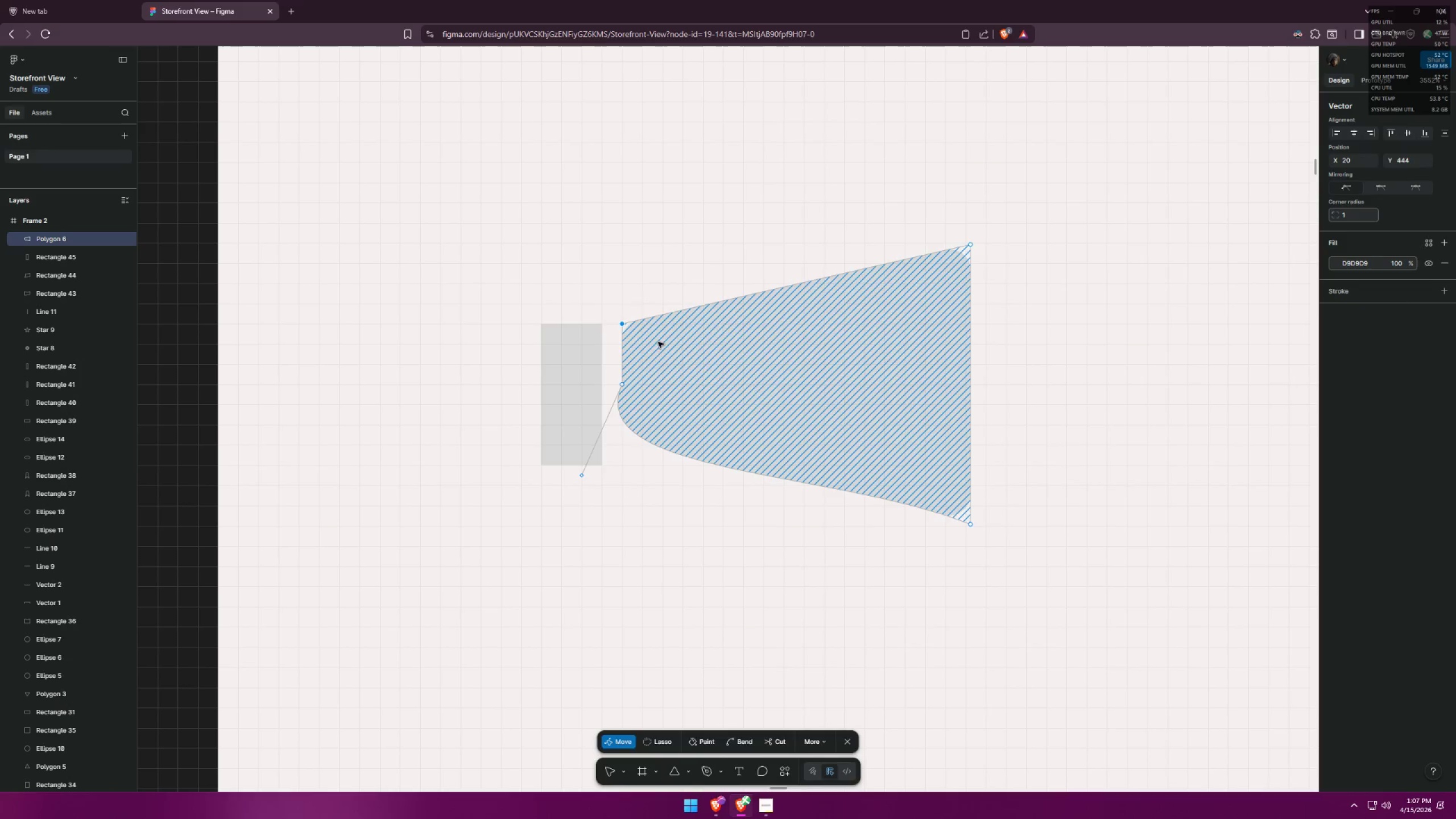 
key(Control+Z)
 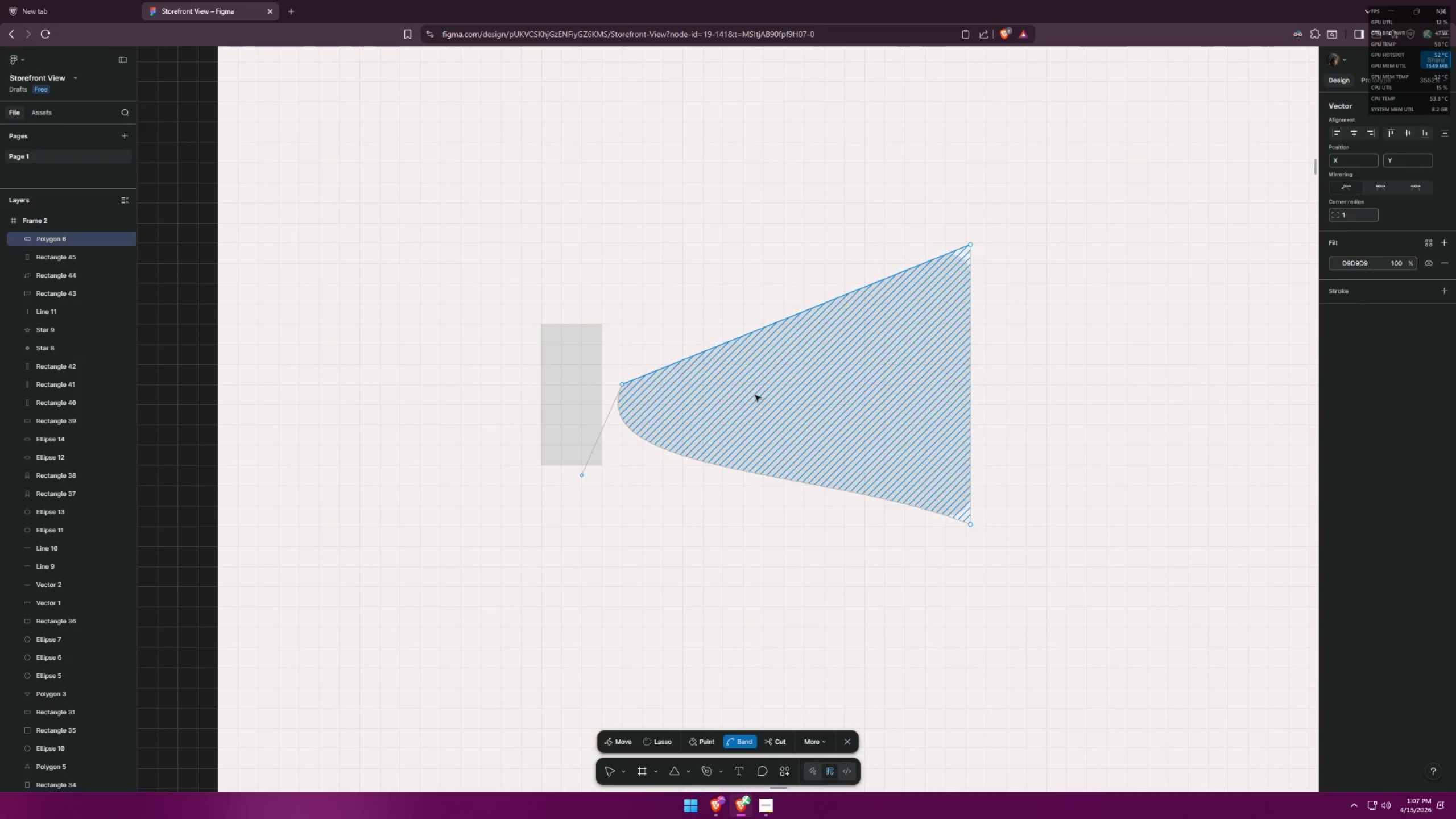 
key(Control+Z)
 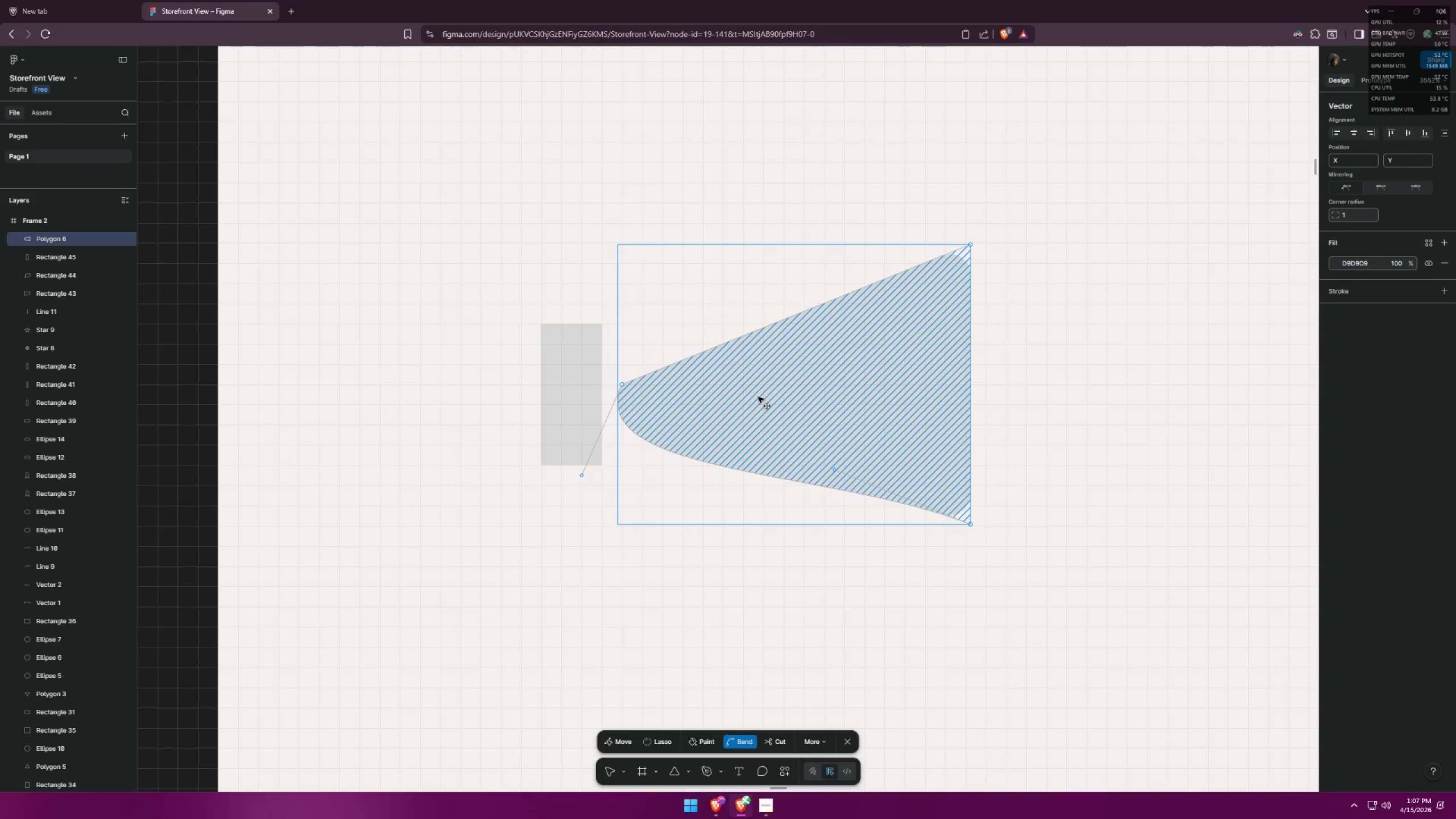 
key(Control+Z)
 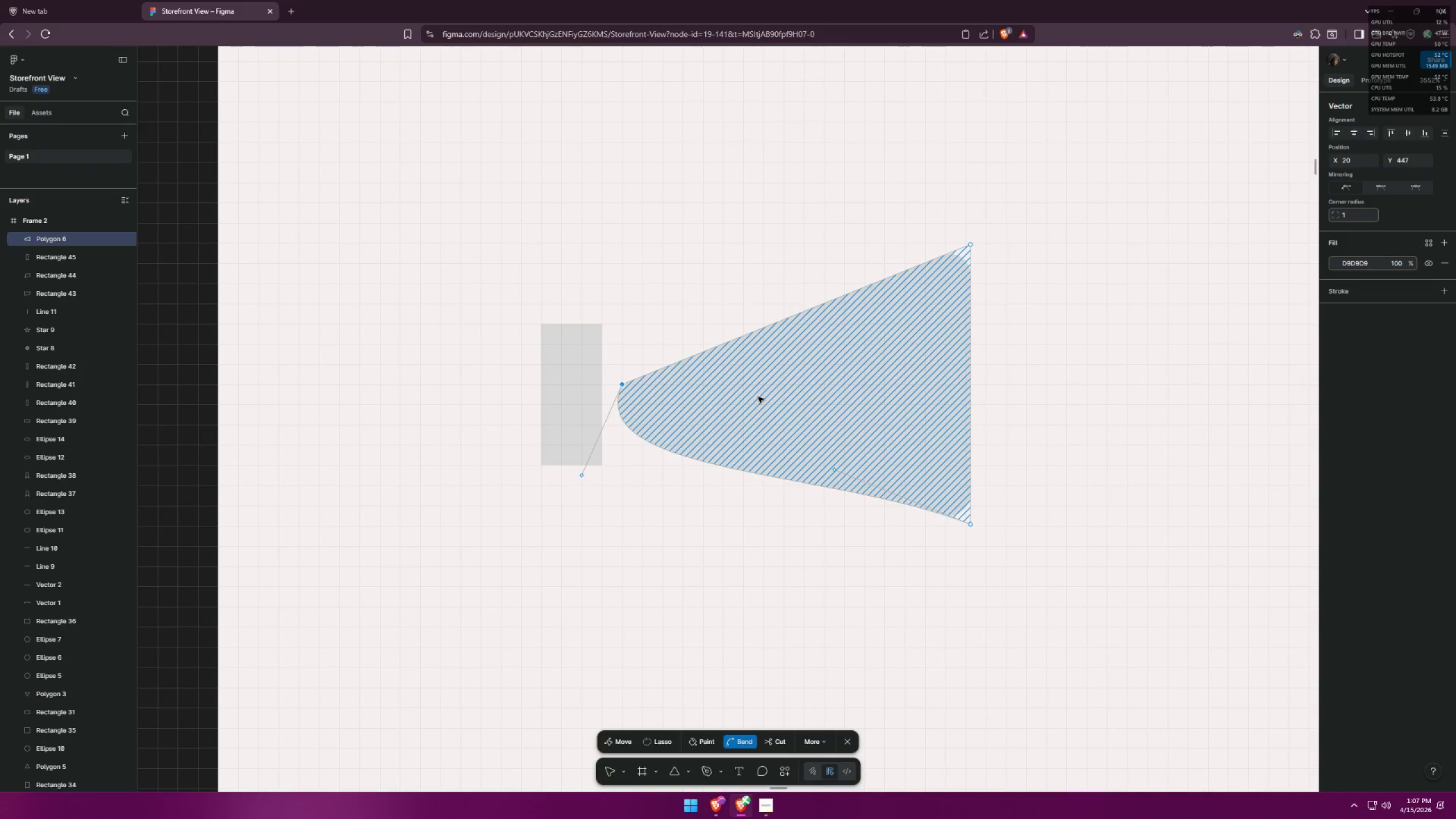 
key(Control+Z)
 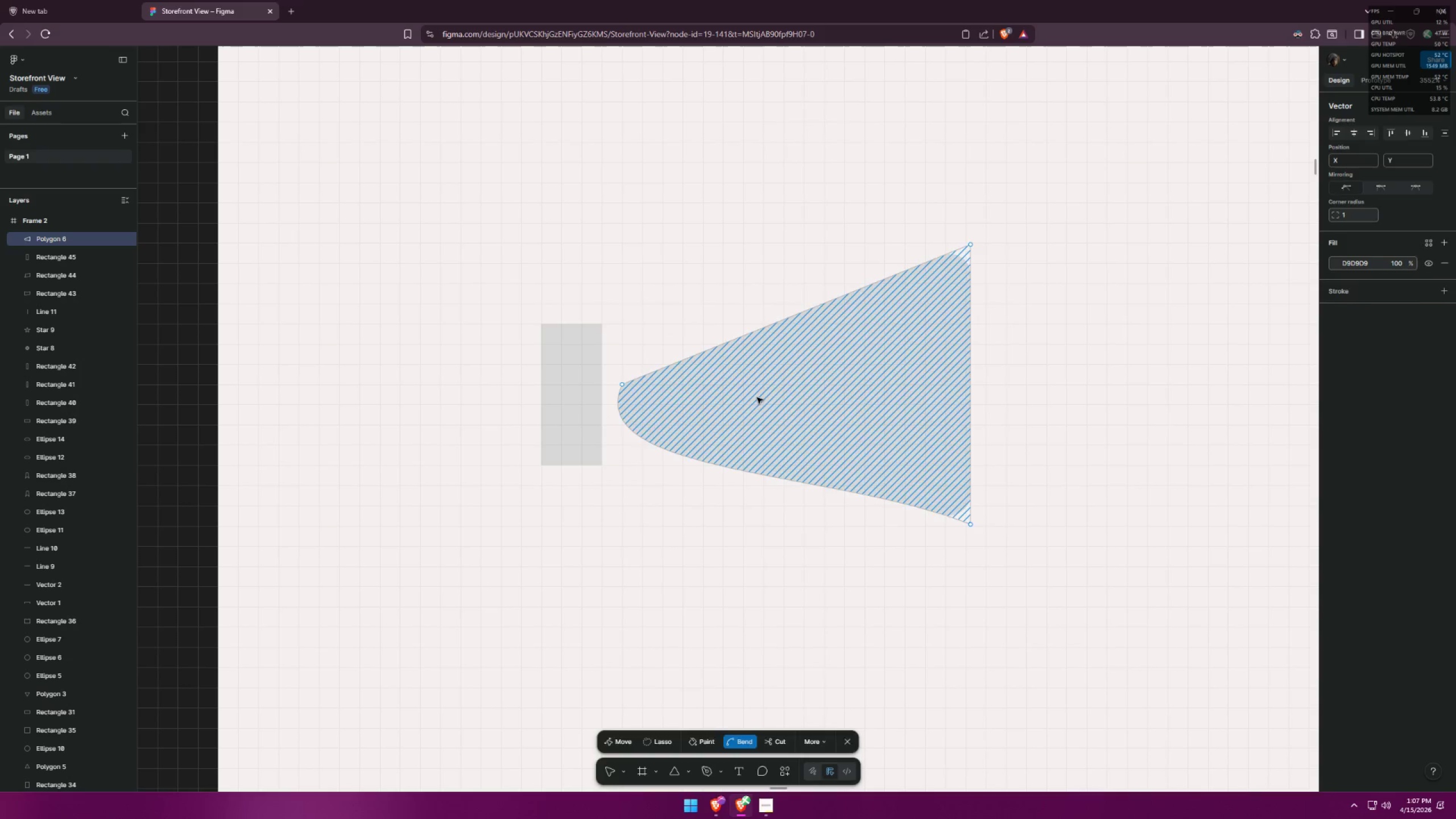 
key(Control+Z)
 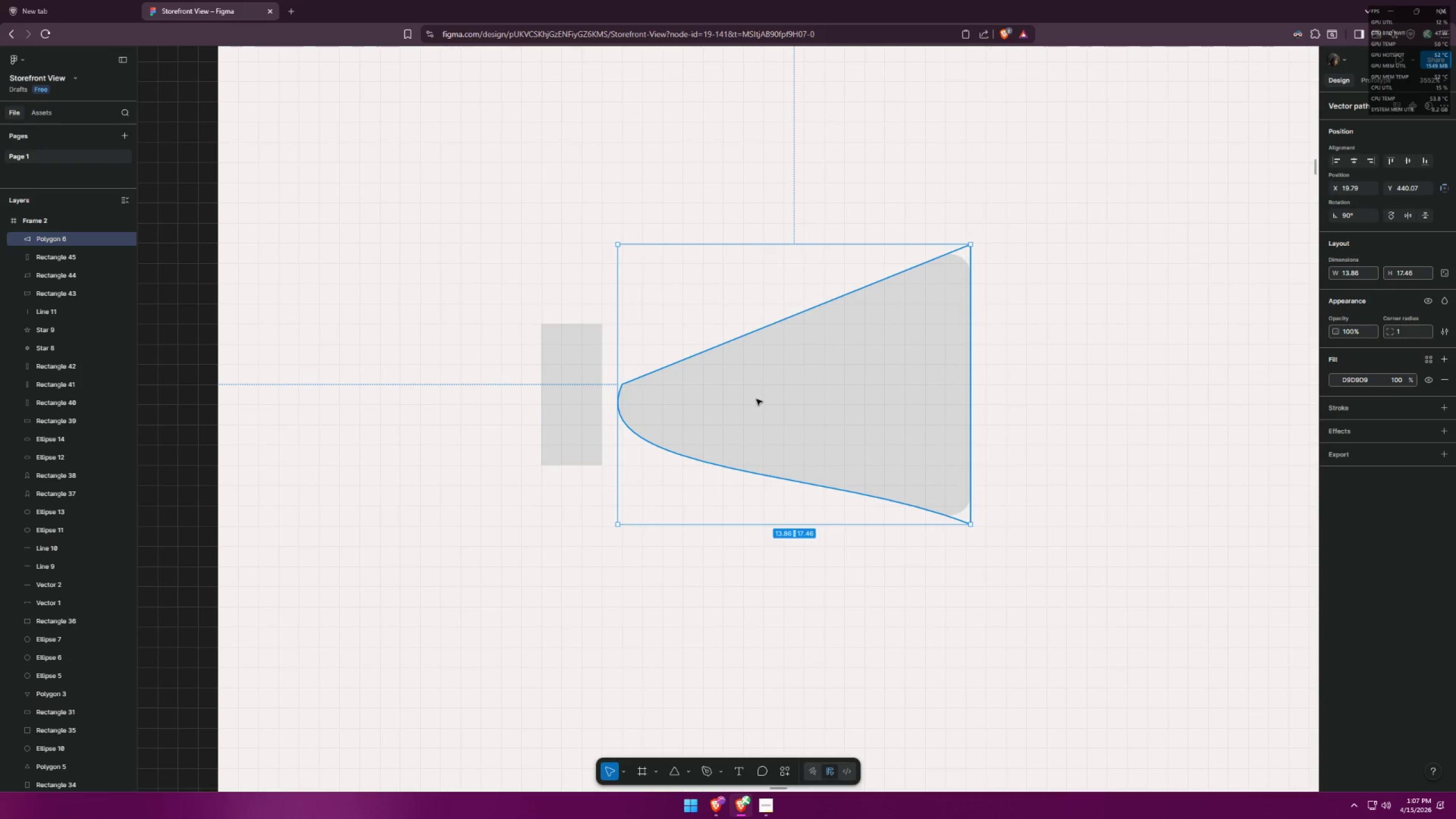 
key(Control+Z)
 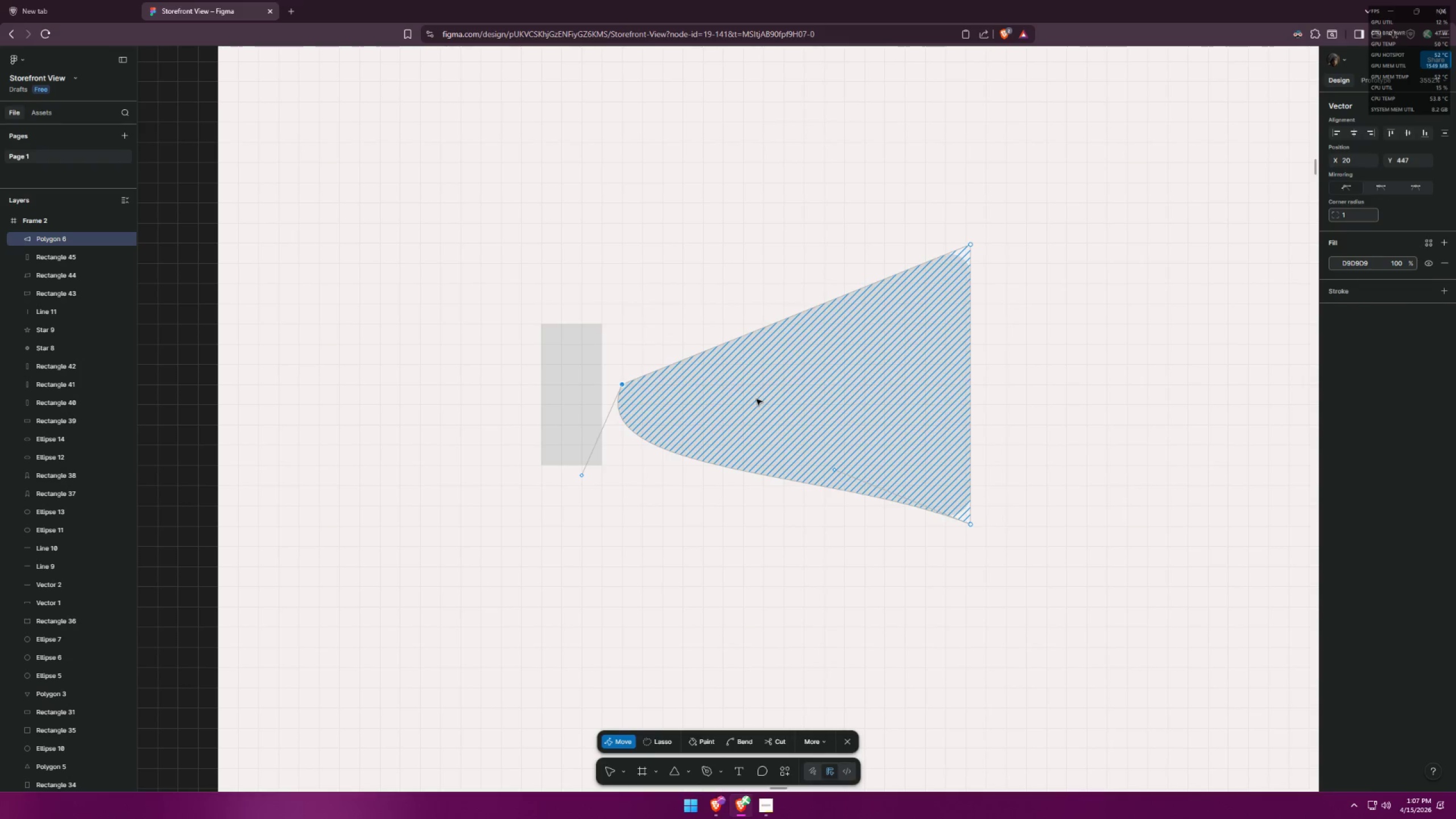 
key(Control+Z)
 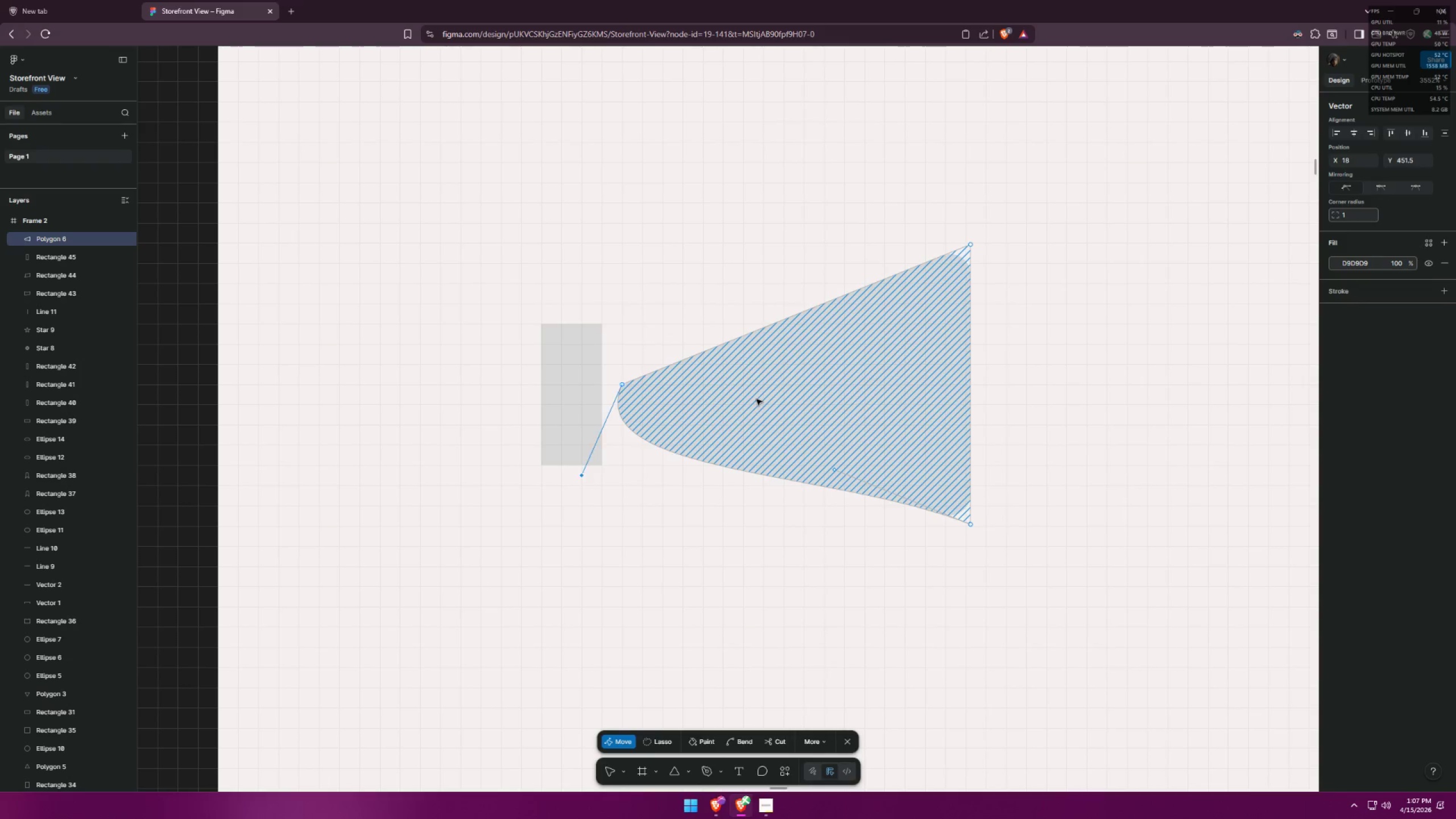 
key(Control+Z)
 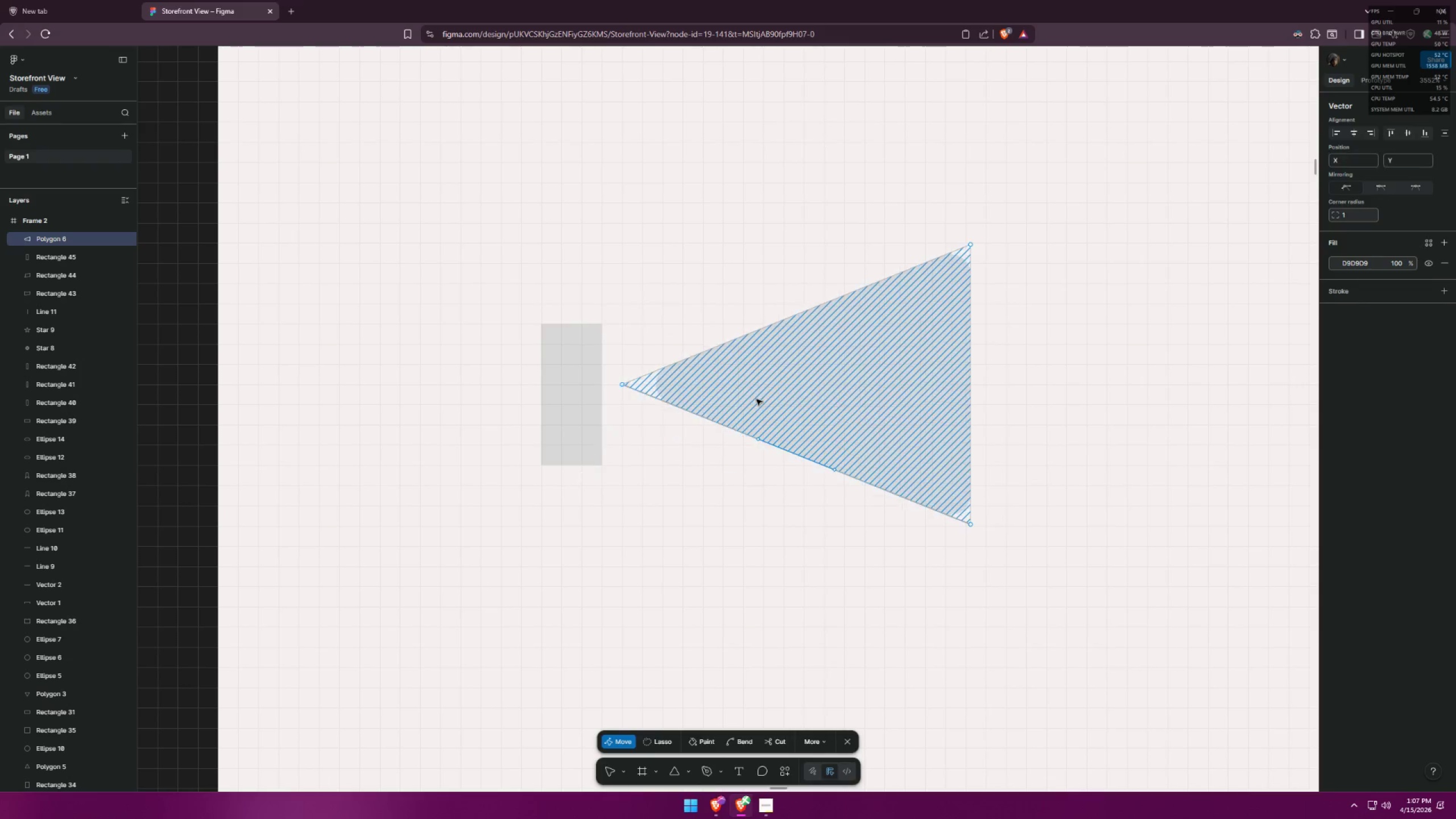 
key(Control+Z)
 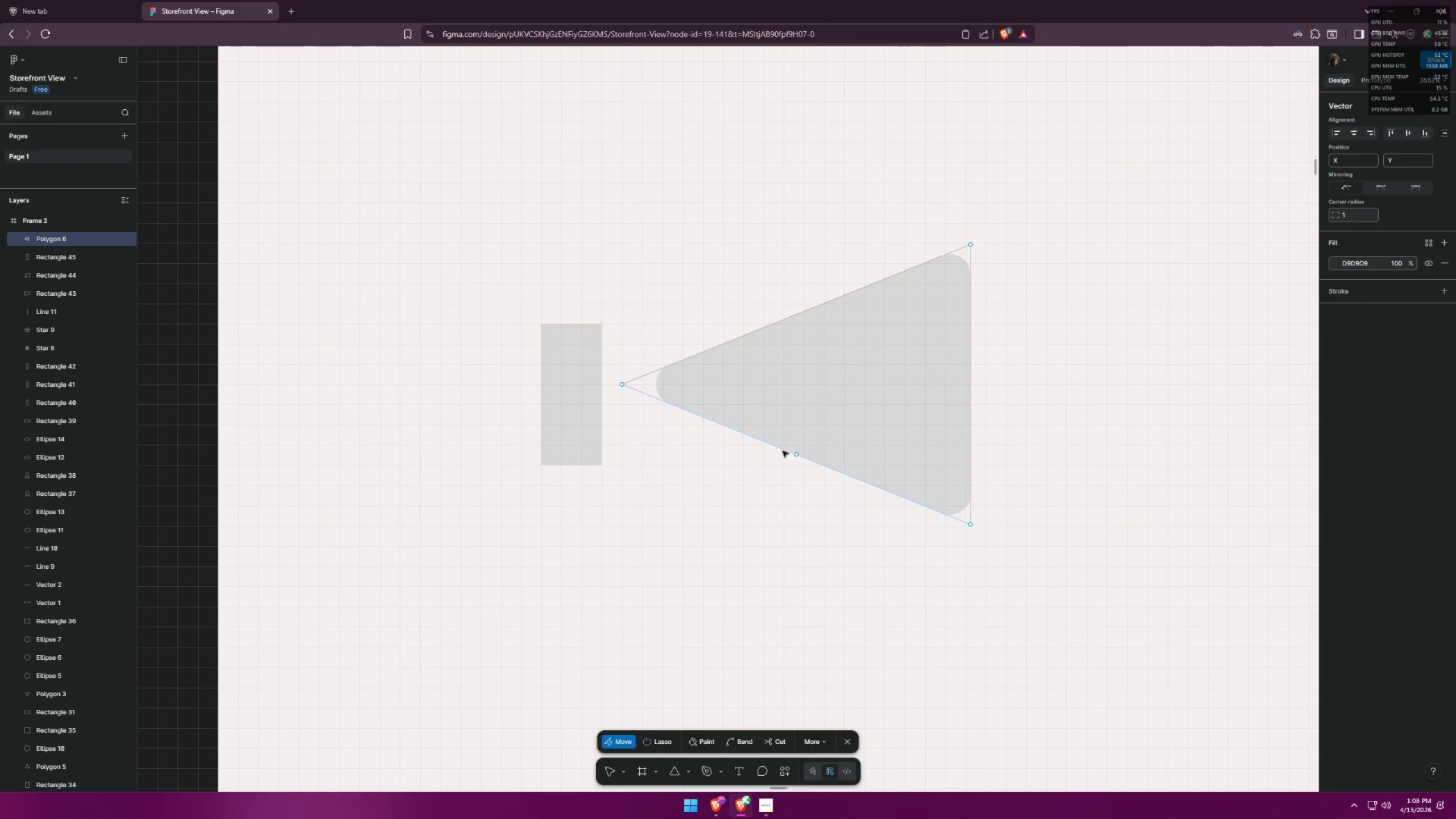 
left_click_drag(start_coordinate=[795, 456], to_coordinate=[639, 464])
 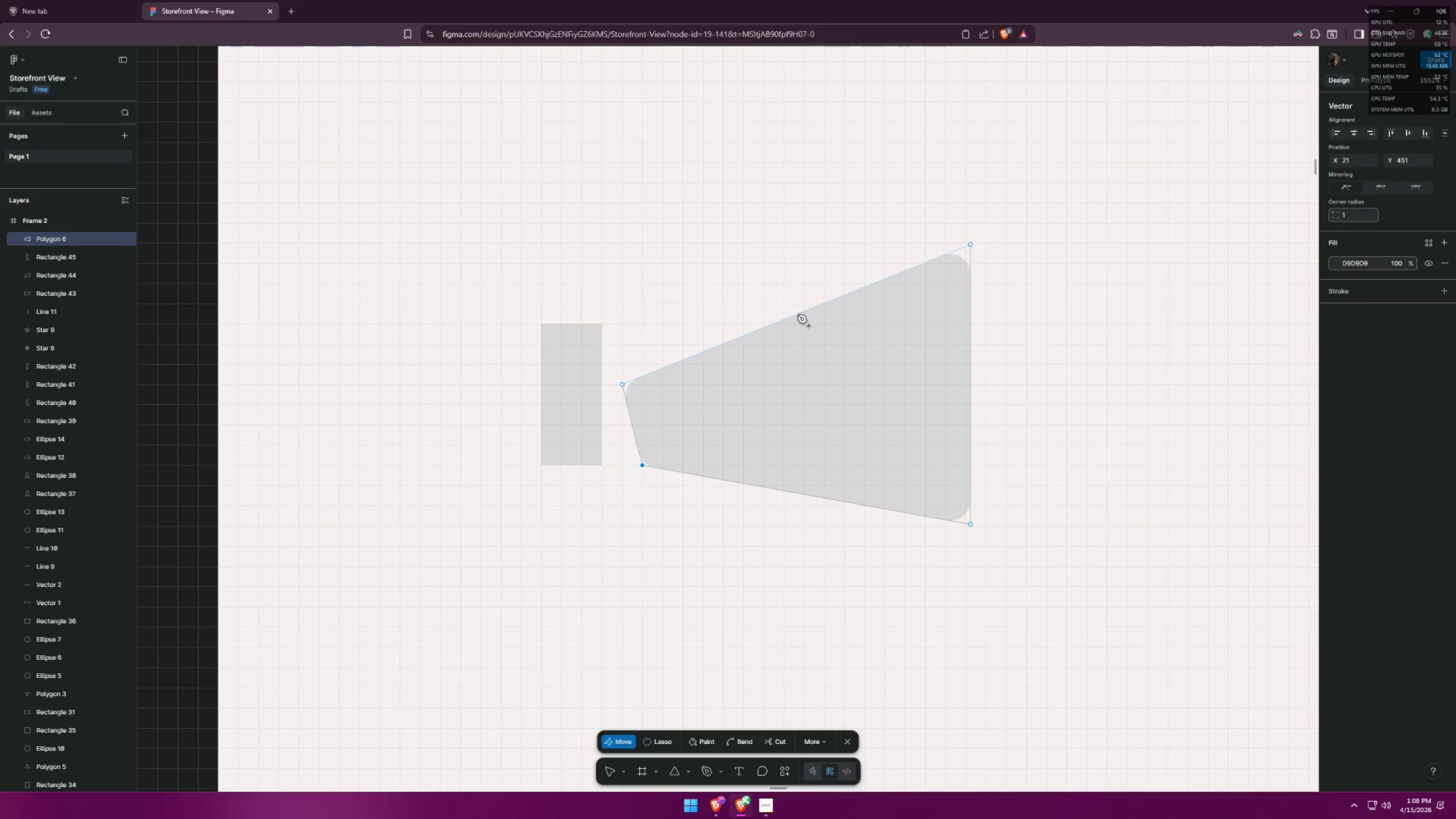 
left_click_drag(start_coordinate=[793, 315], to_coordinate=[641, 325])
 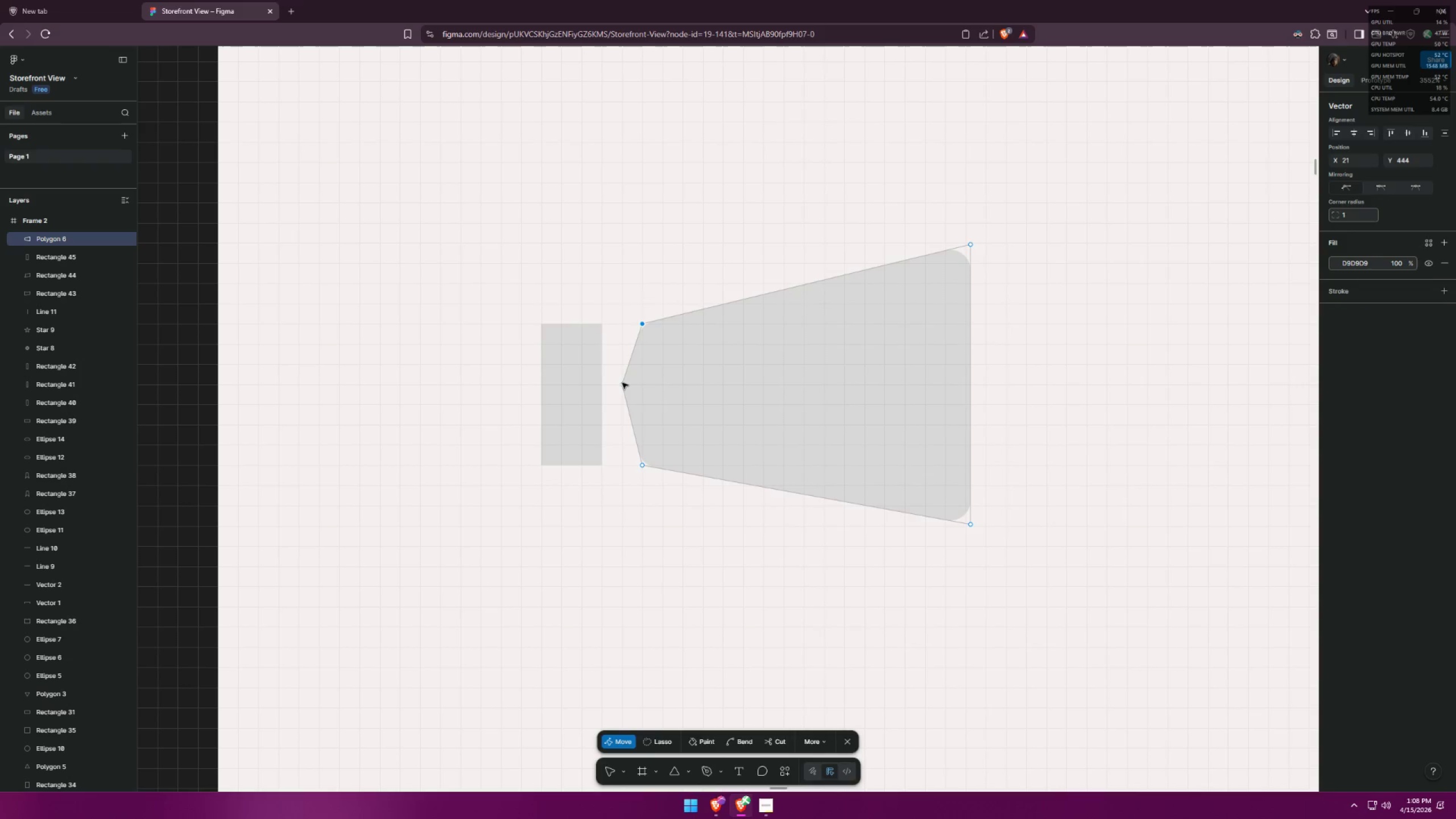 
left_click_drag(start_coordinate=[622, 383], to_coordinate=[644, 387])
 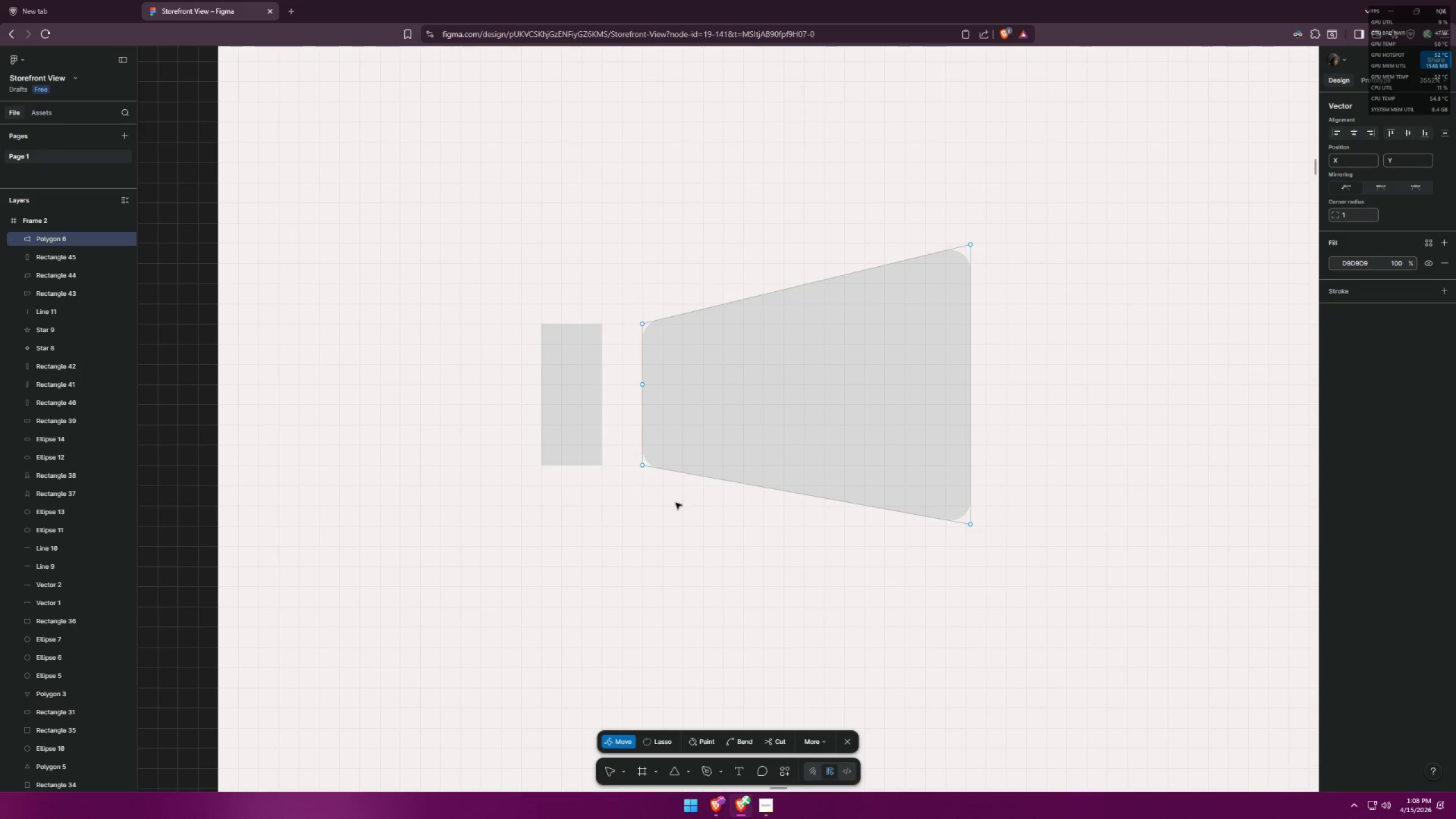 
double_click([676, 503])
 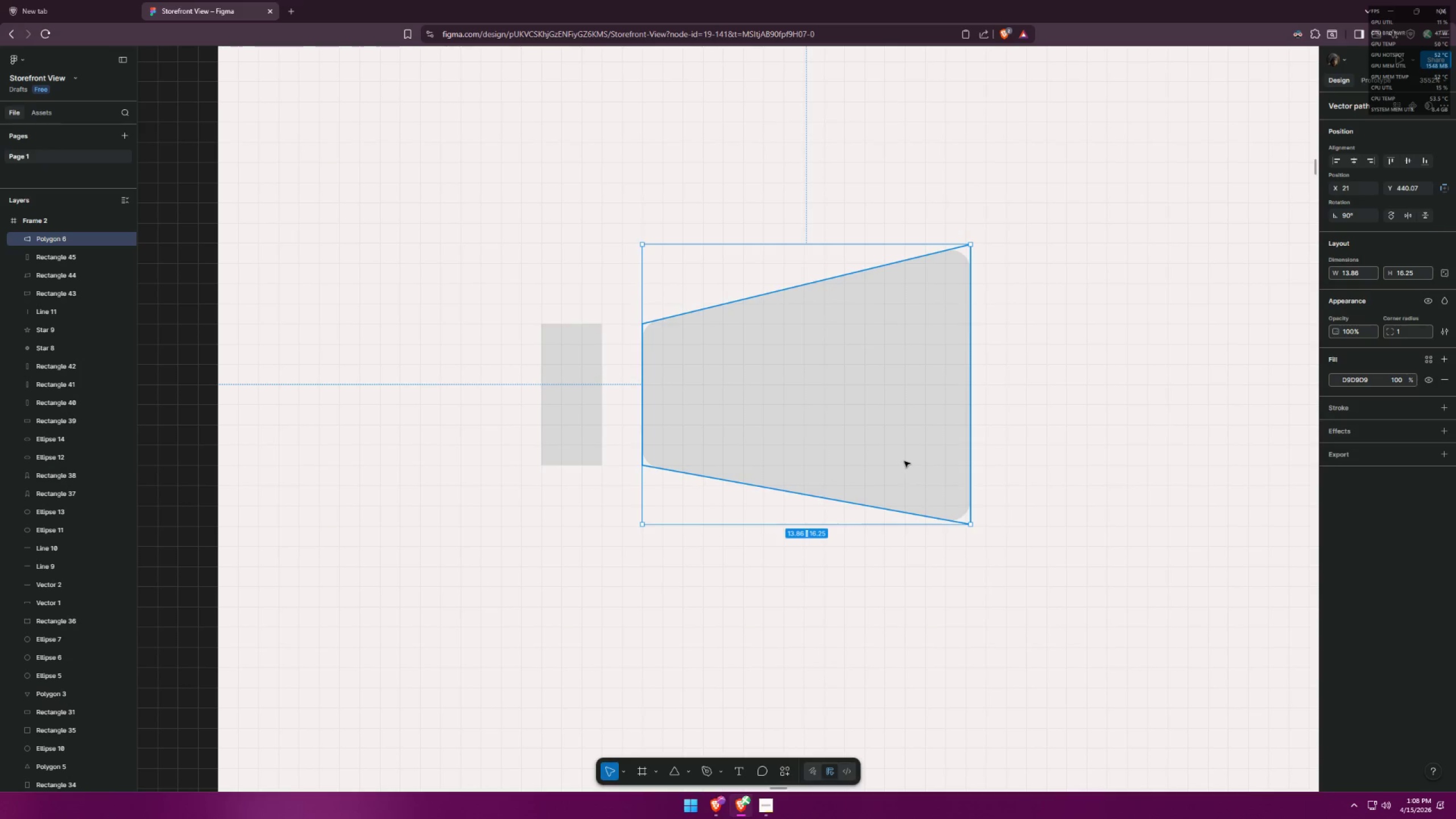 
left_click_drag(start_coordinate=[883, 435], to_coordinate=[872, 428])
 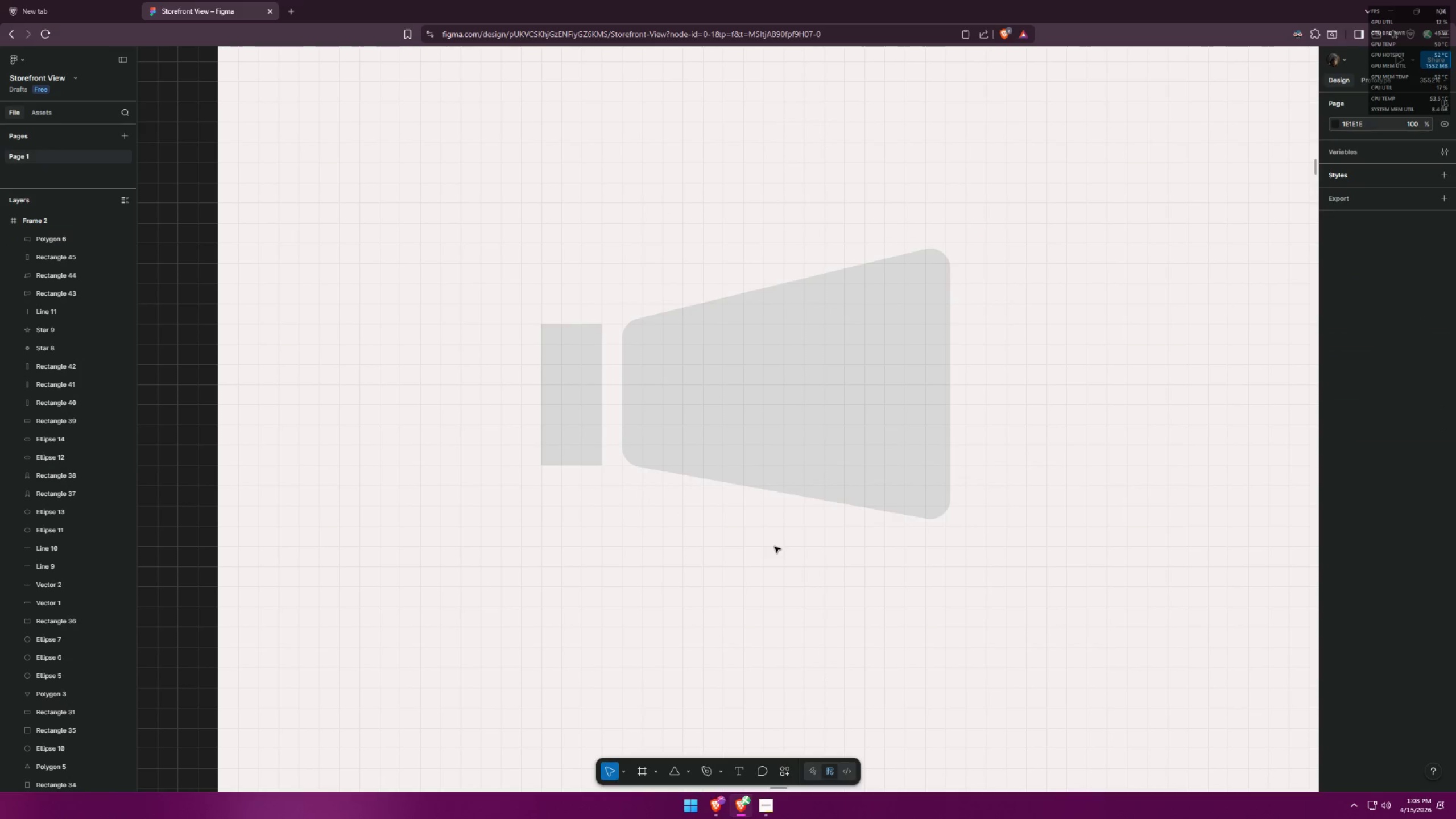 
key(Alt+AltLeft)
 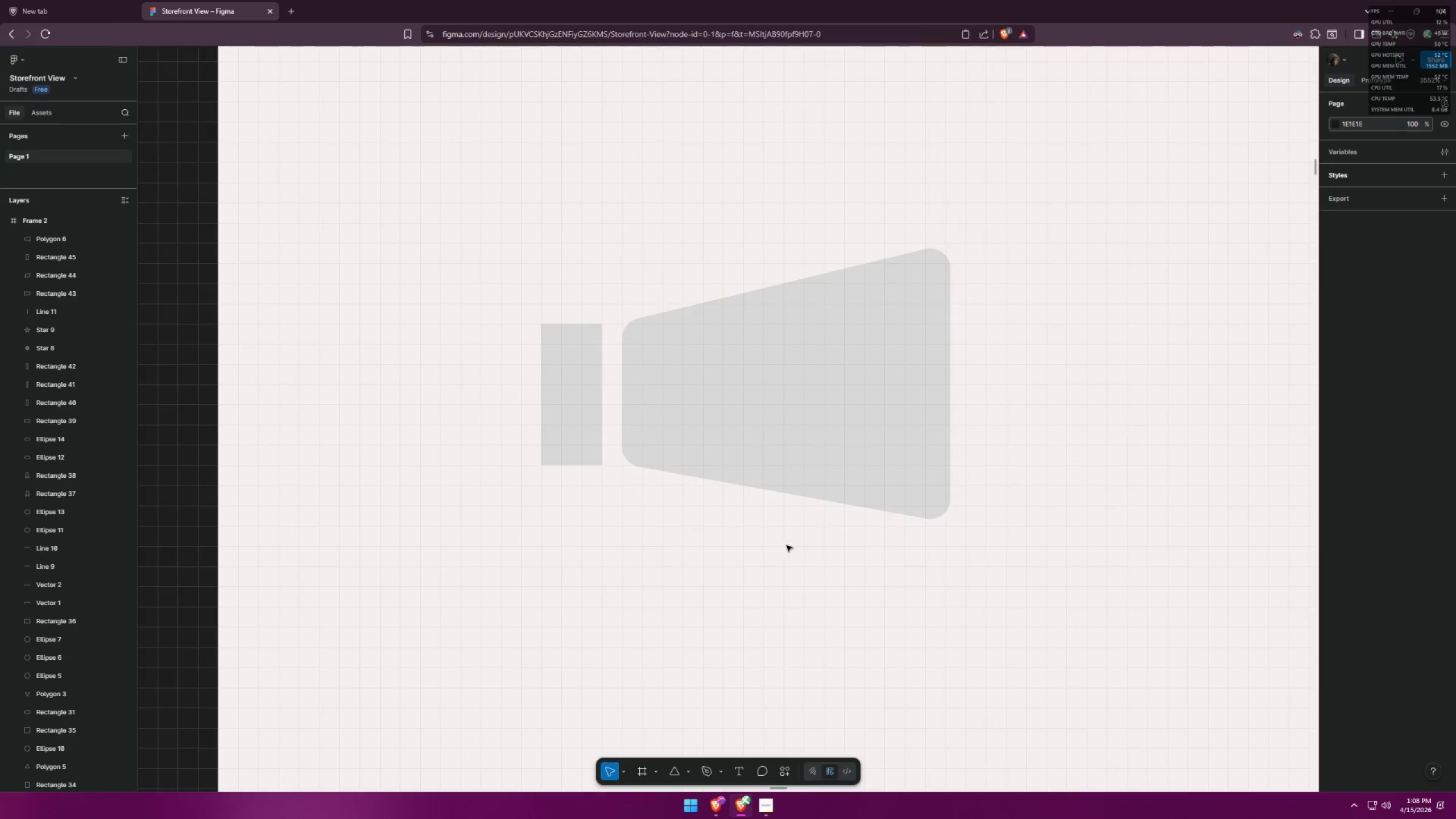 
key(Alt+Tab)
 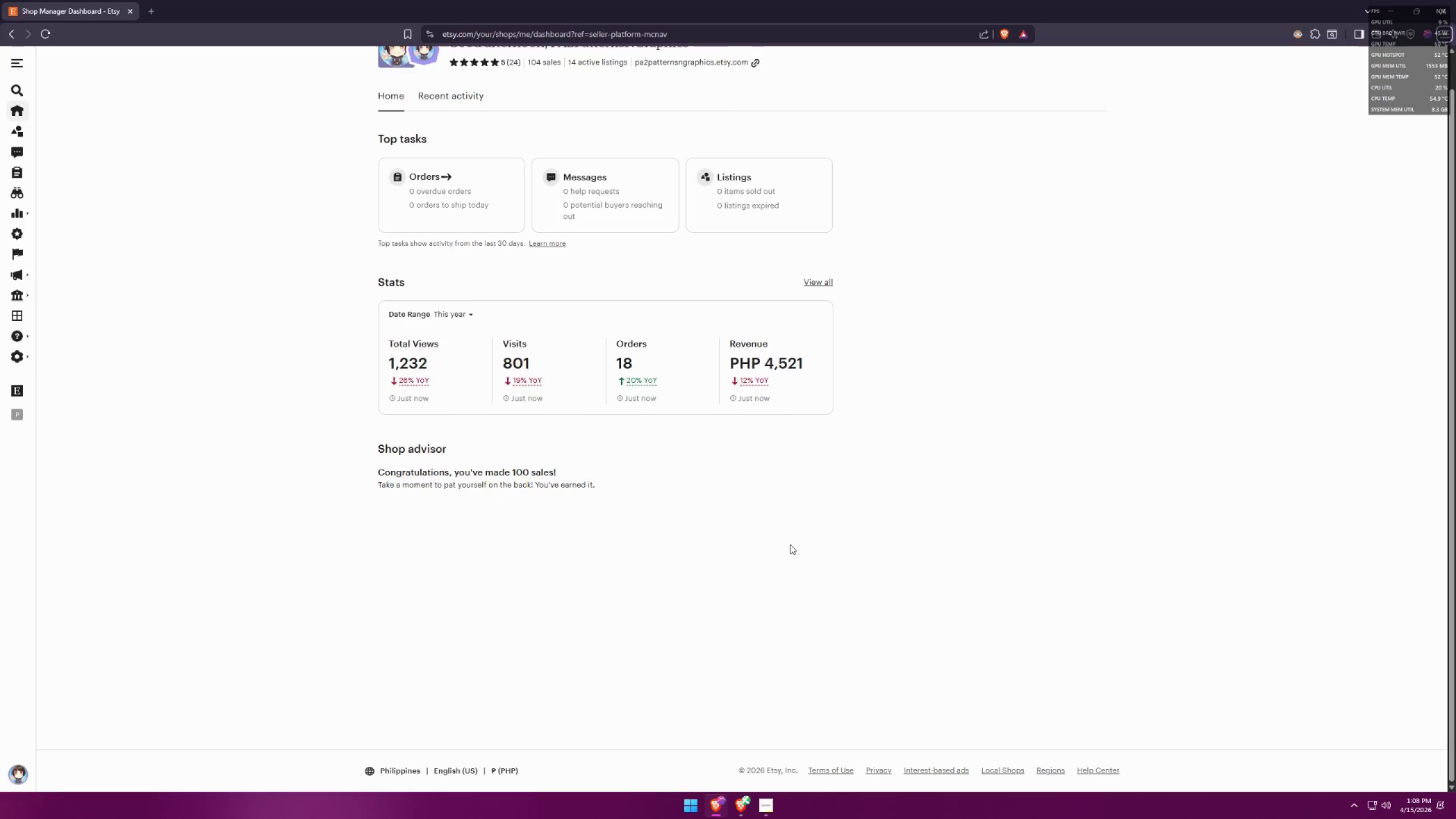 
key(Alt+AltLeft)
 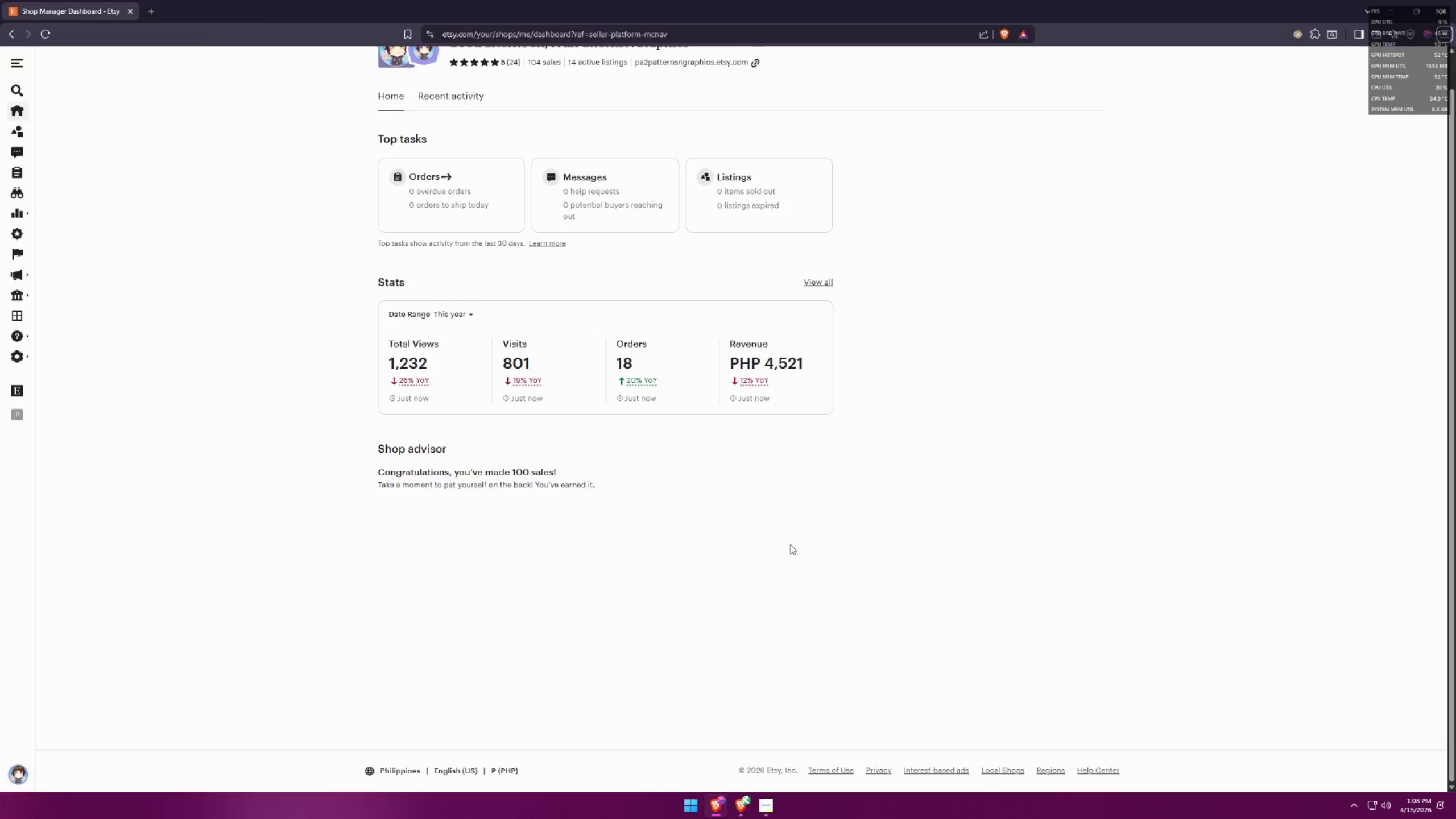 
key(Alt+Tab)
 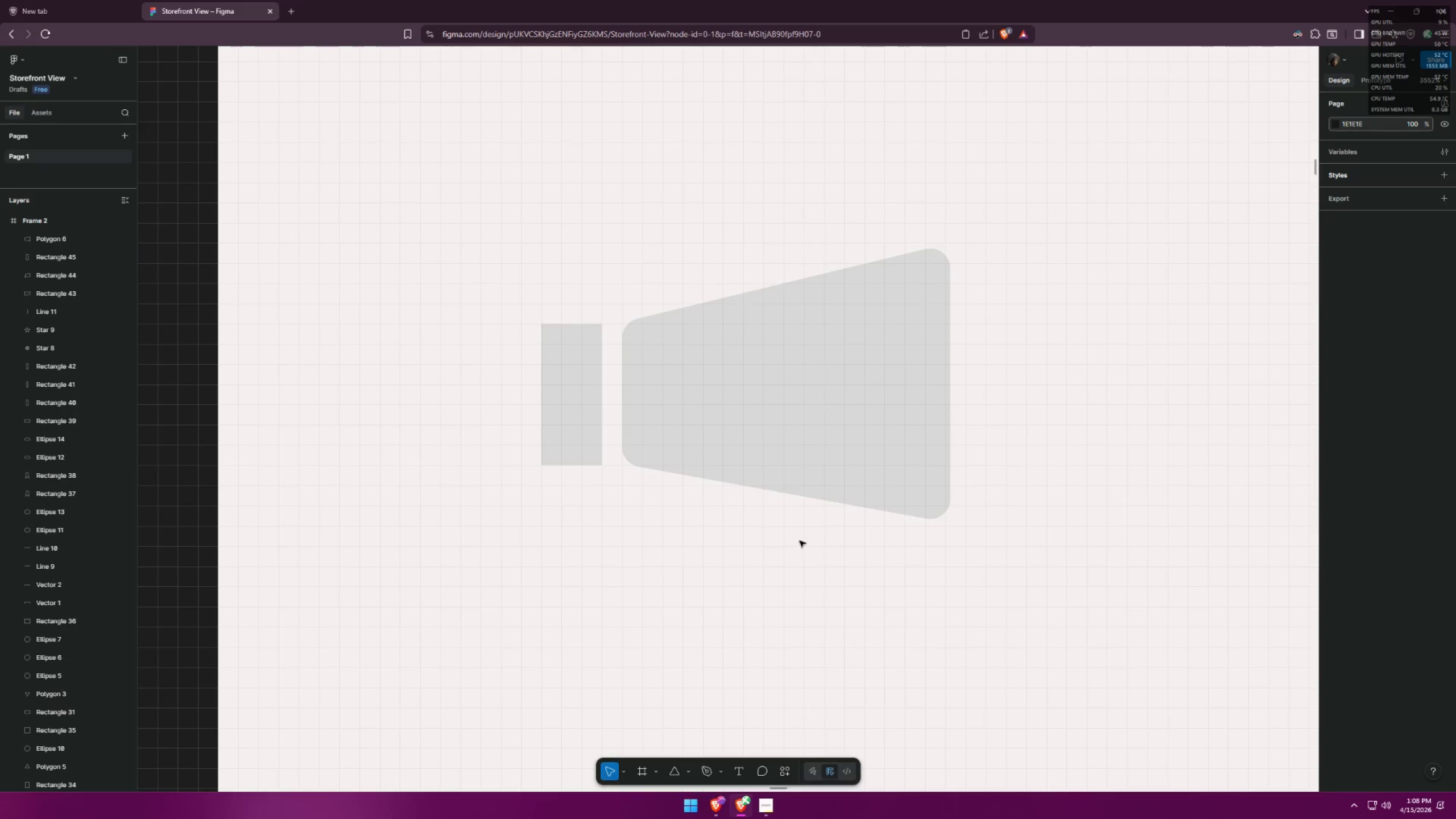 
key(Alt+AltLeft)
 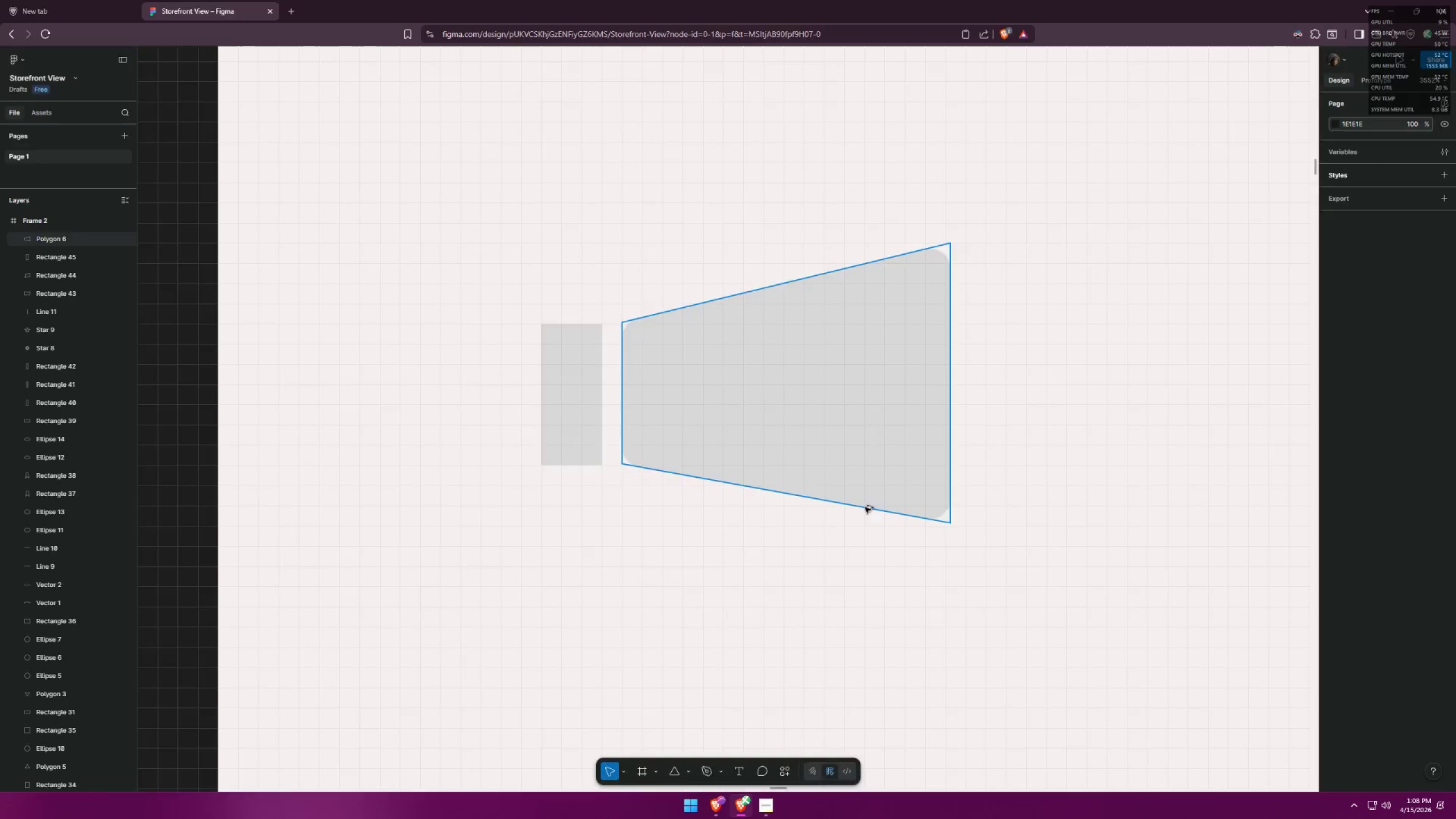 
key(Alt+Tab)
 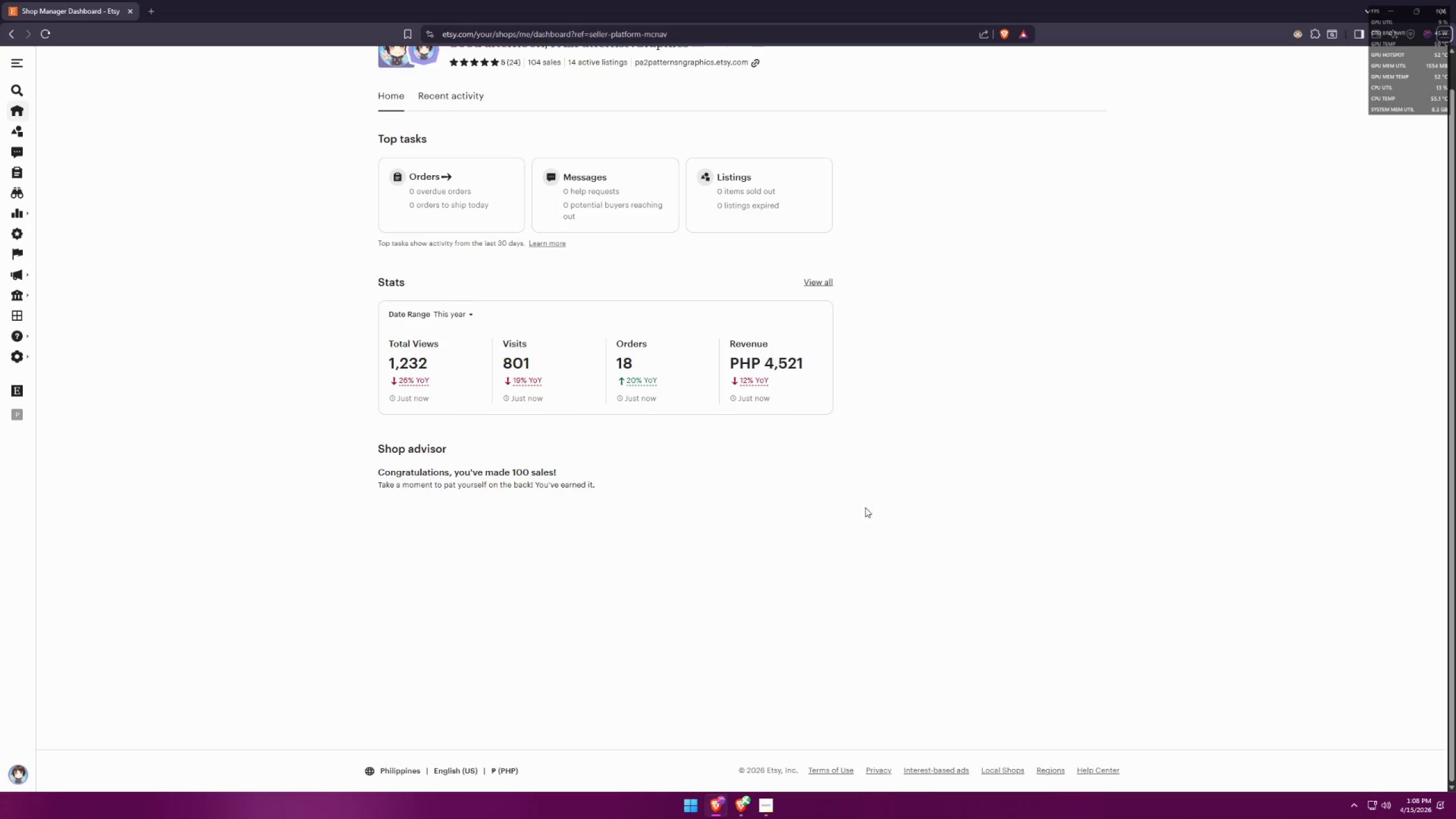 
key(Alt+AltLeft)
 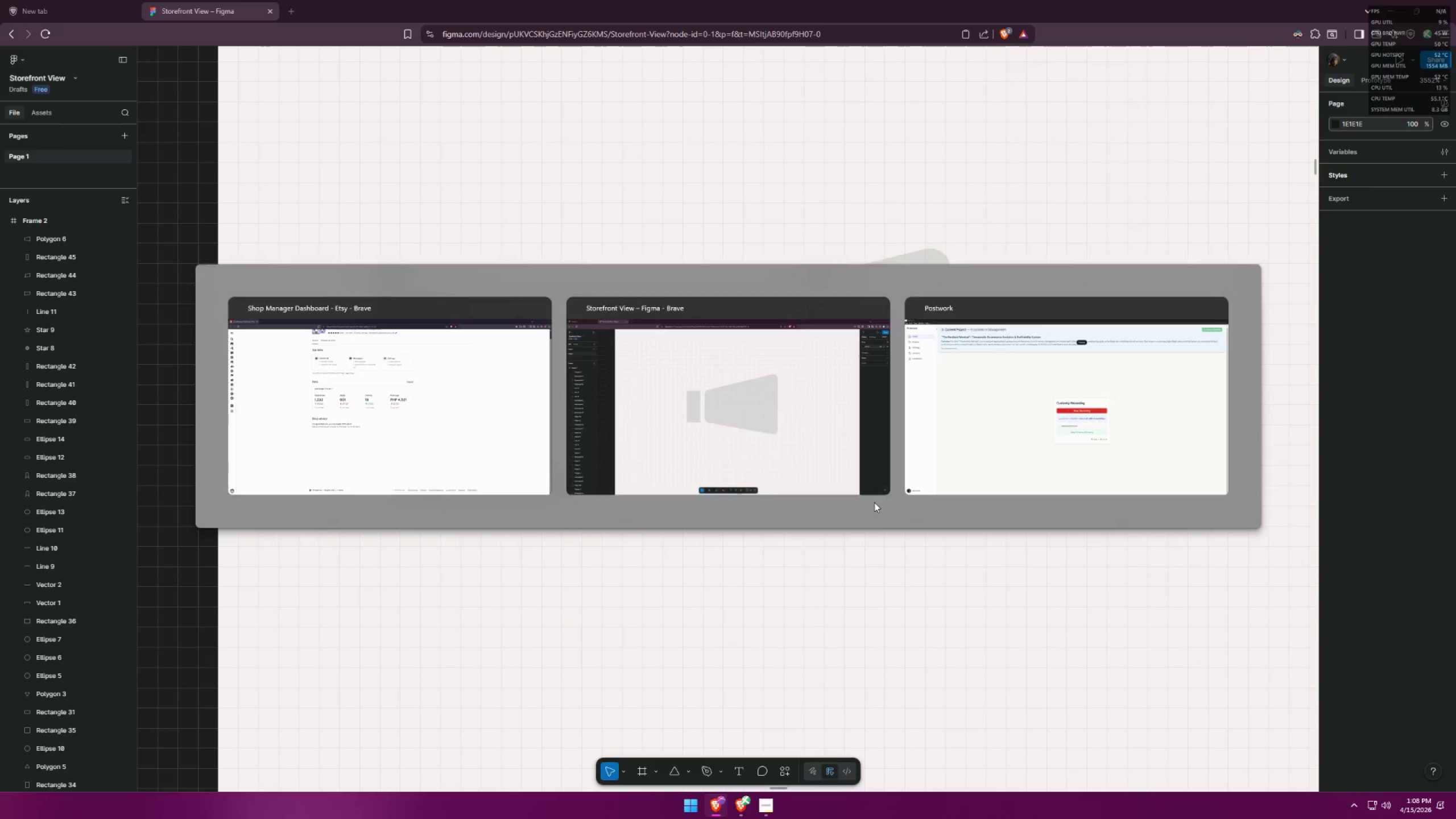 
key(Alt+Tab)
 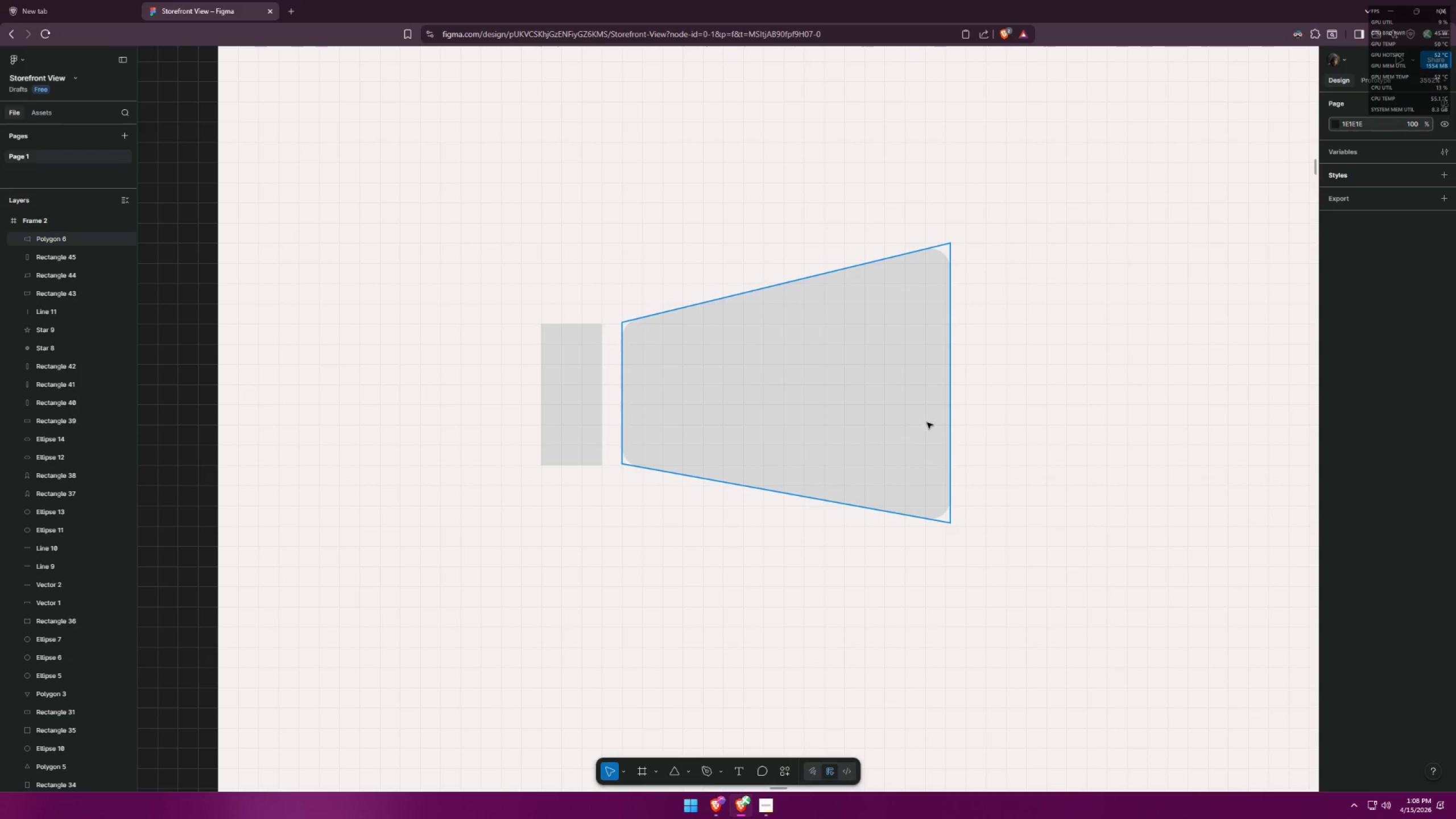 
left_click([928, 421])
 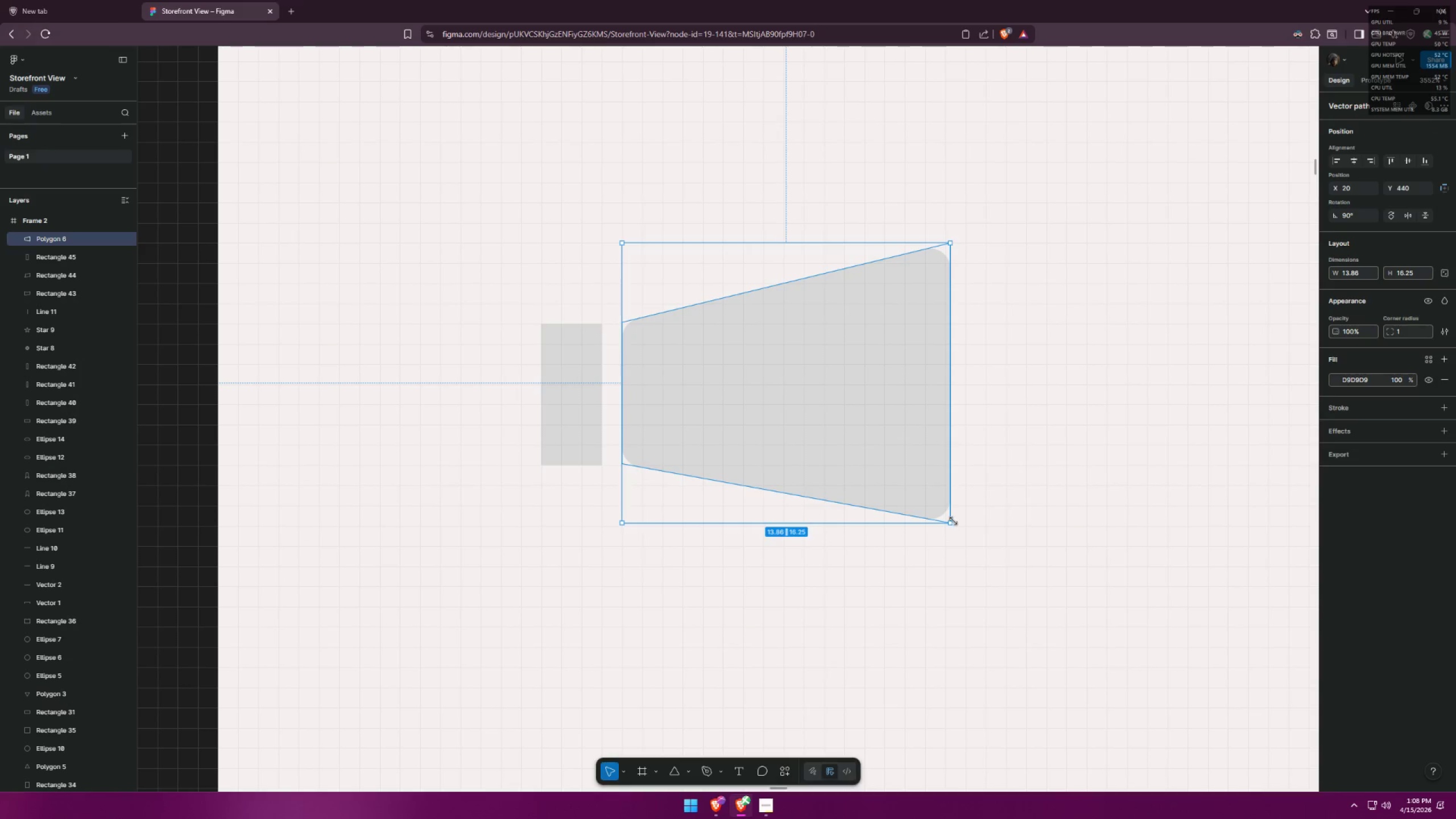 
left_click([937, 505])
 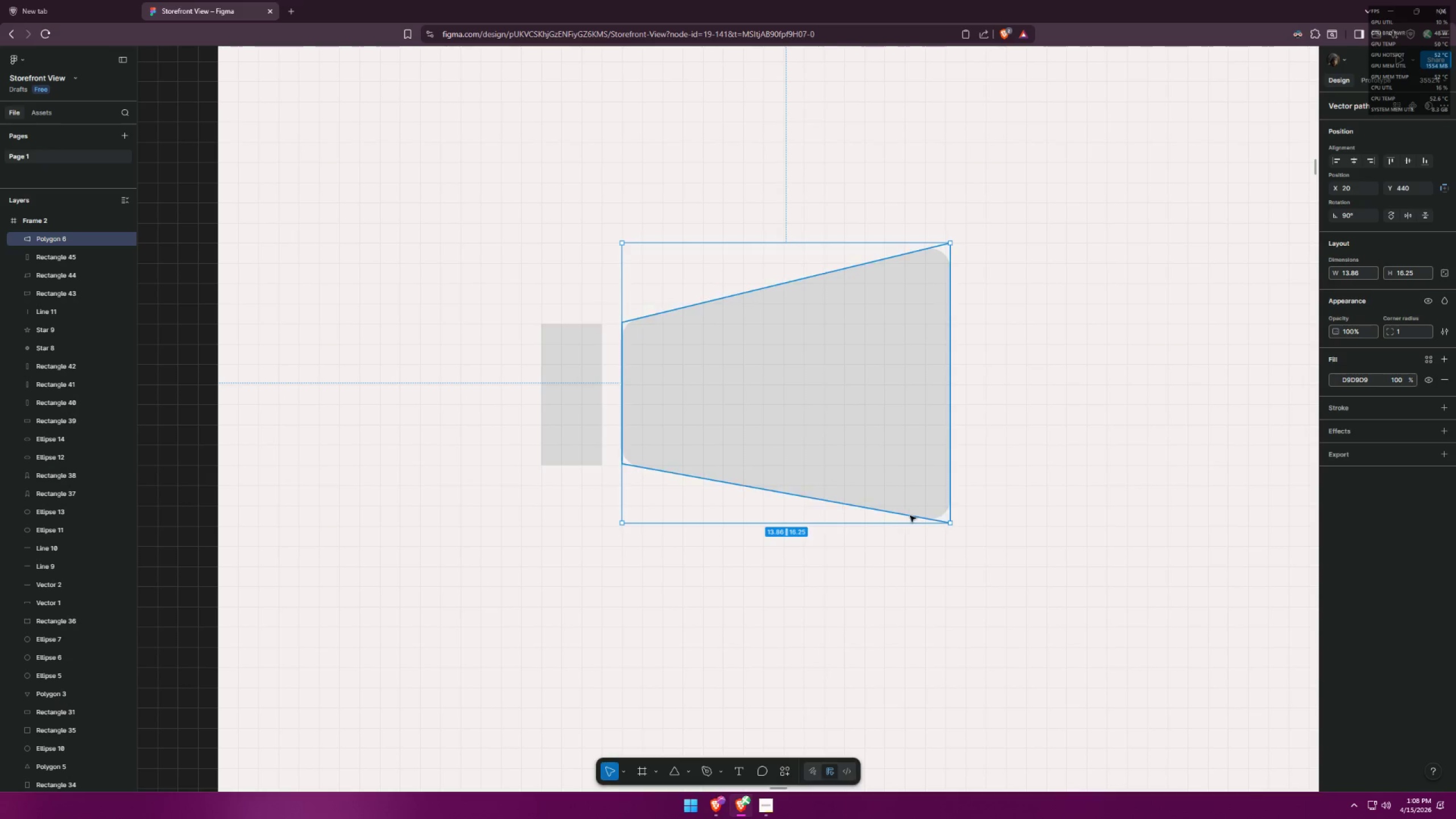 
double_click([910, 516])
 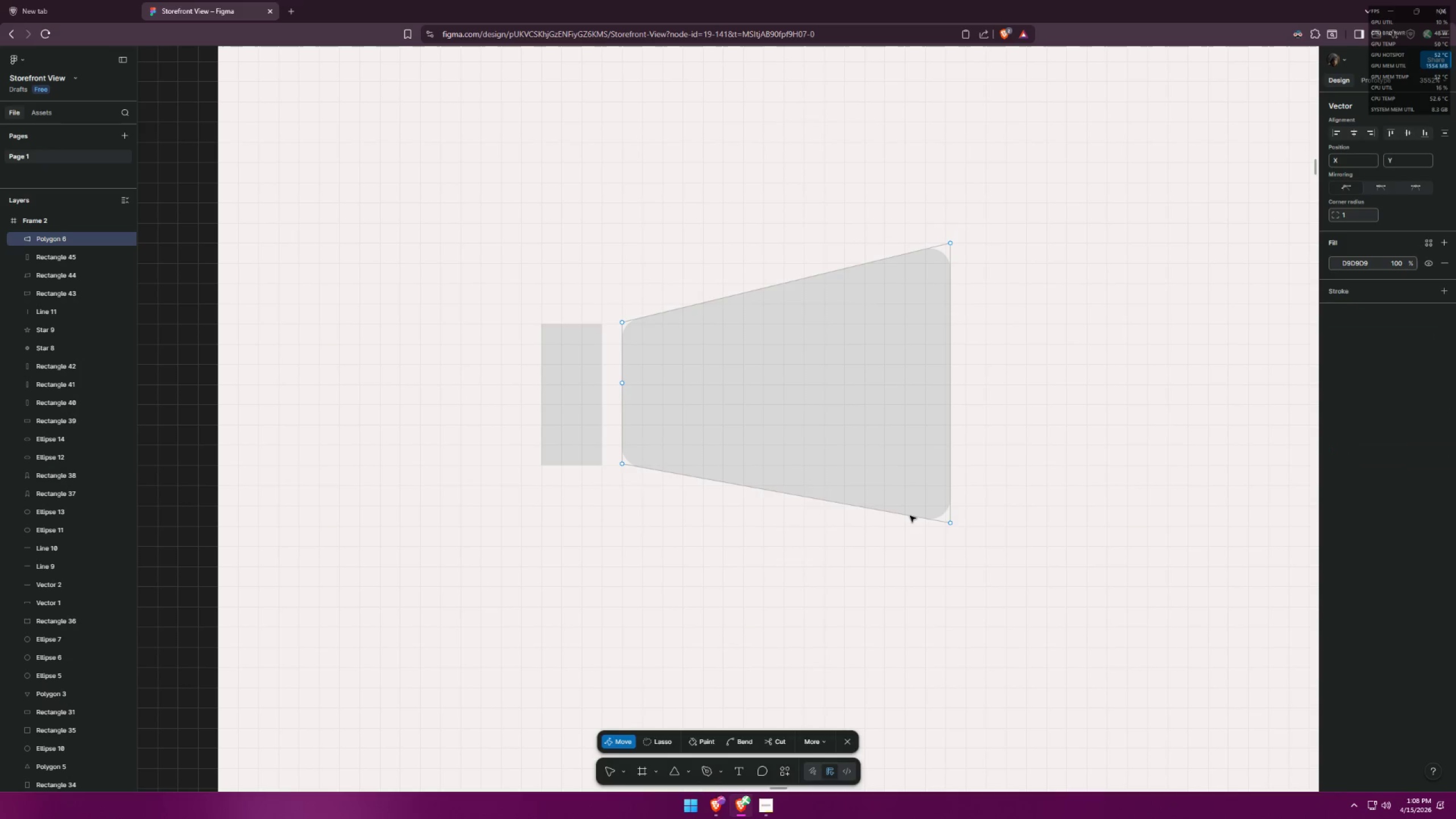 
triple_click([910, 516])
 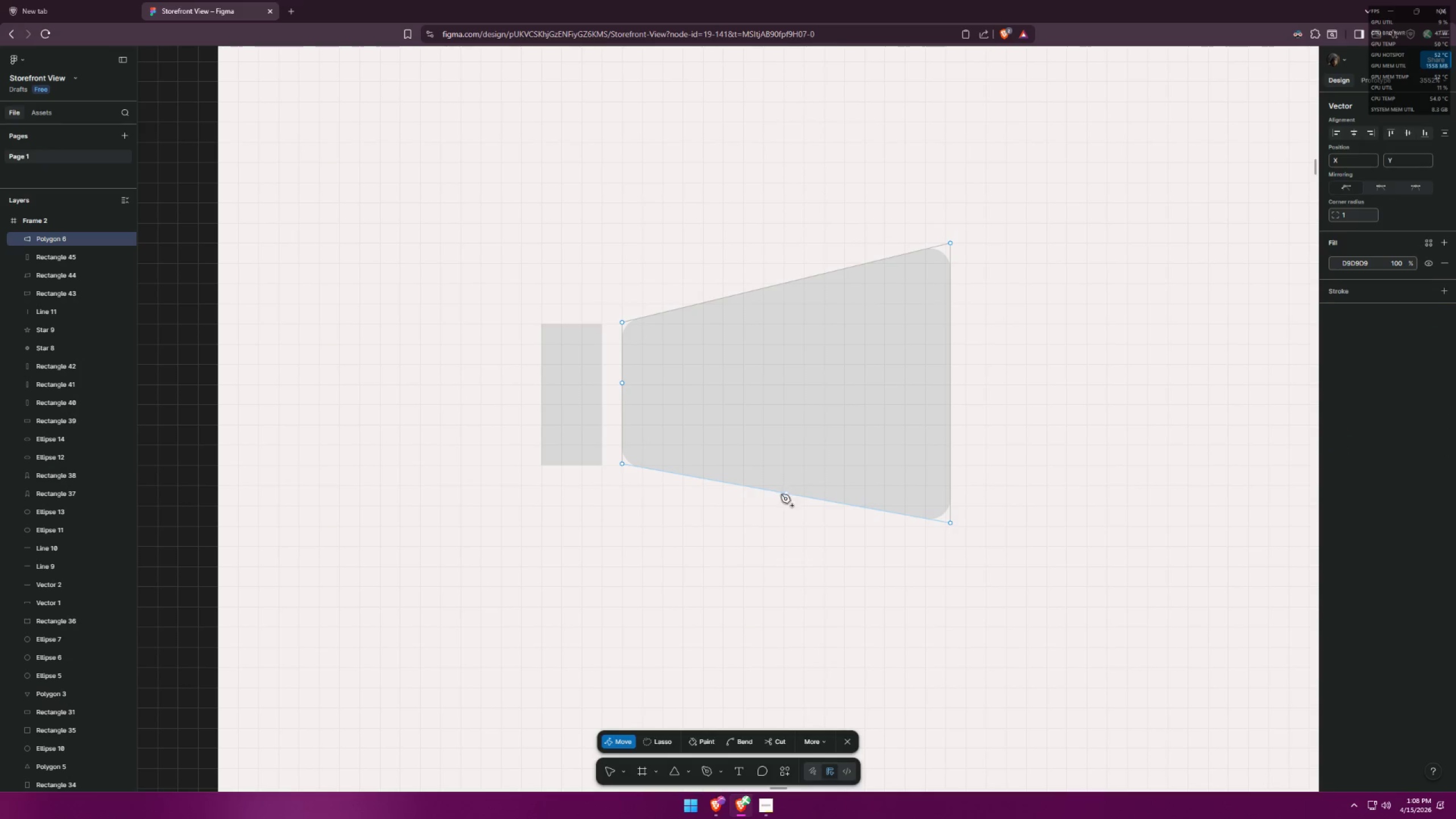 
left_click_drag(start_coordinate=[784, 493], to_coordinate=[934, 521])
 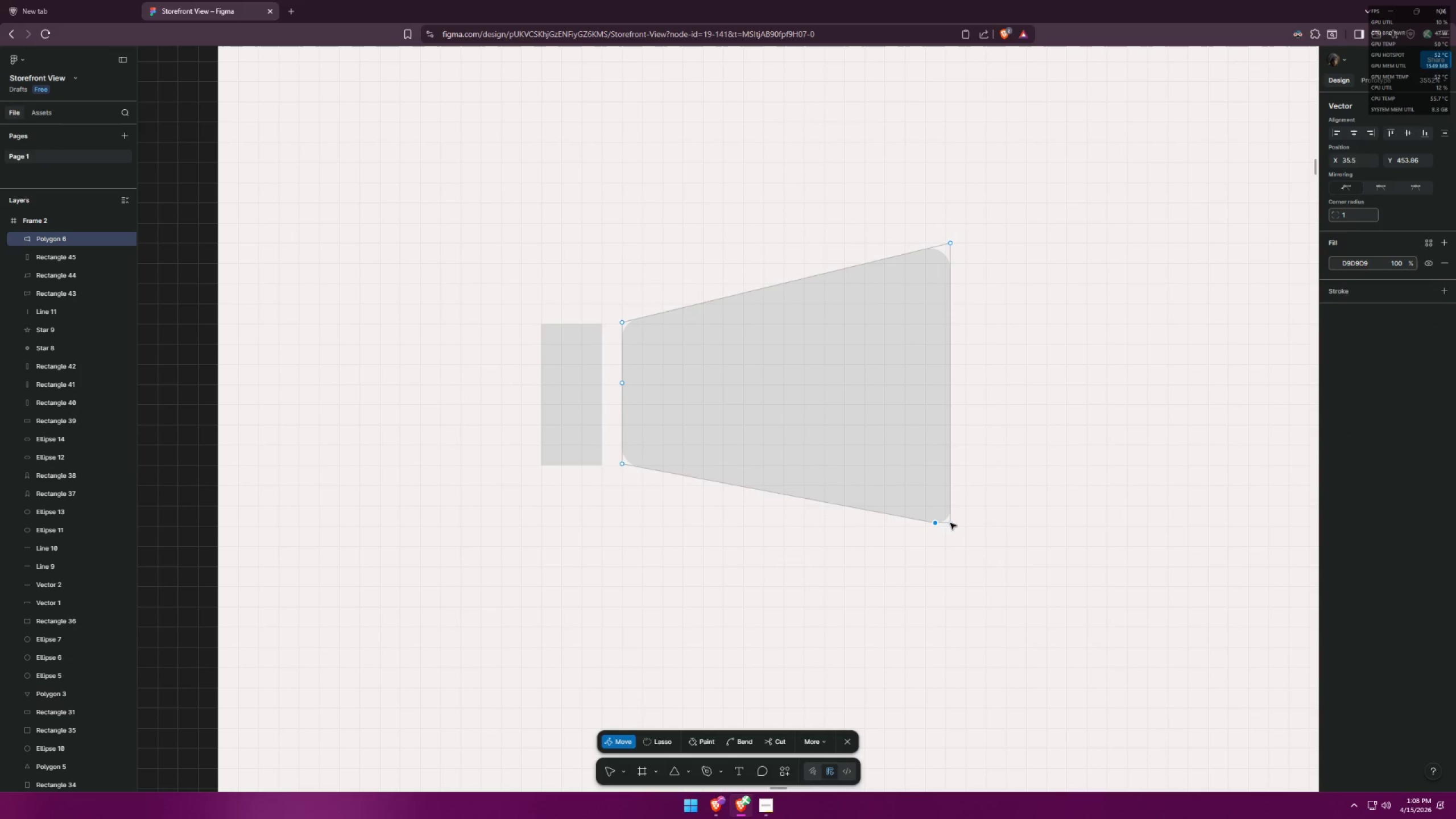 
left_click_drag(start_coordinate=[950, 523], to_coordinate=[967, 575])
 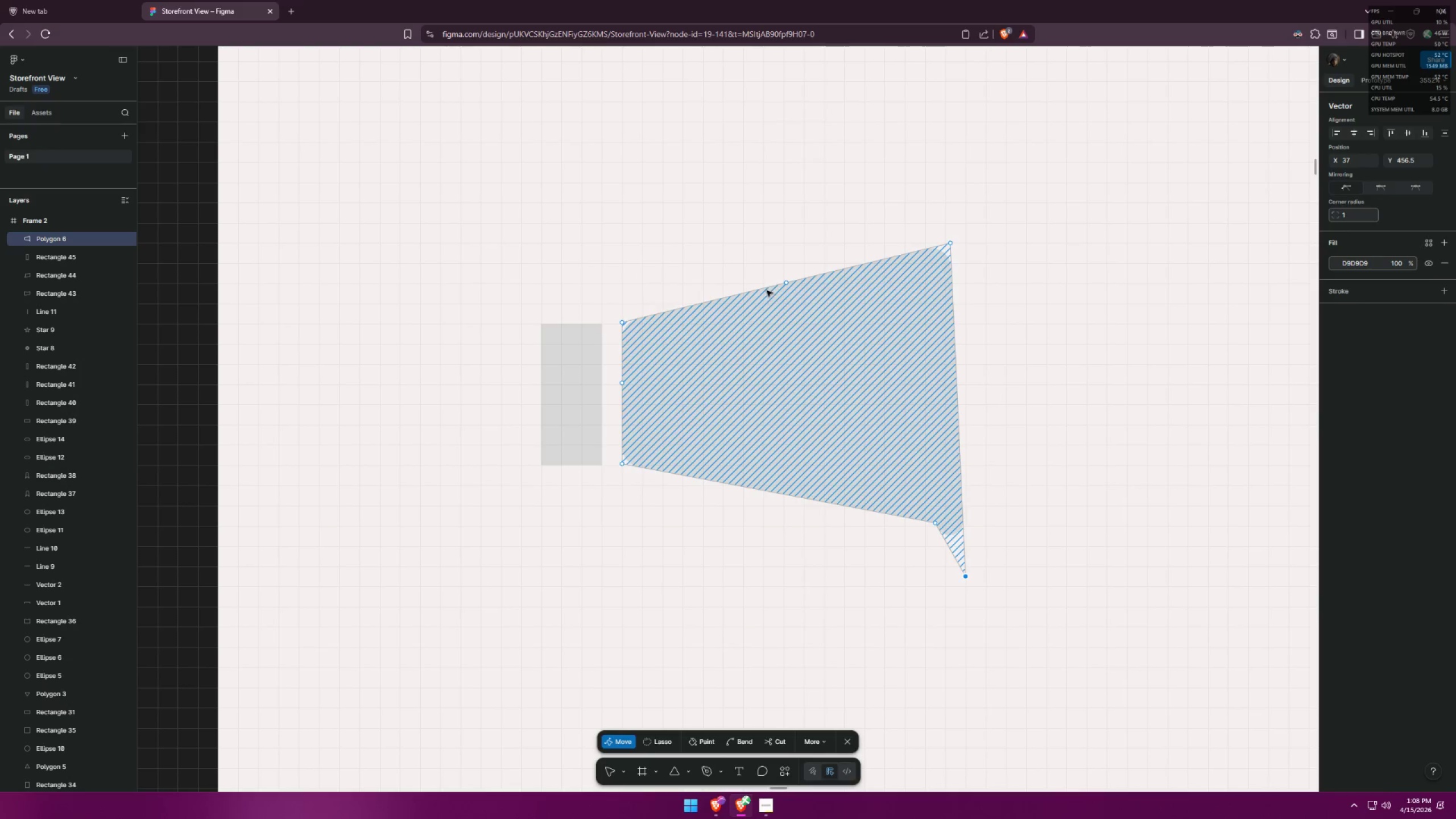 
left_click_drag(start_coordinate=[786, 284], to_coordinate=[932, 250])
 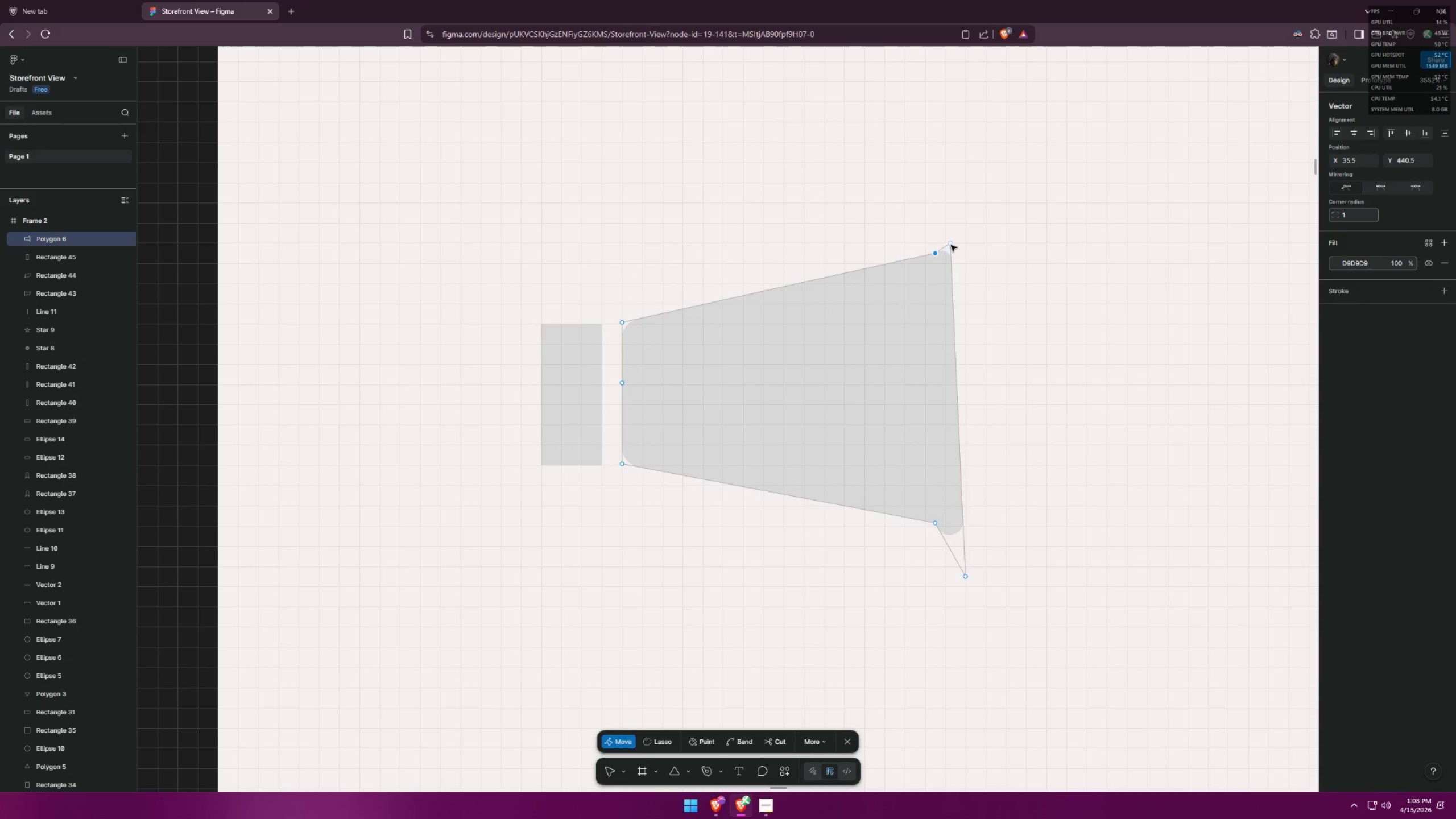 
left_click_drag(start_coordinate=[951, 245], to_coordinate=[969, 172])
 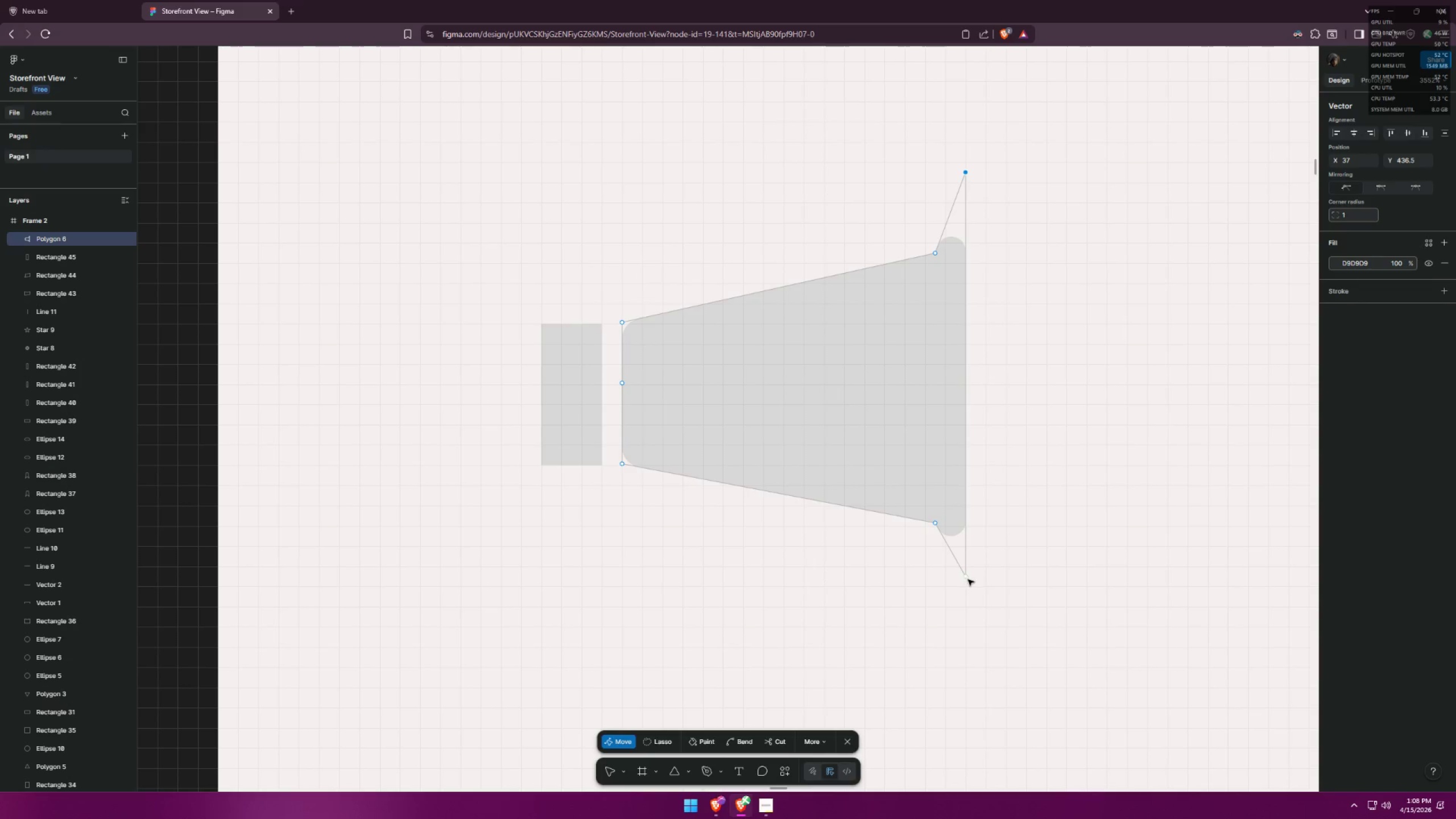 
left_click_drag(start_coordinate=[966, 574], to_coordinate=[967, 608])
 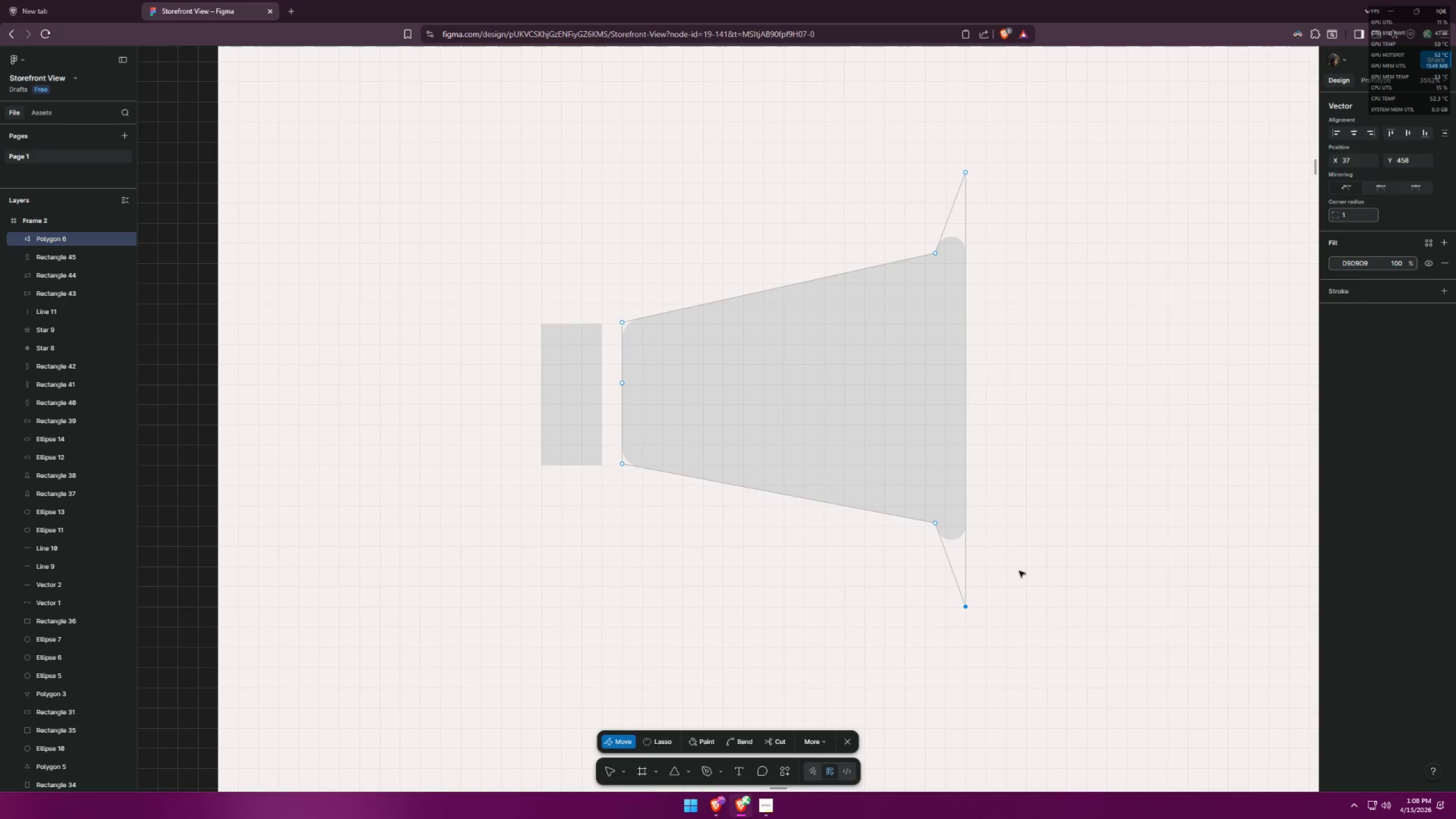 
left_click([1022, 567])
 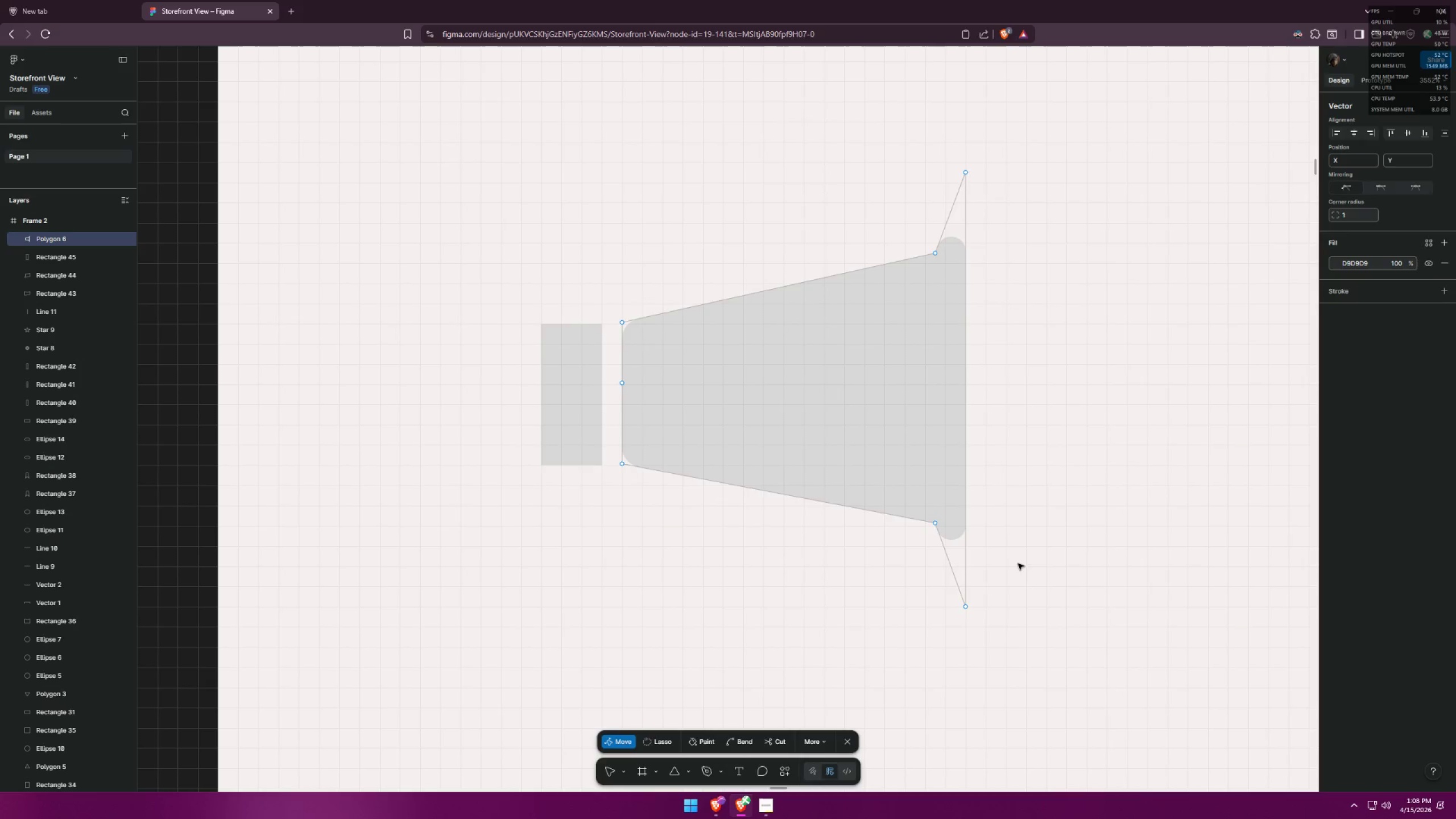 
key(Alt+AltLeft)
 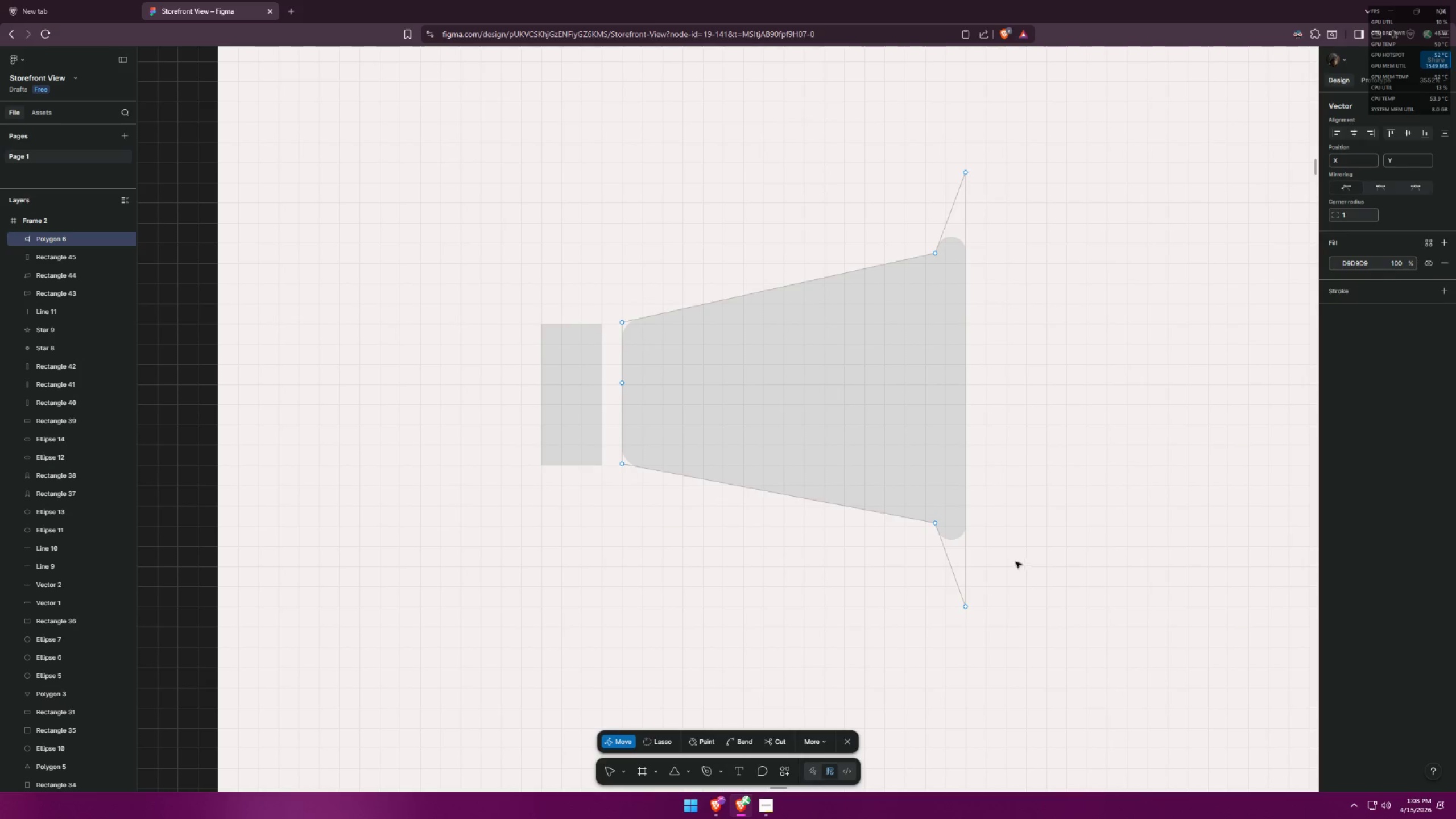 
key(Alt+Tab)
 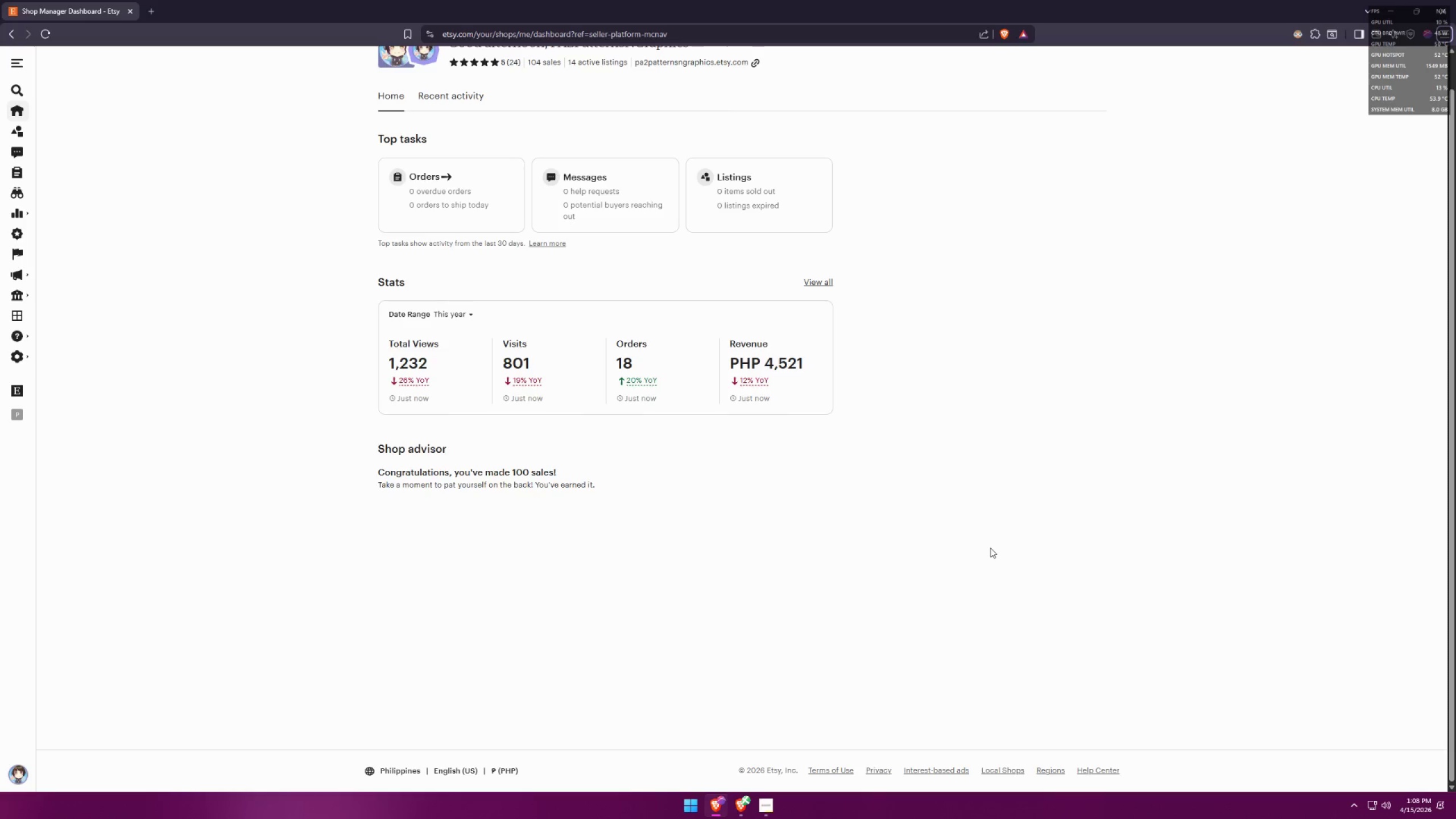 
left_click([1114, 445])
 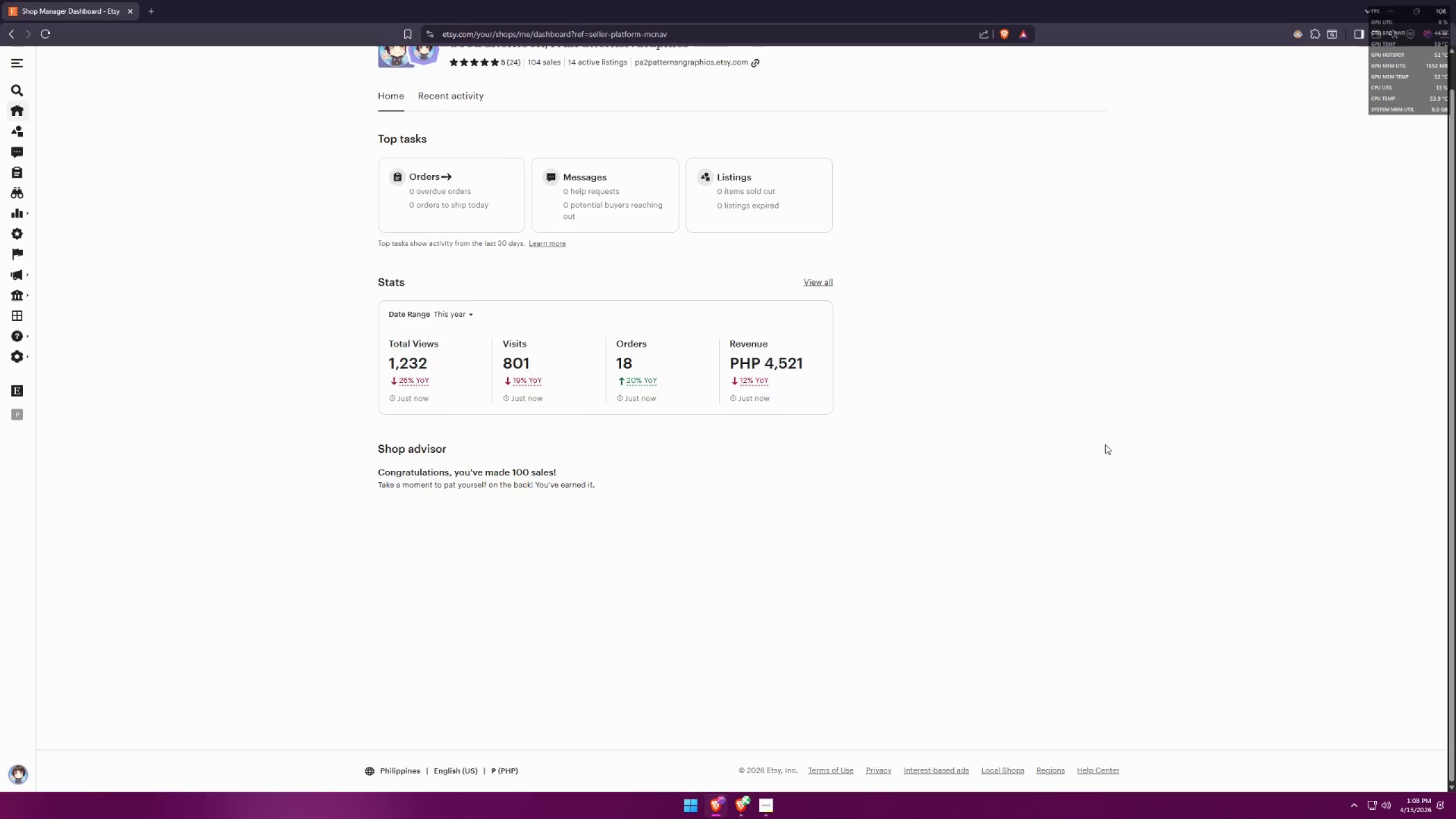 
hold_key(key=AltLeft, duration=0.48)
 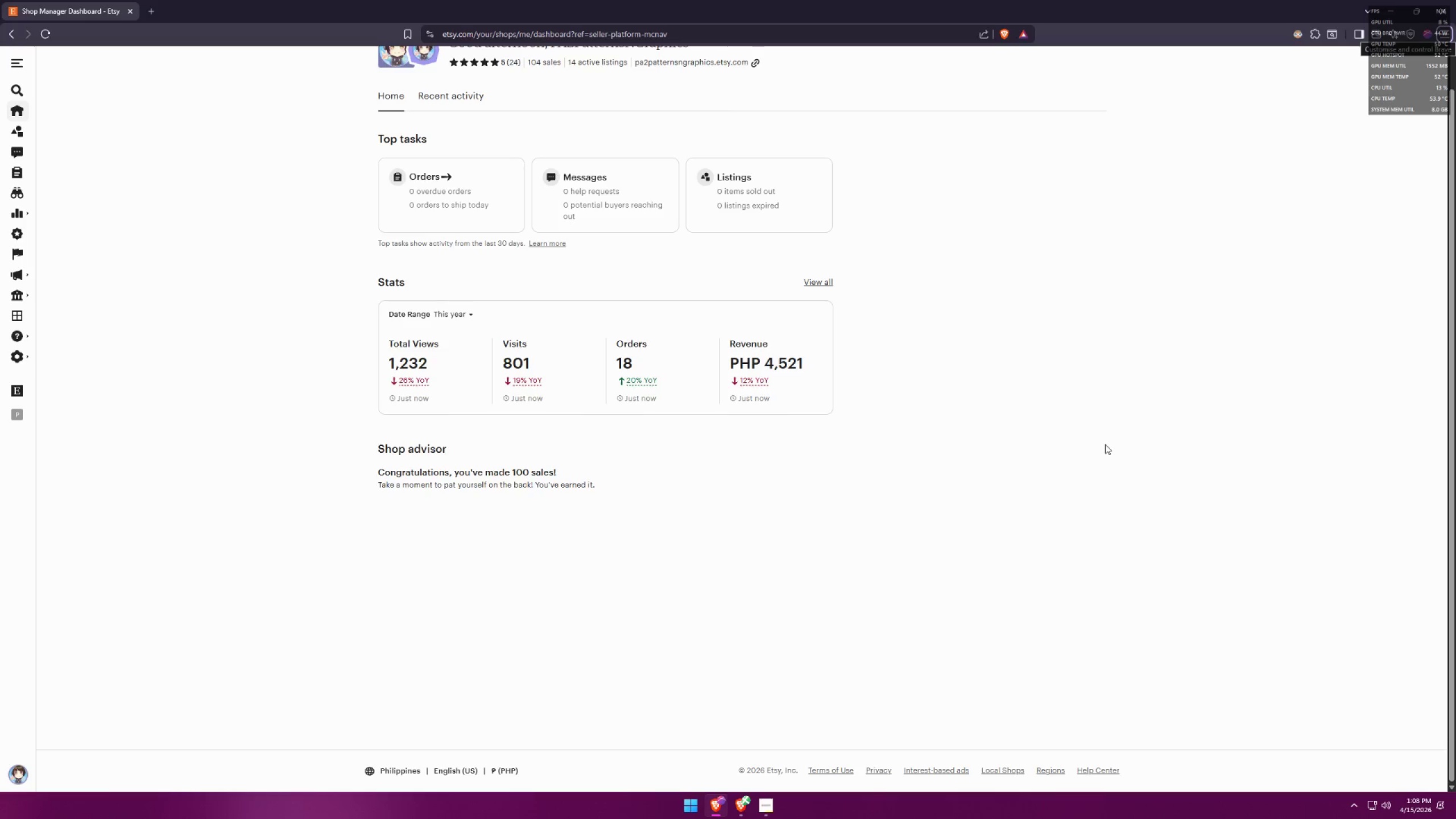 
key(Alt+AltLeft)
 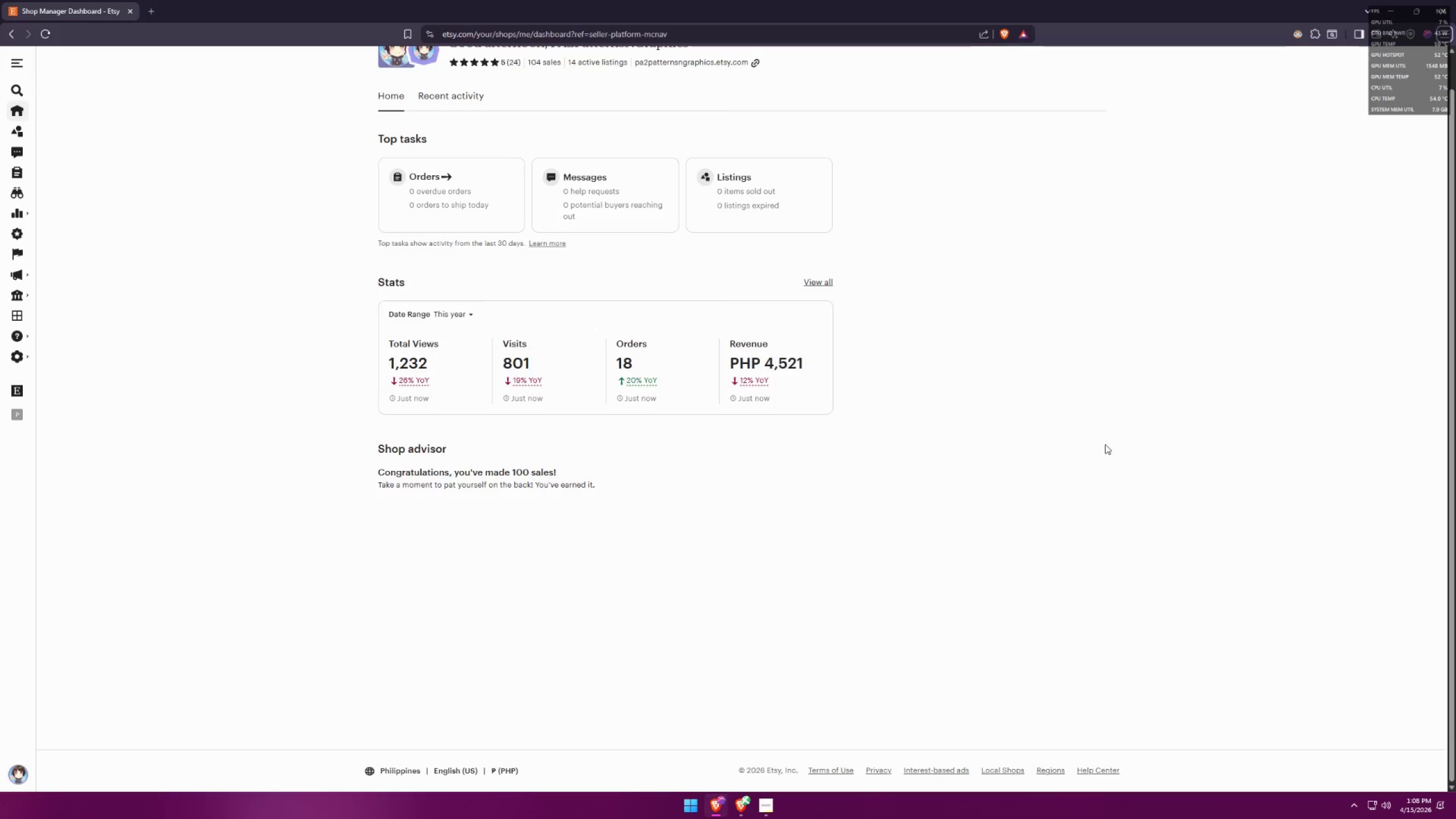 
key(Alt+Tab)
 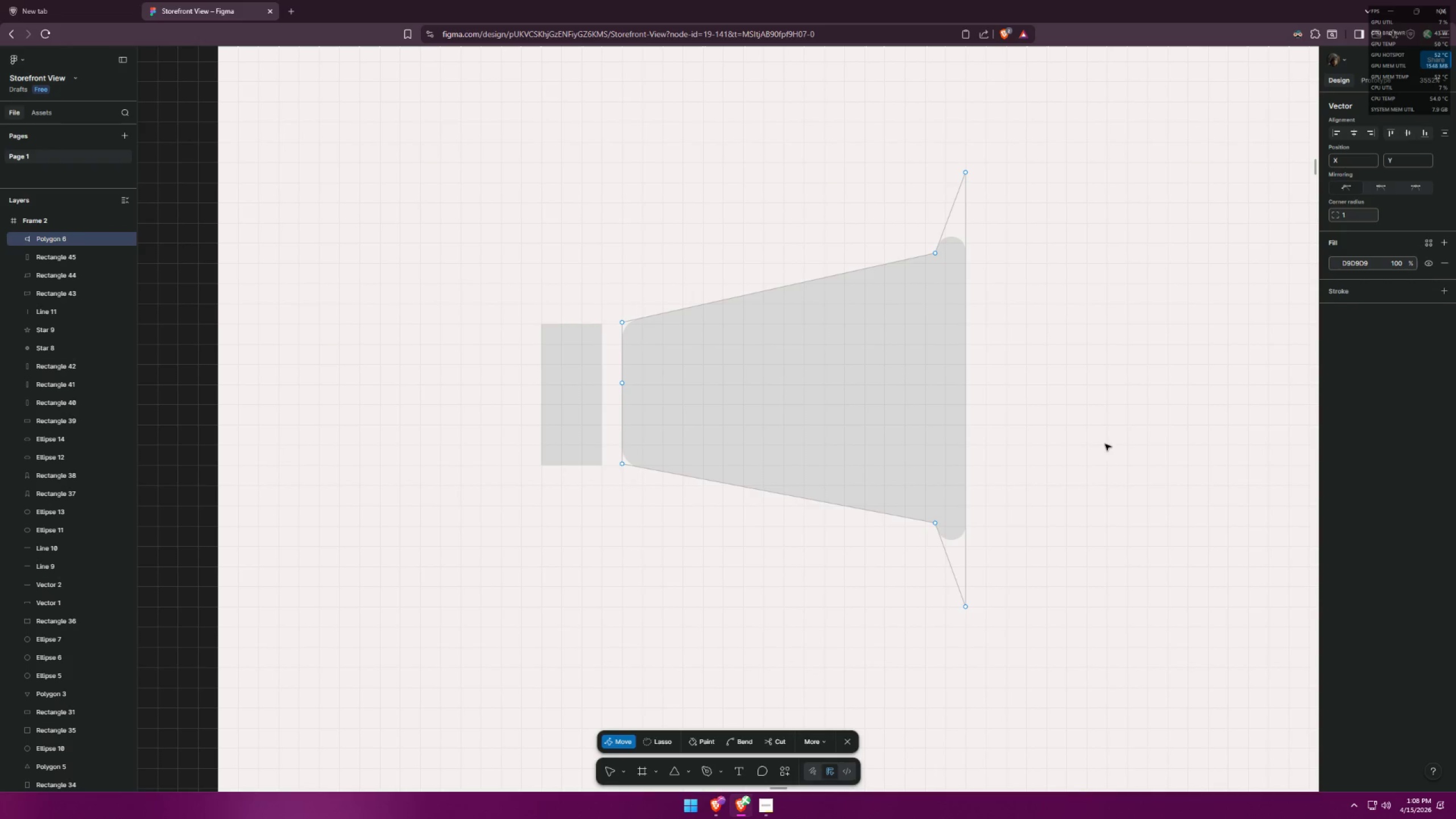 
left_click([1077, 425])
 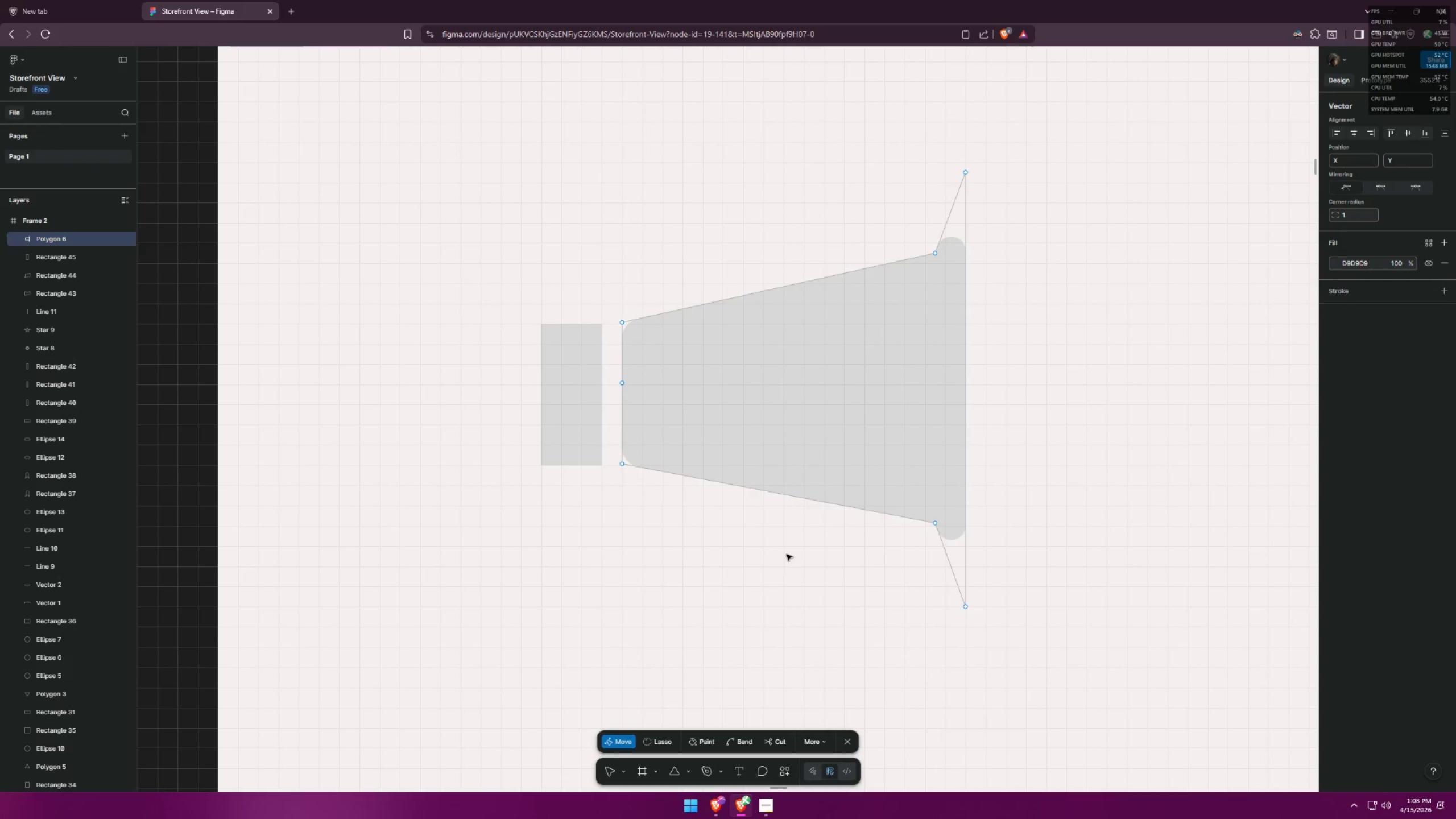 
double_click([779, 408])
 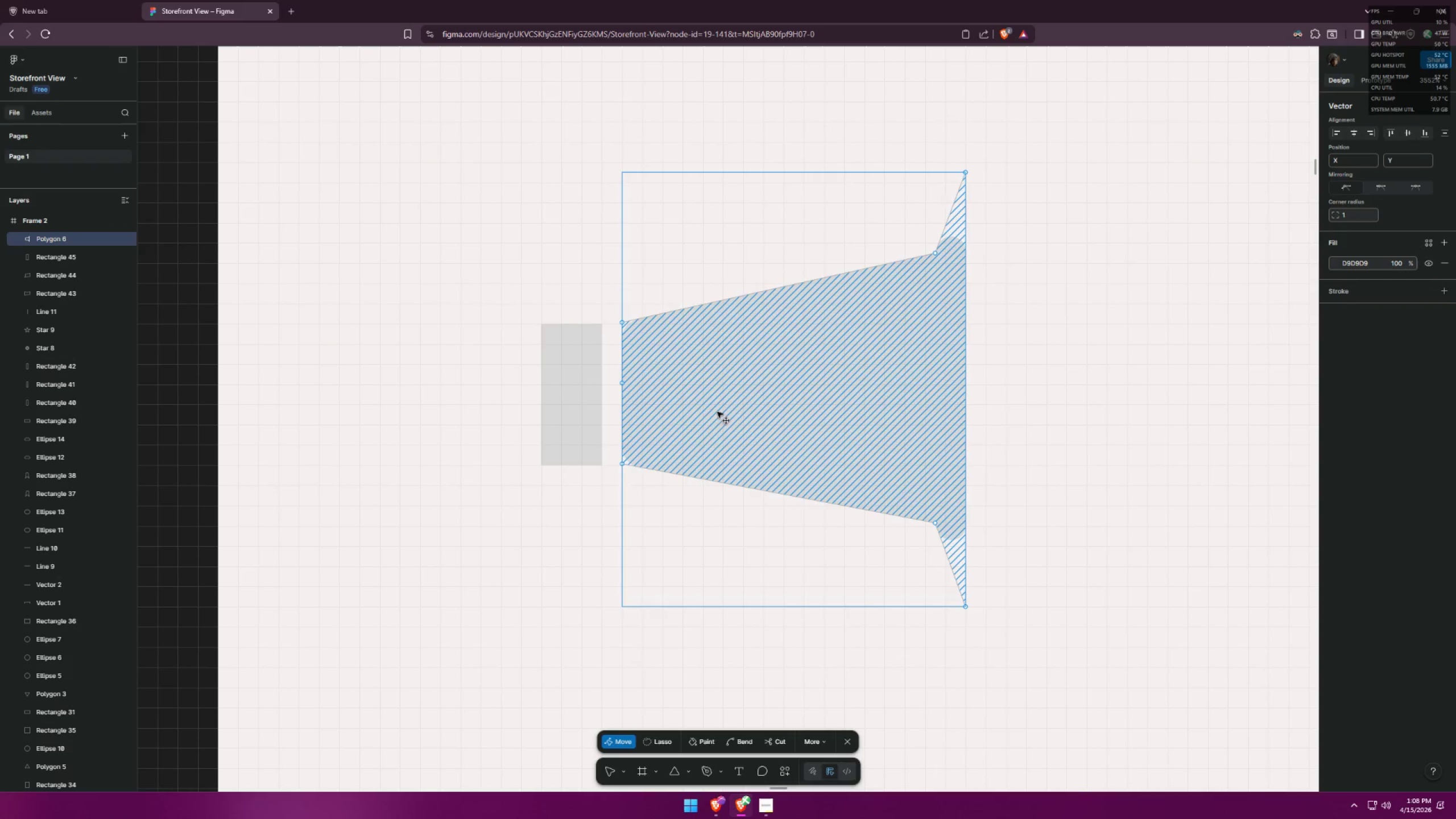 
left_click([497, 294])
 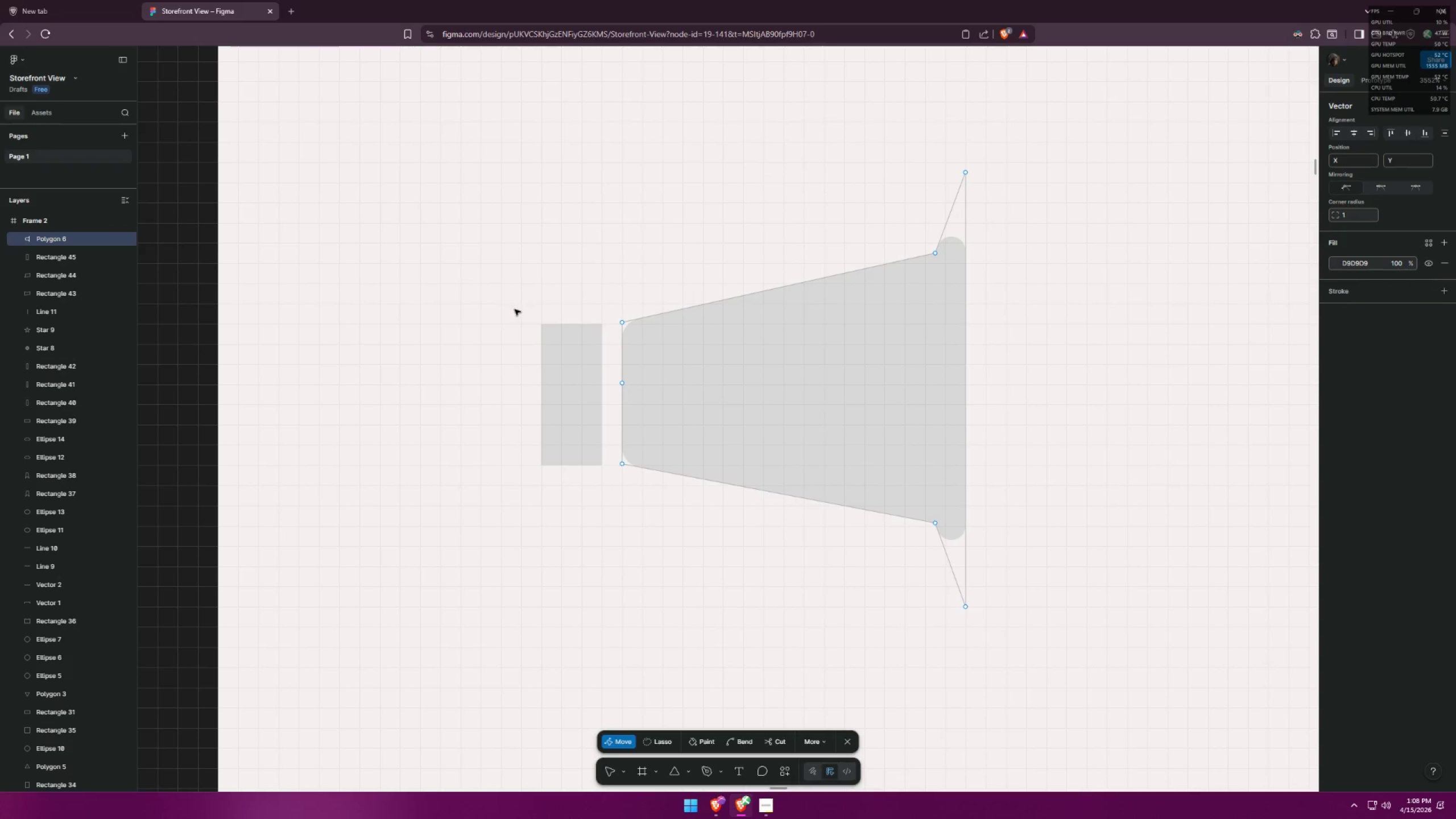 
key(Escape)
 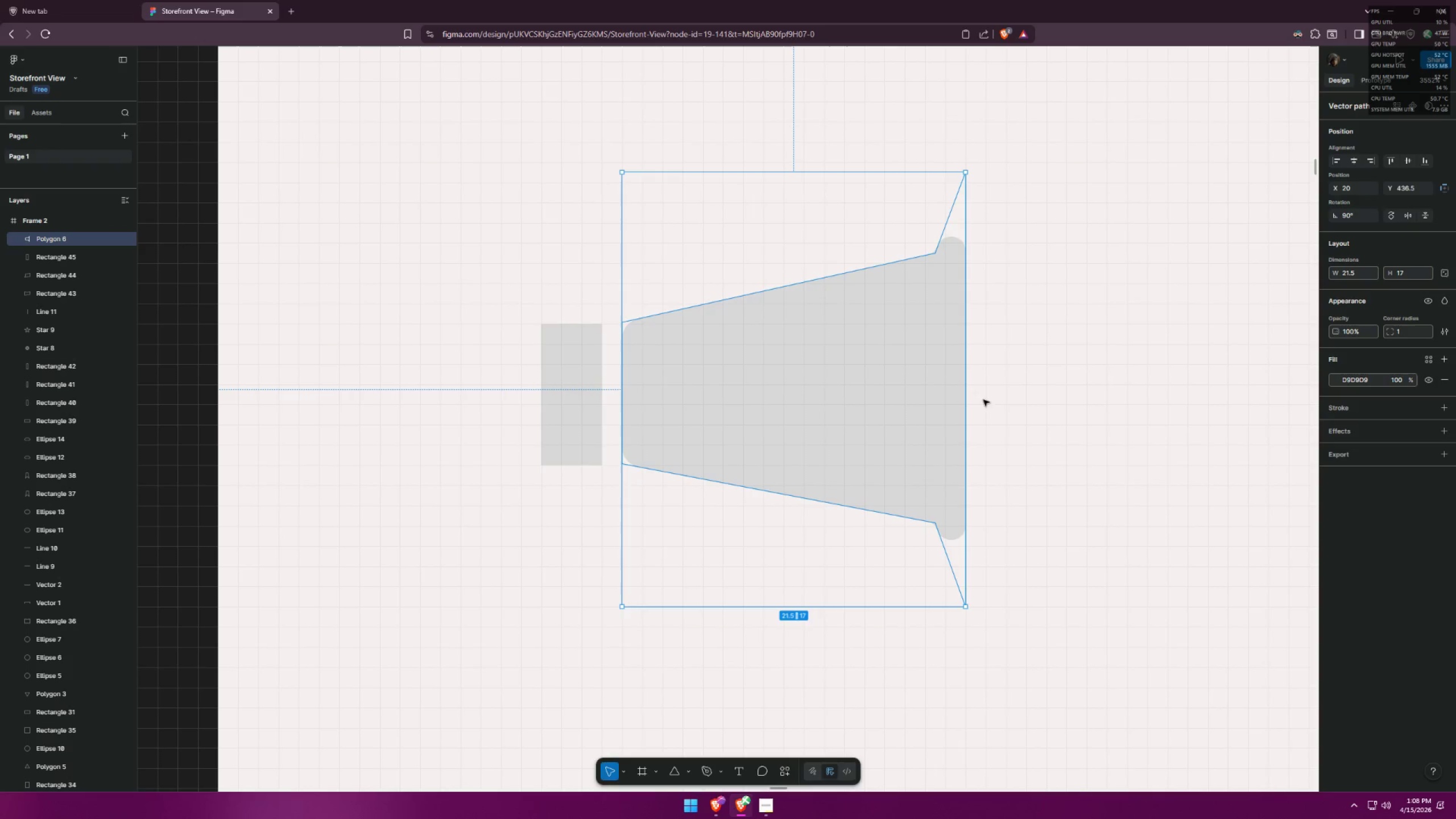 
left_click([1097, 387])
 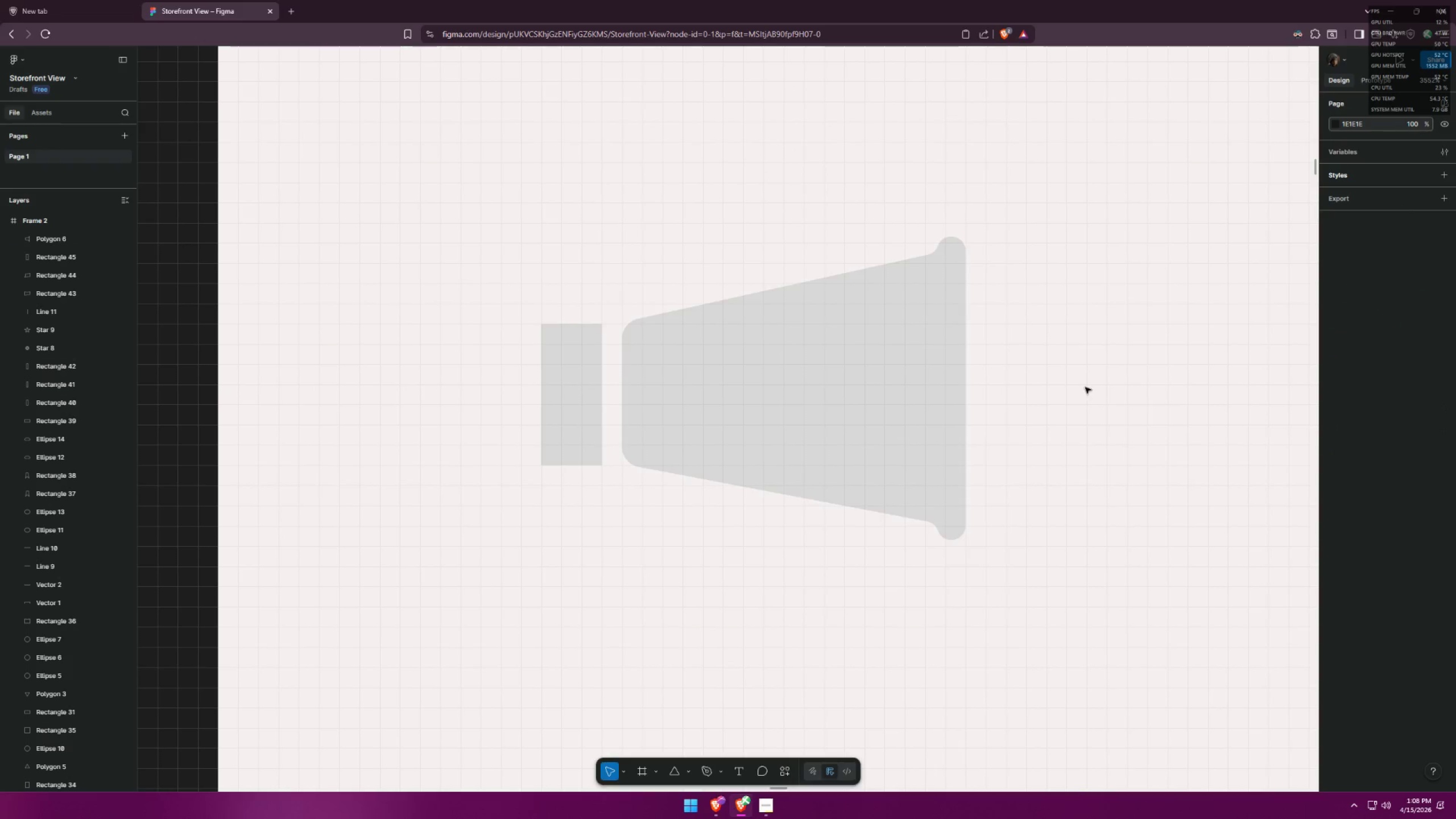 
hold_key(key=ControlLeft, duration=0.89)
 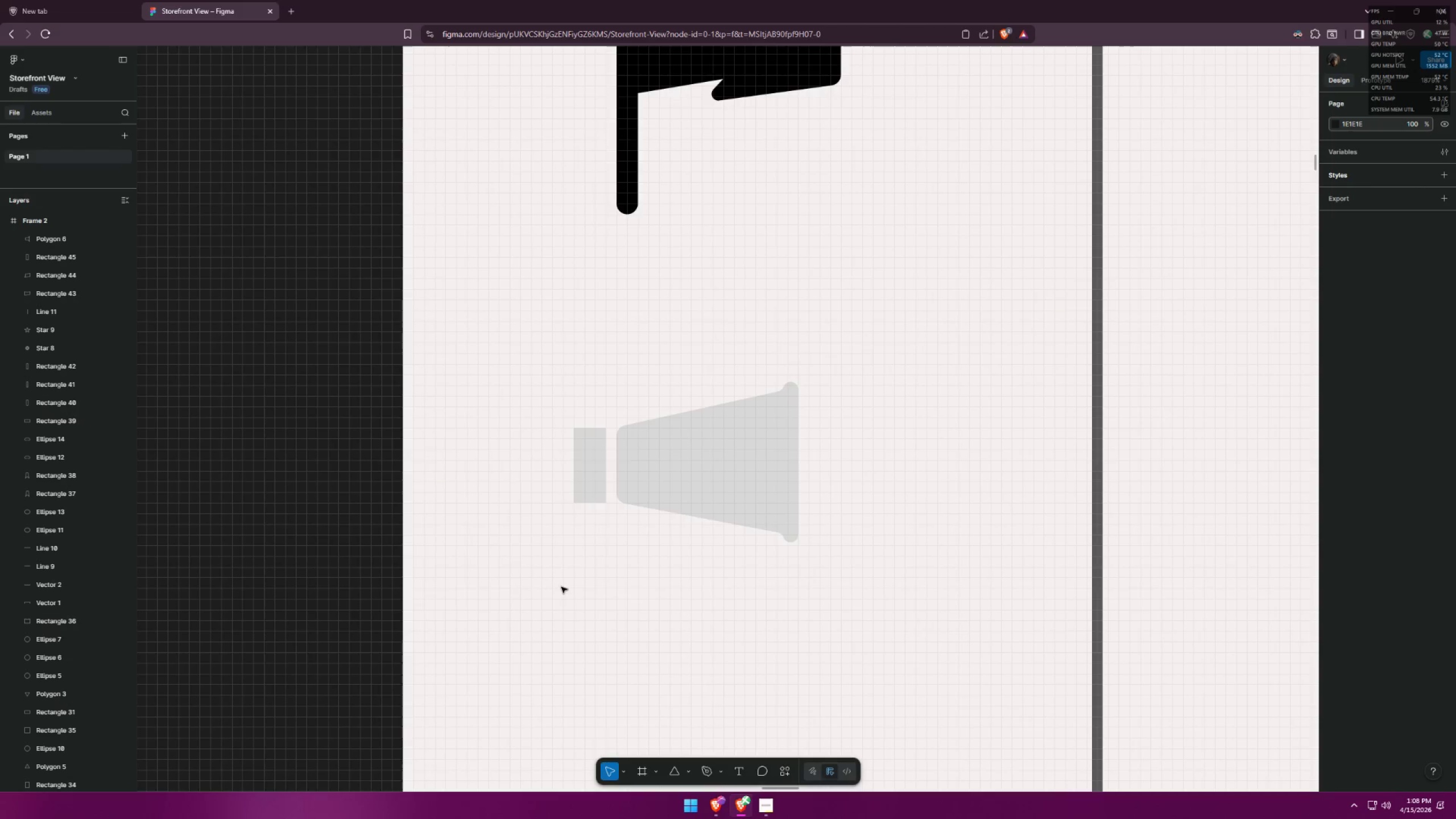 
key(Control+ControlLeft)
 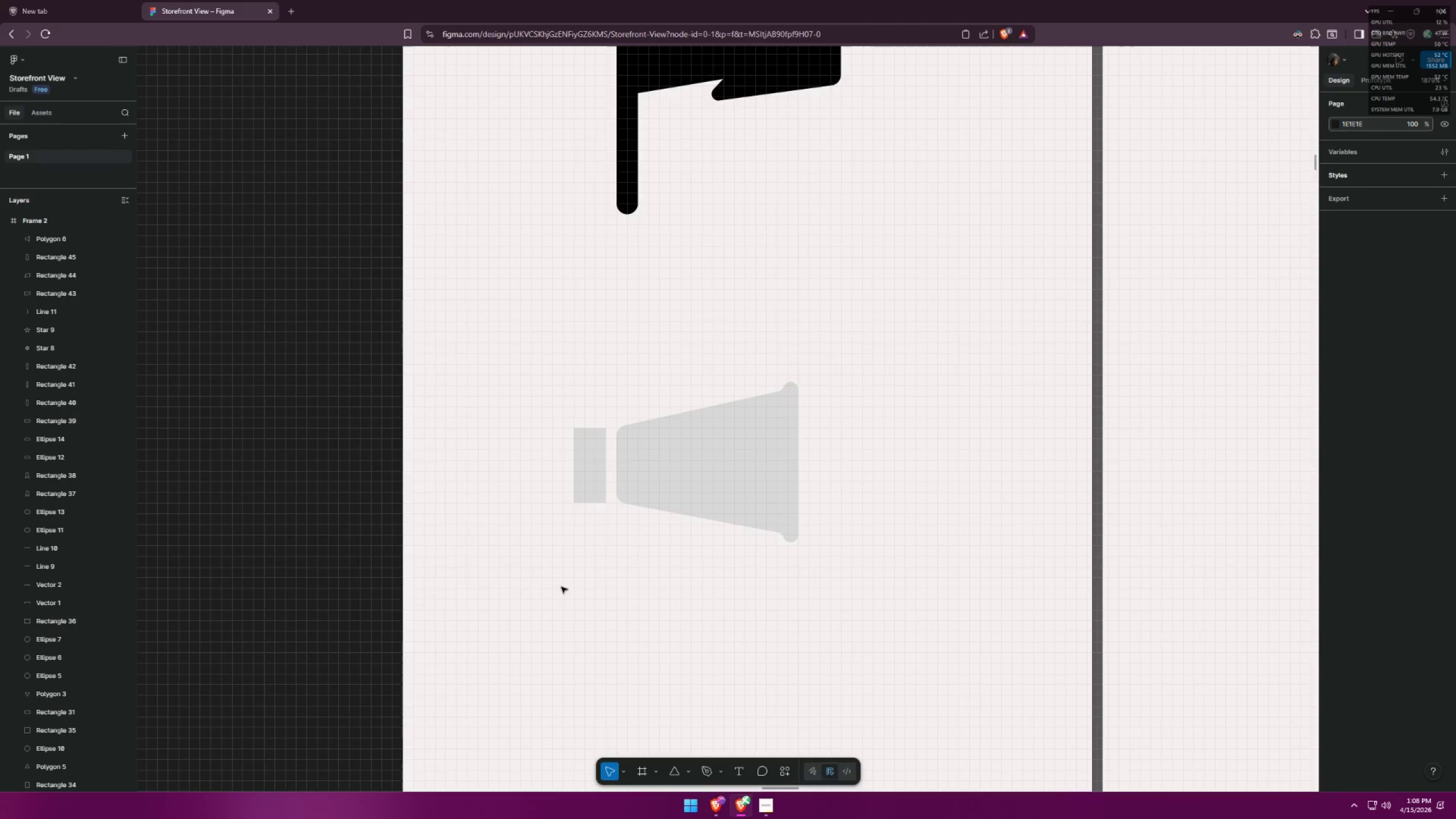 
scroll: coordinate [834, 490], scroll_direction: down, amount: 5.0
 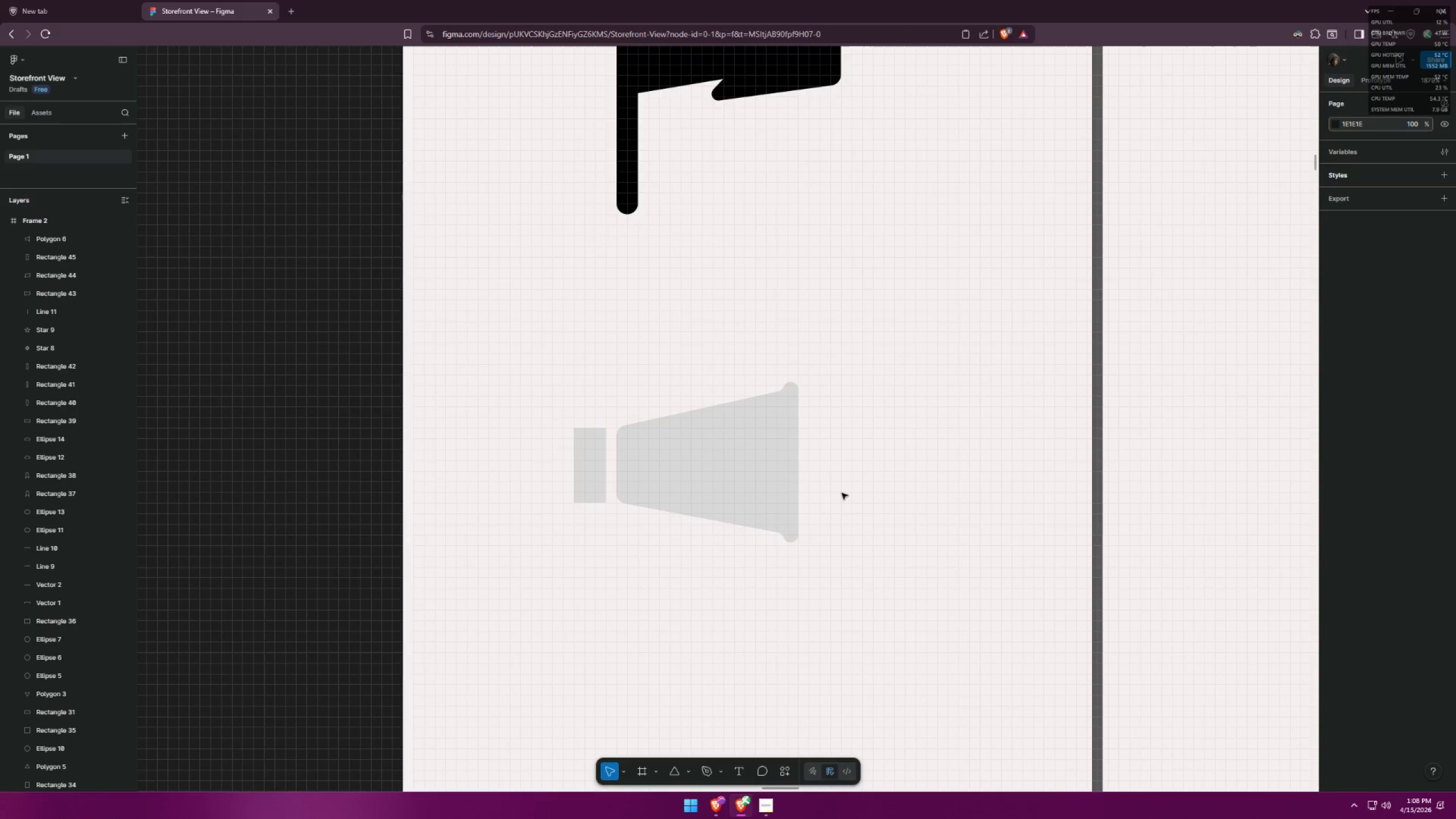 
key(Alt+AltLeft)
 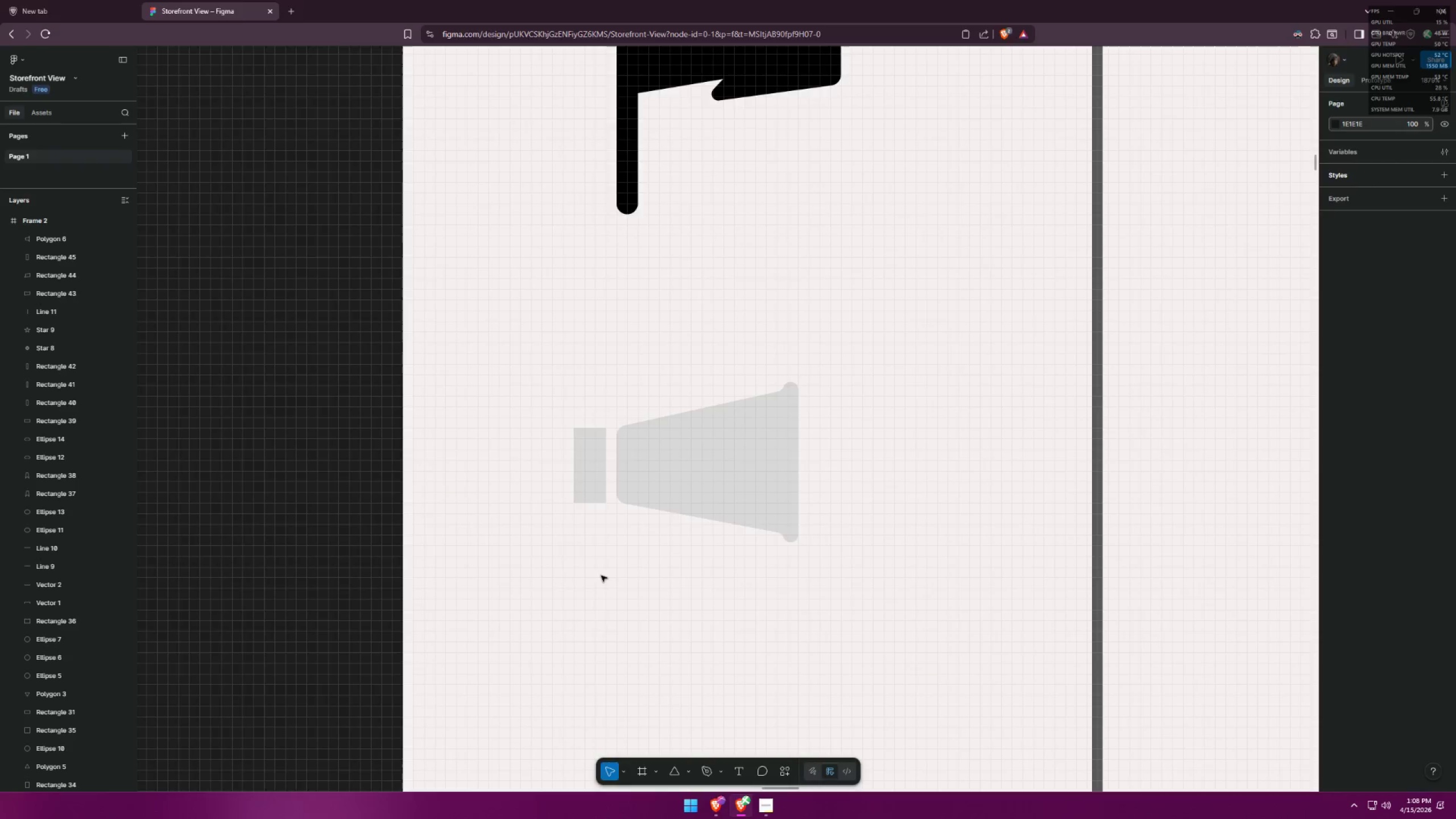 
key(Alt+Tab)
 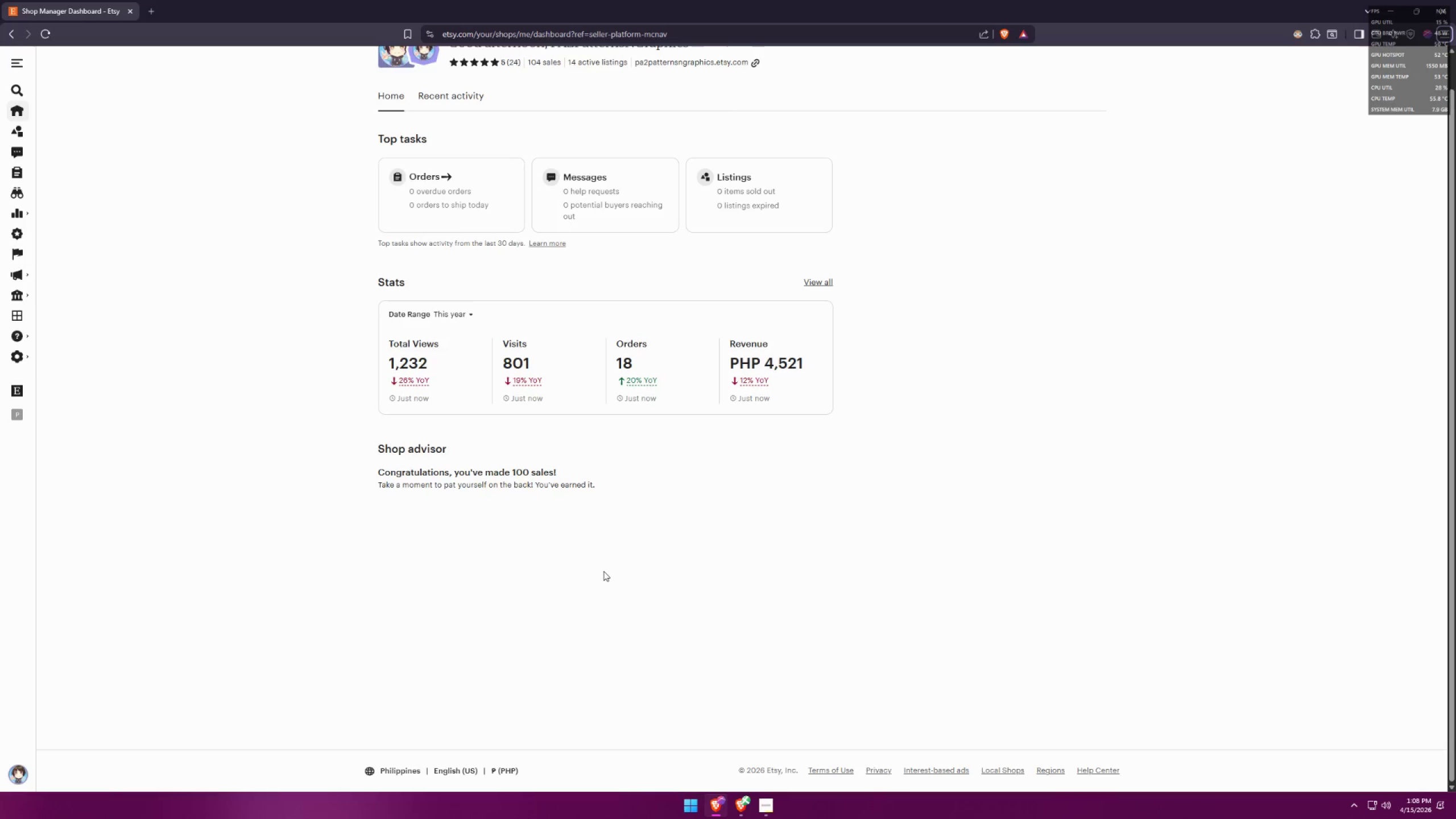 
key(Alt+AltLeft)
 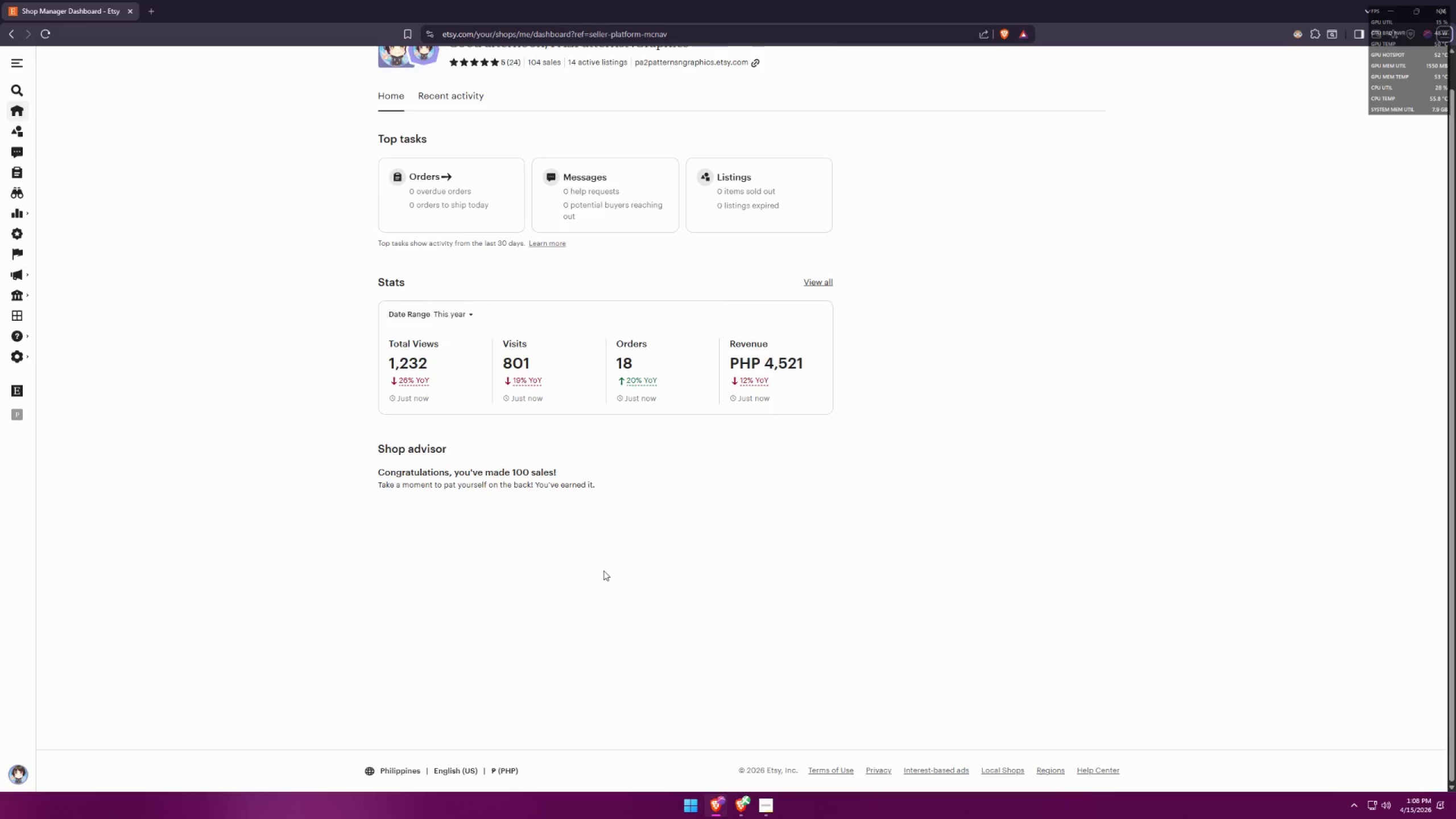 
key(Alt+Tab)
 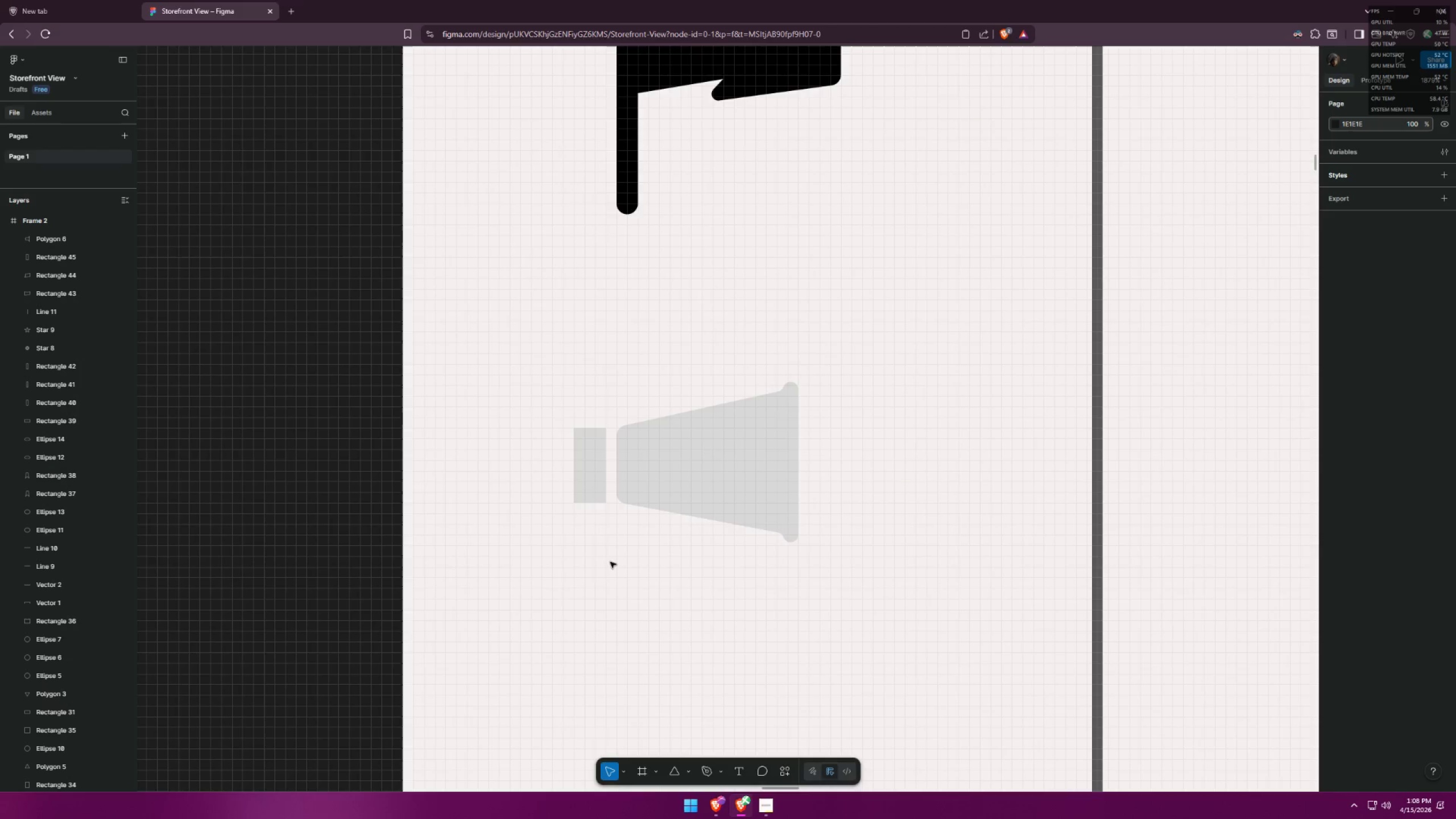 
hold_key(key=ControlLeft, duration=0.62)
scroll: coordinate [639, 551], scroll_direction: up, amount: 8.0
 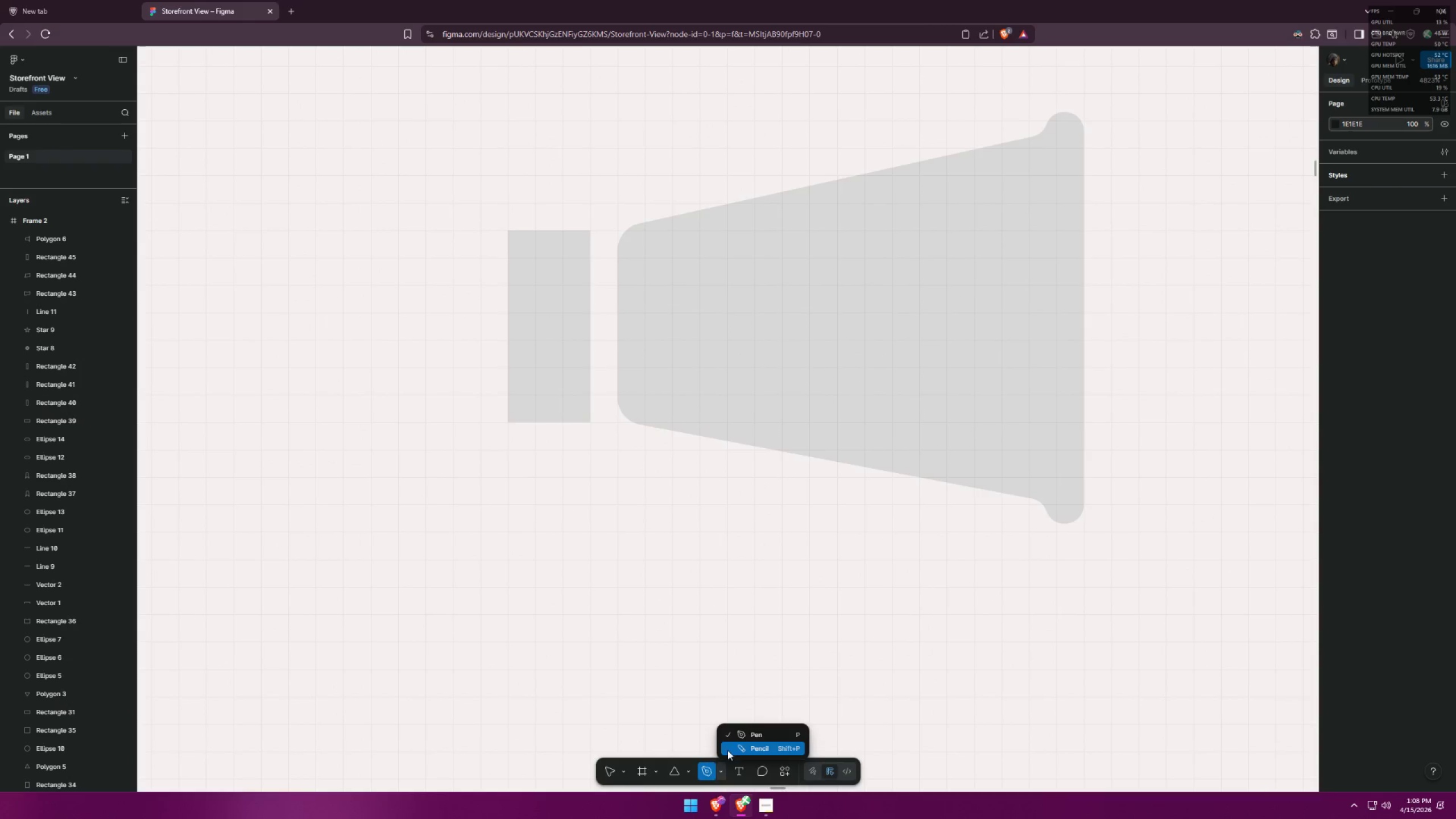 
left_click([744, 735])
 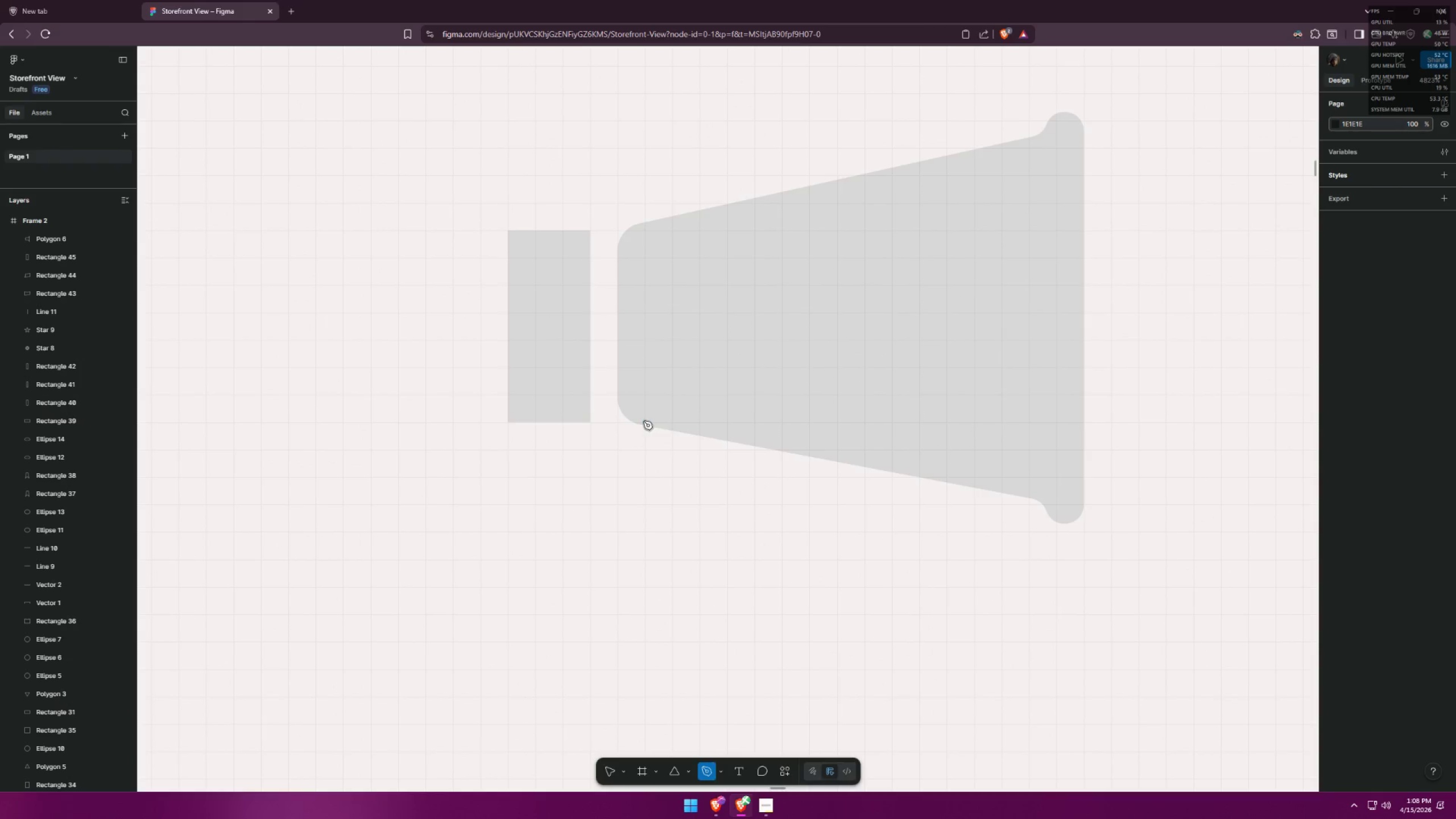 
left_click([643, 421])
 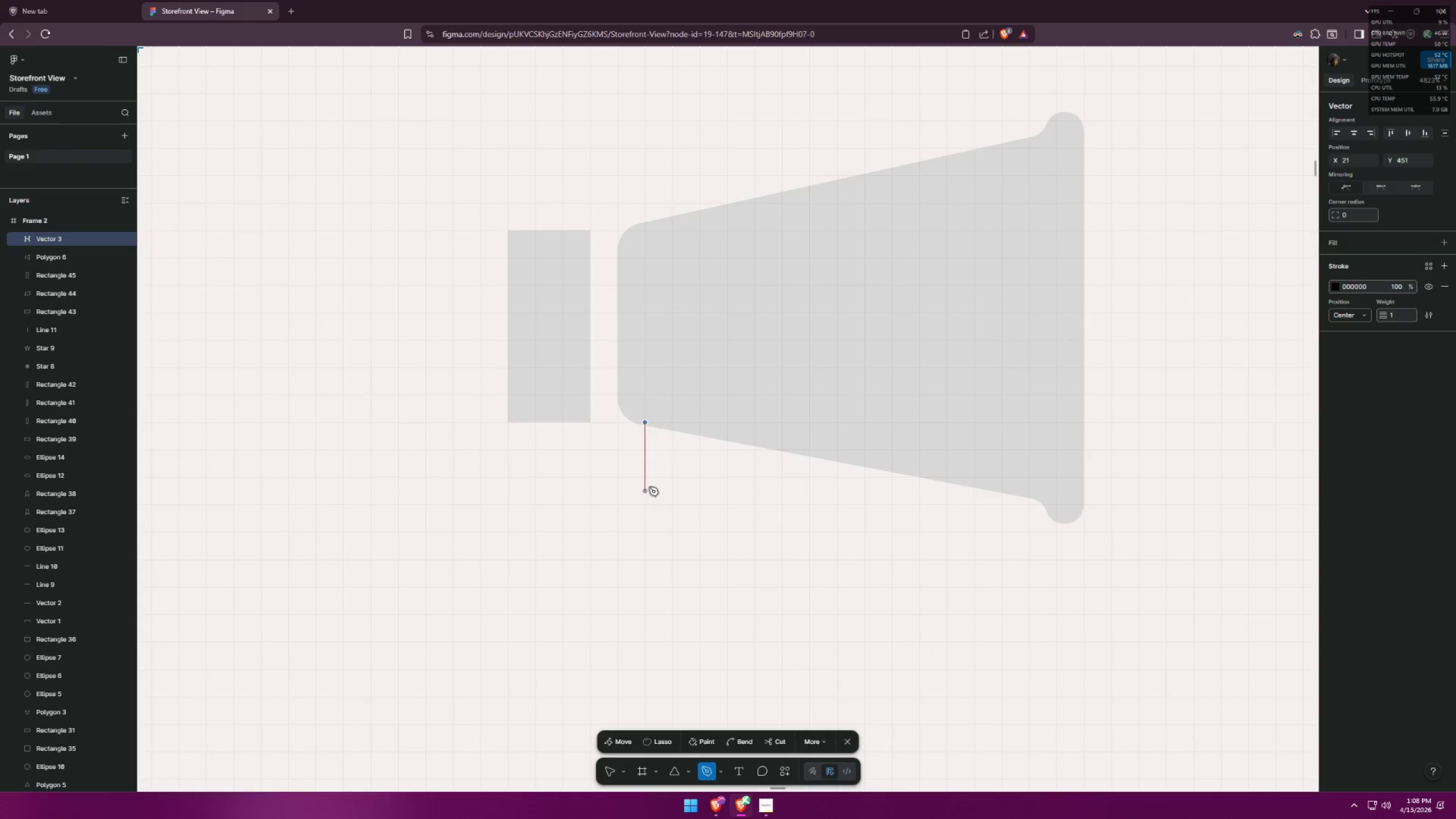 
left_click([644, 485])
 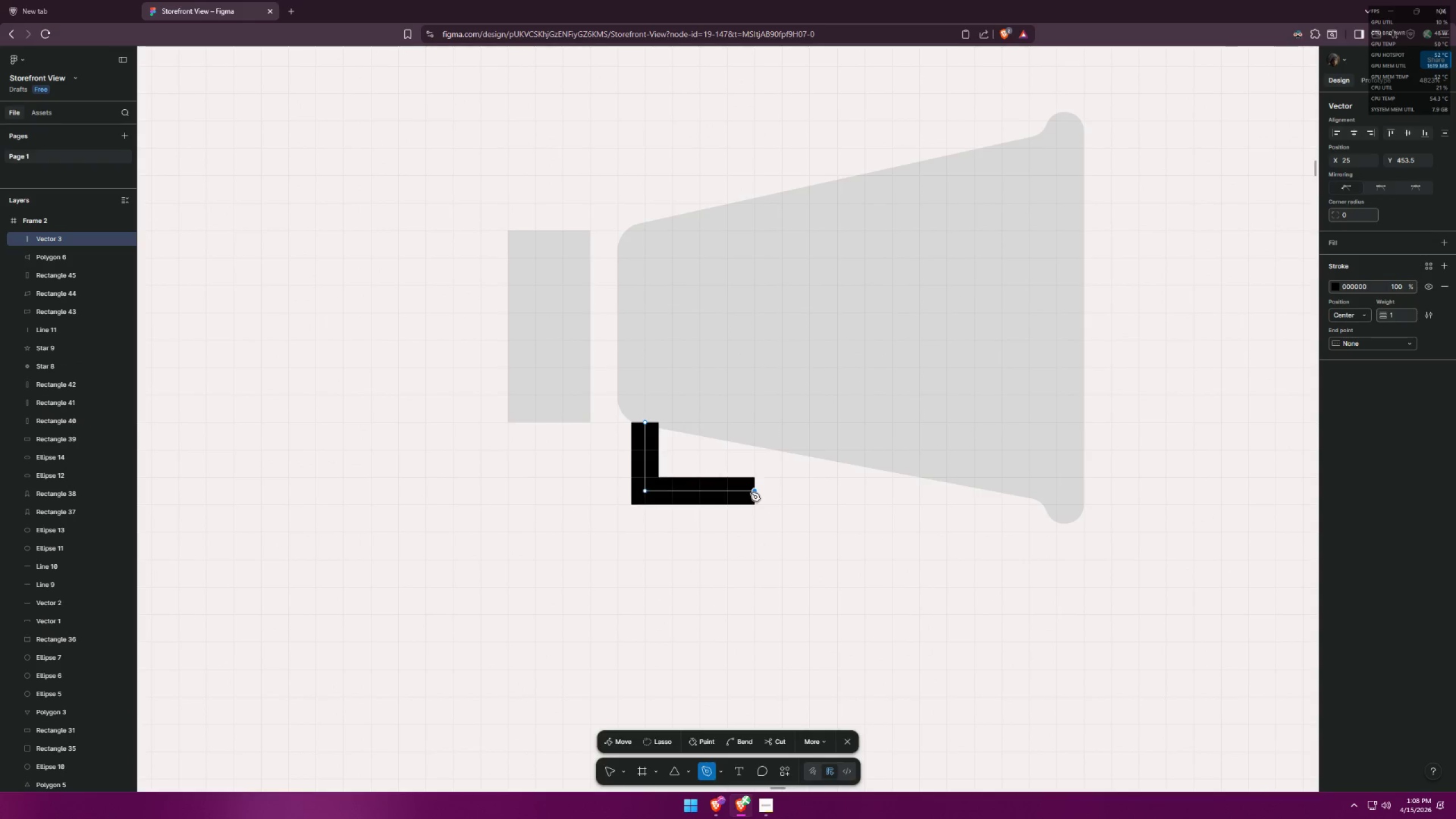 
double_click([756, 425])
 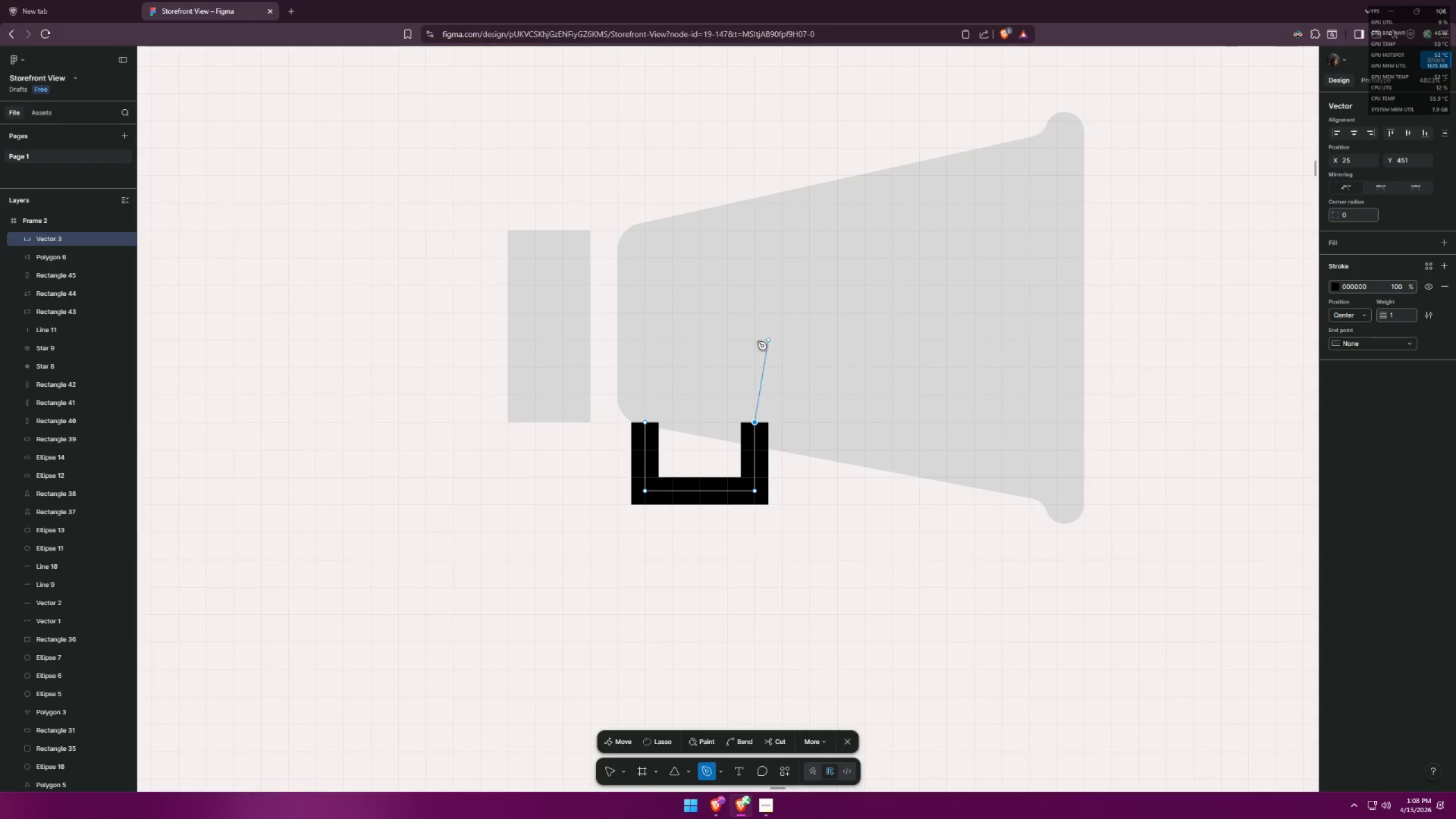 
left_click([650, 423])
 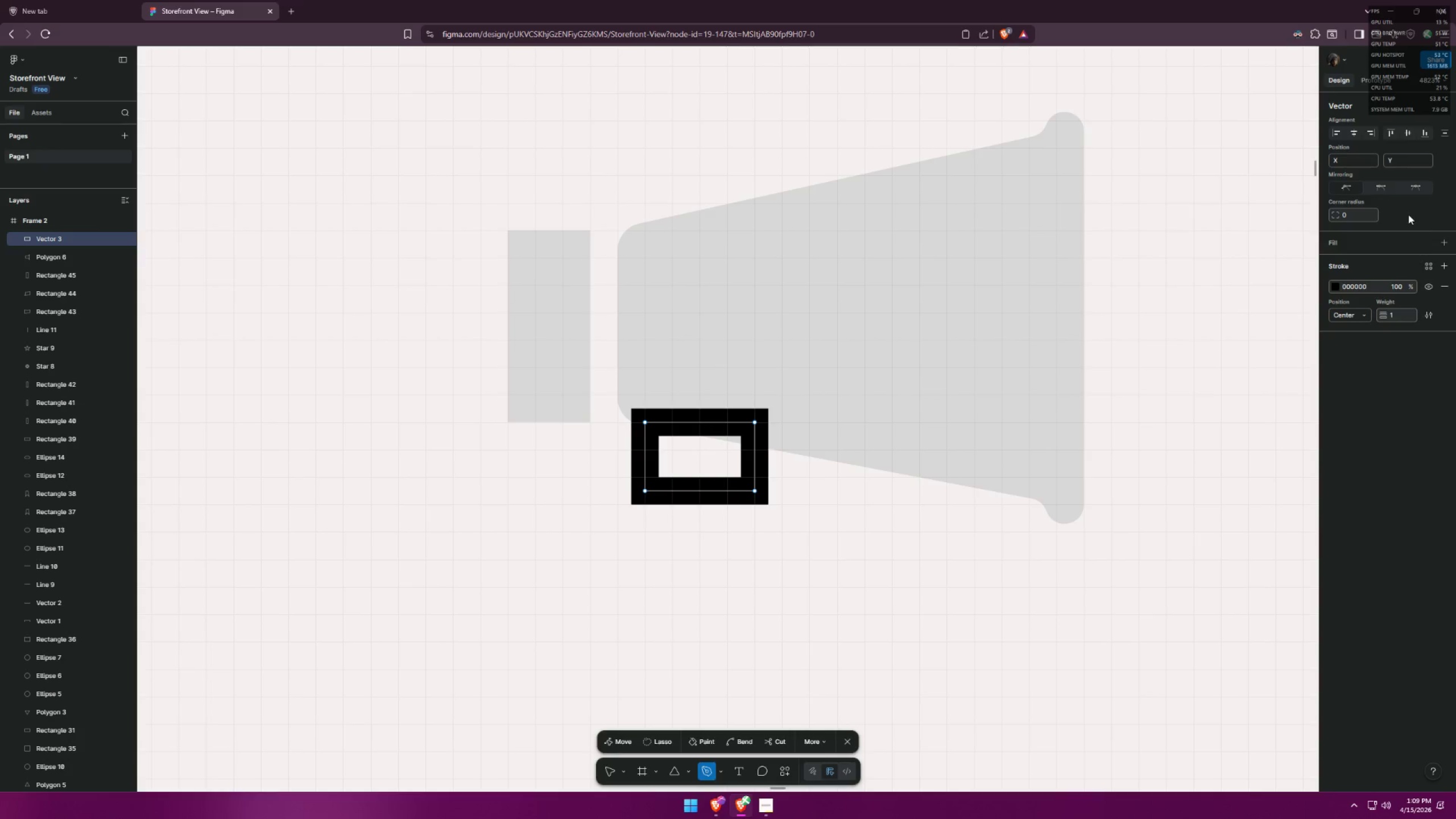 
left_click_drag(start_coordinate=[1340, 216], to_coordinate=[749, 413])
 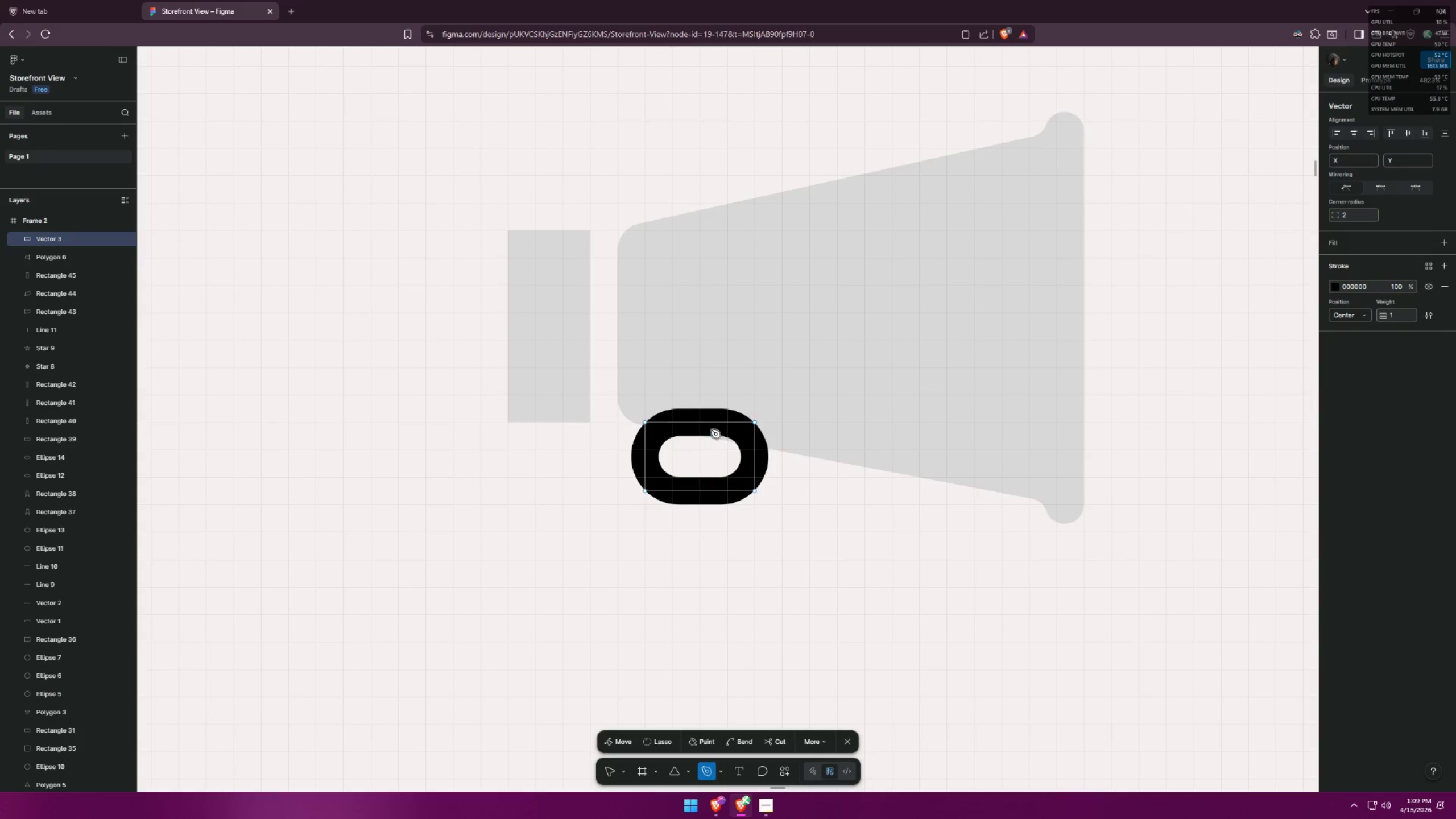 
key(Escape)
 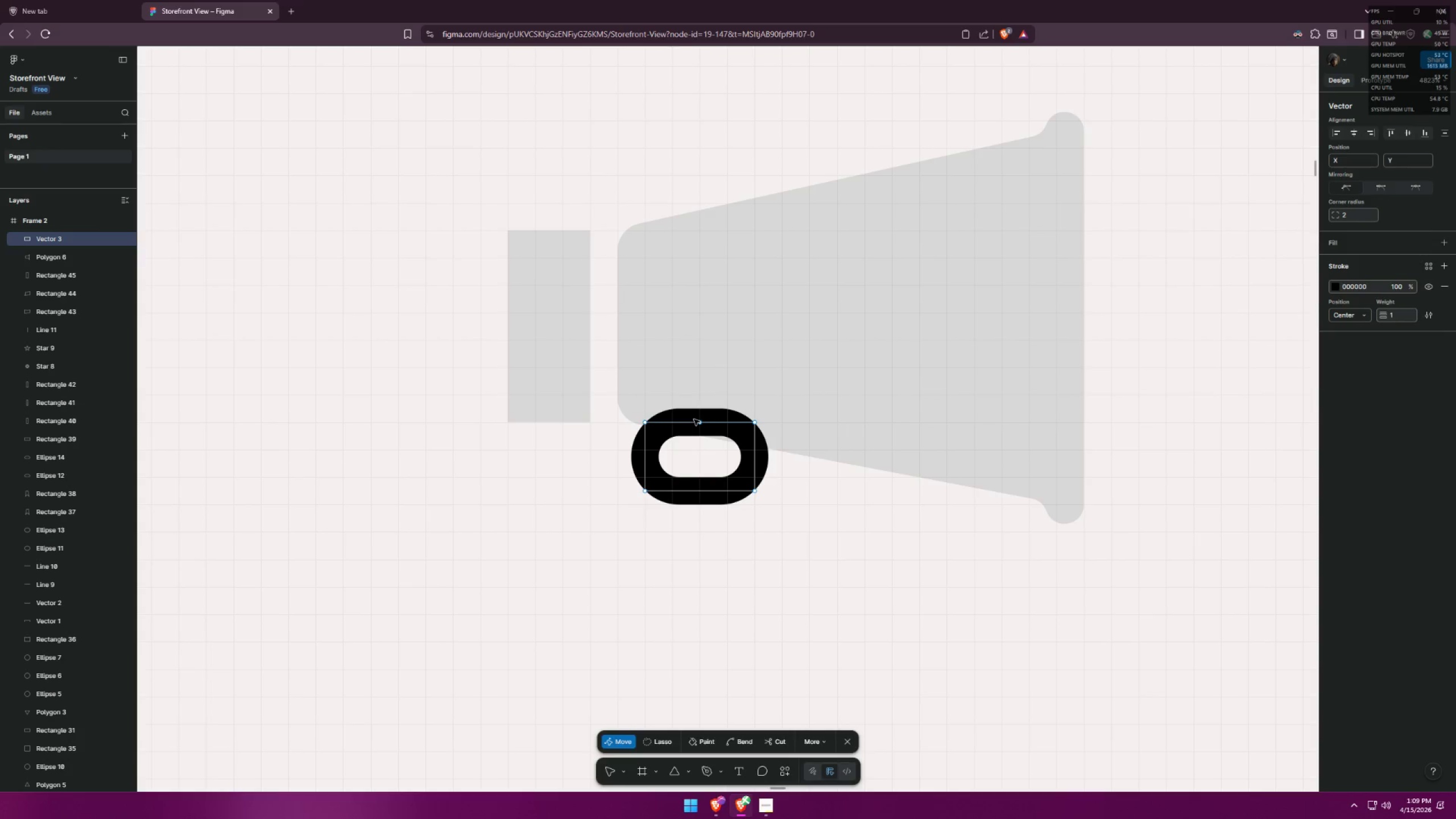 
left_click([694, 419])
 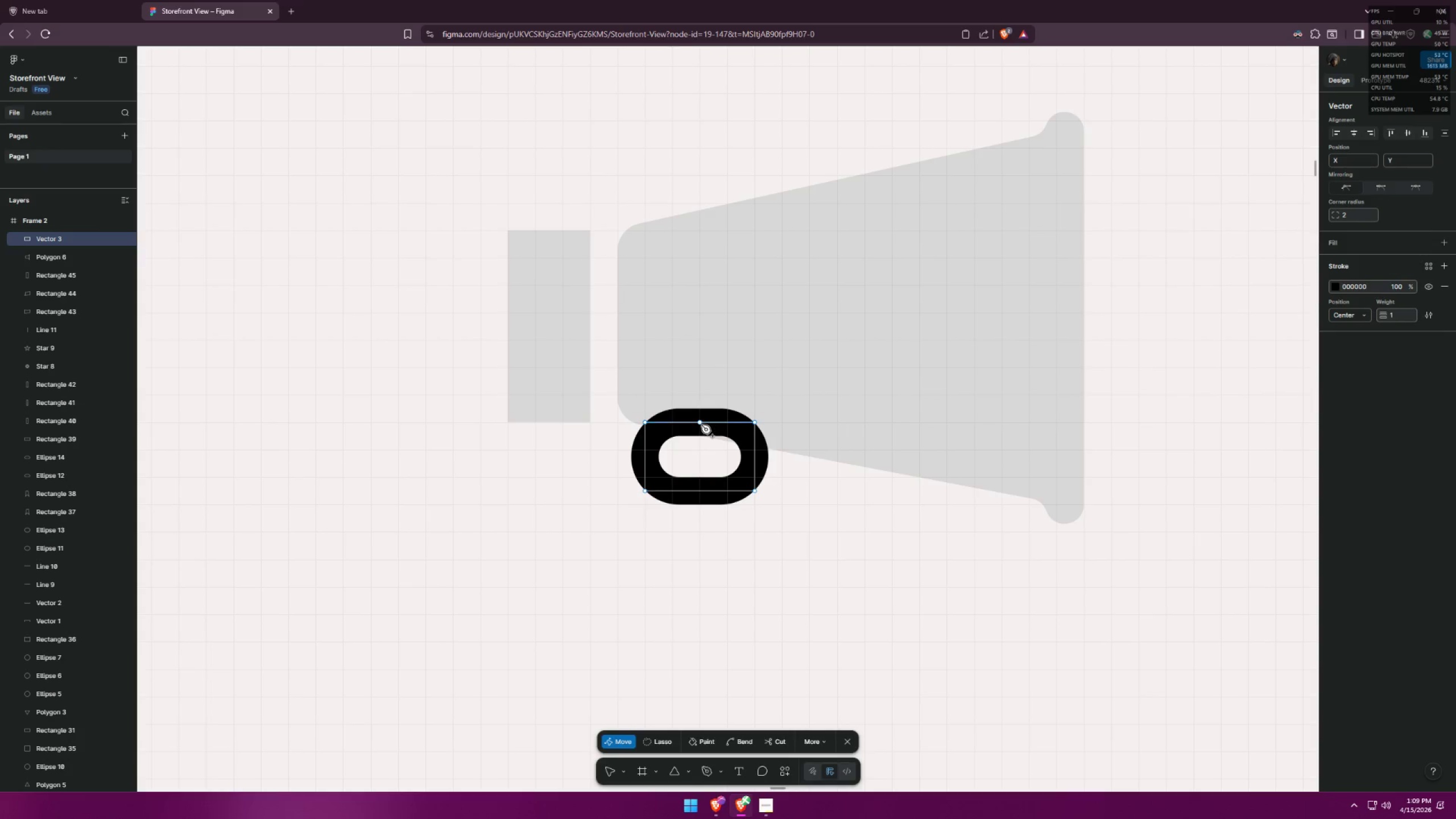 
left_click_drag(start_coordinate=[701, 425], to_coordinate=[713, 357])
 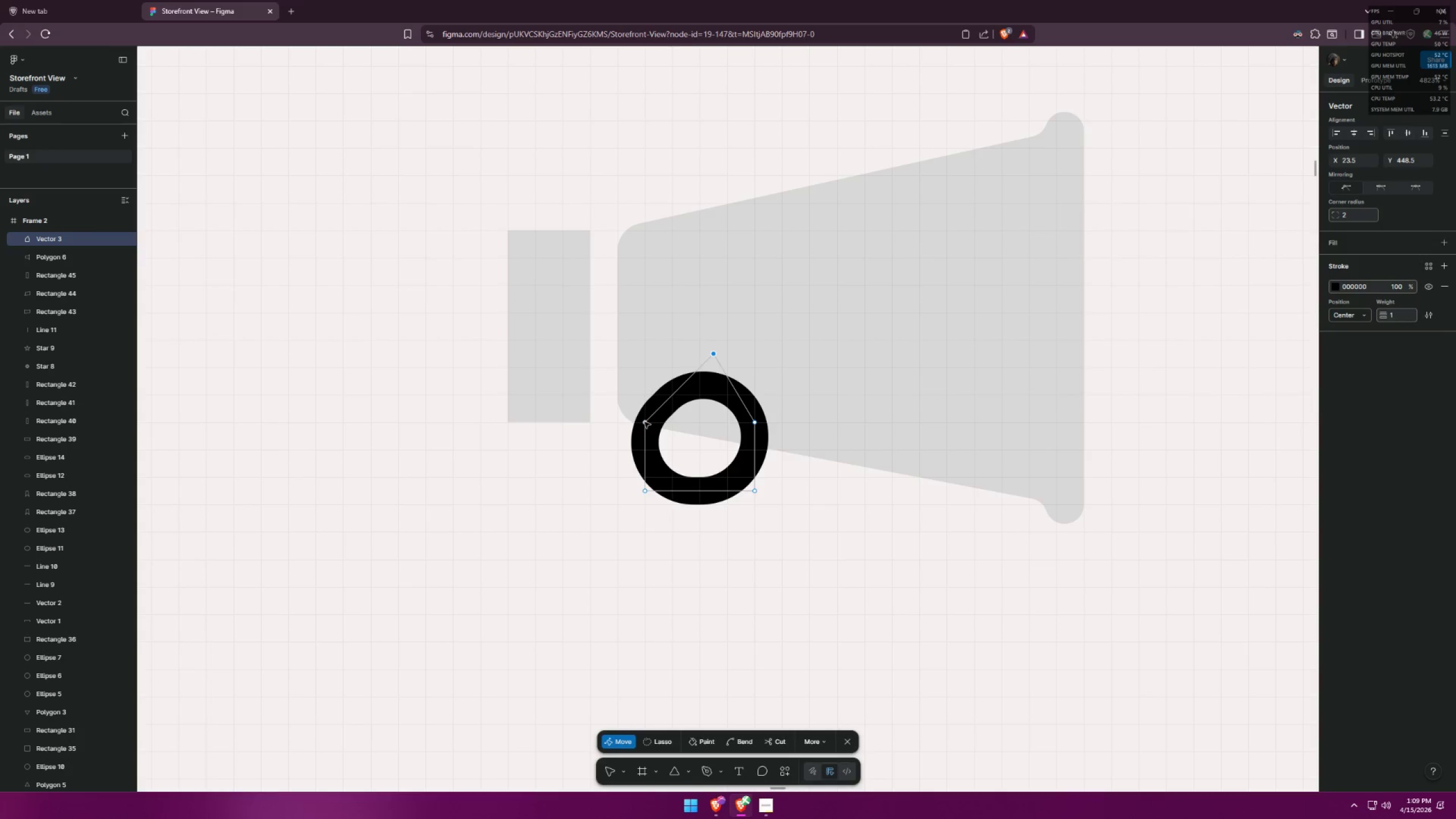 
left_click_drag(start_coordinate=[645, 423], to_coordinate=[645, 406])
 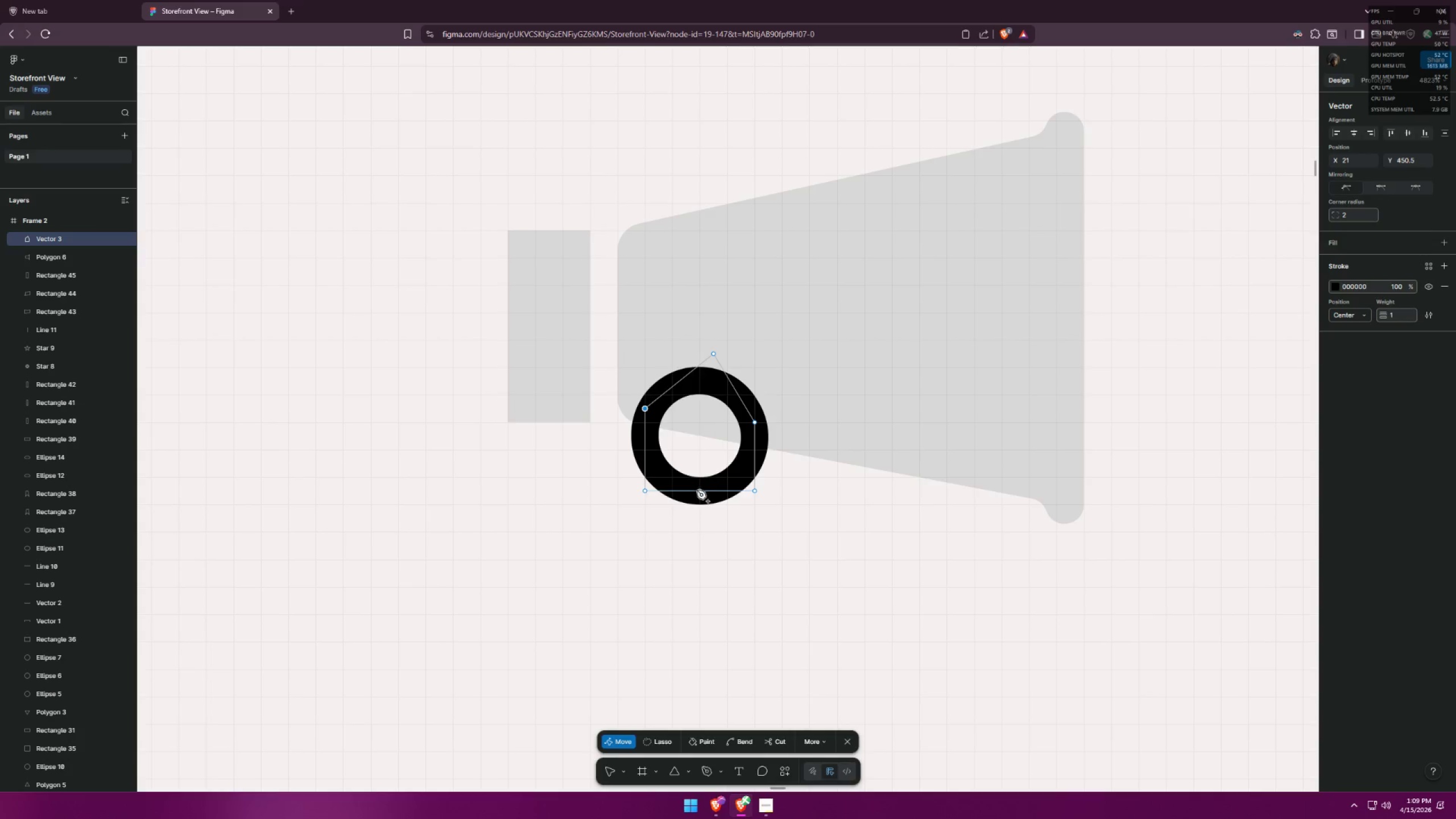 
left_click_drag(start_coordinate=[697, 492], to_coordinate=[699, 486])
 